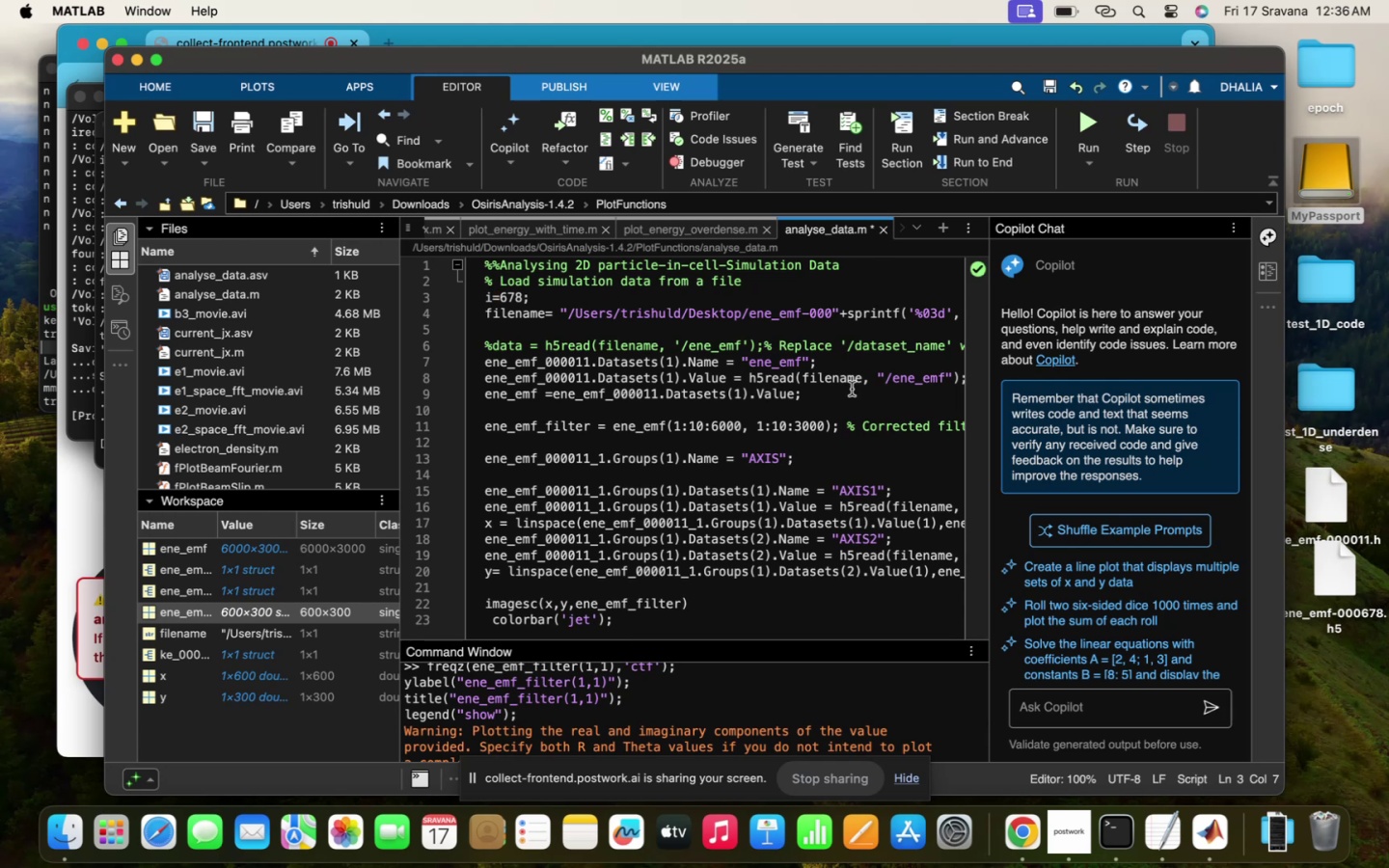 
left_click([848, 395])
 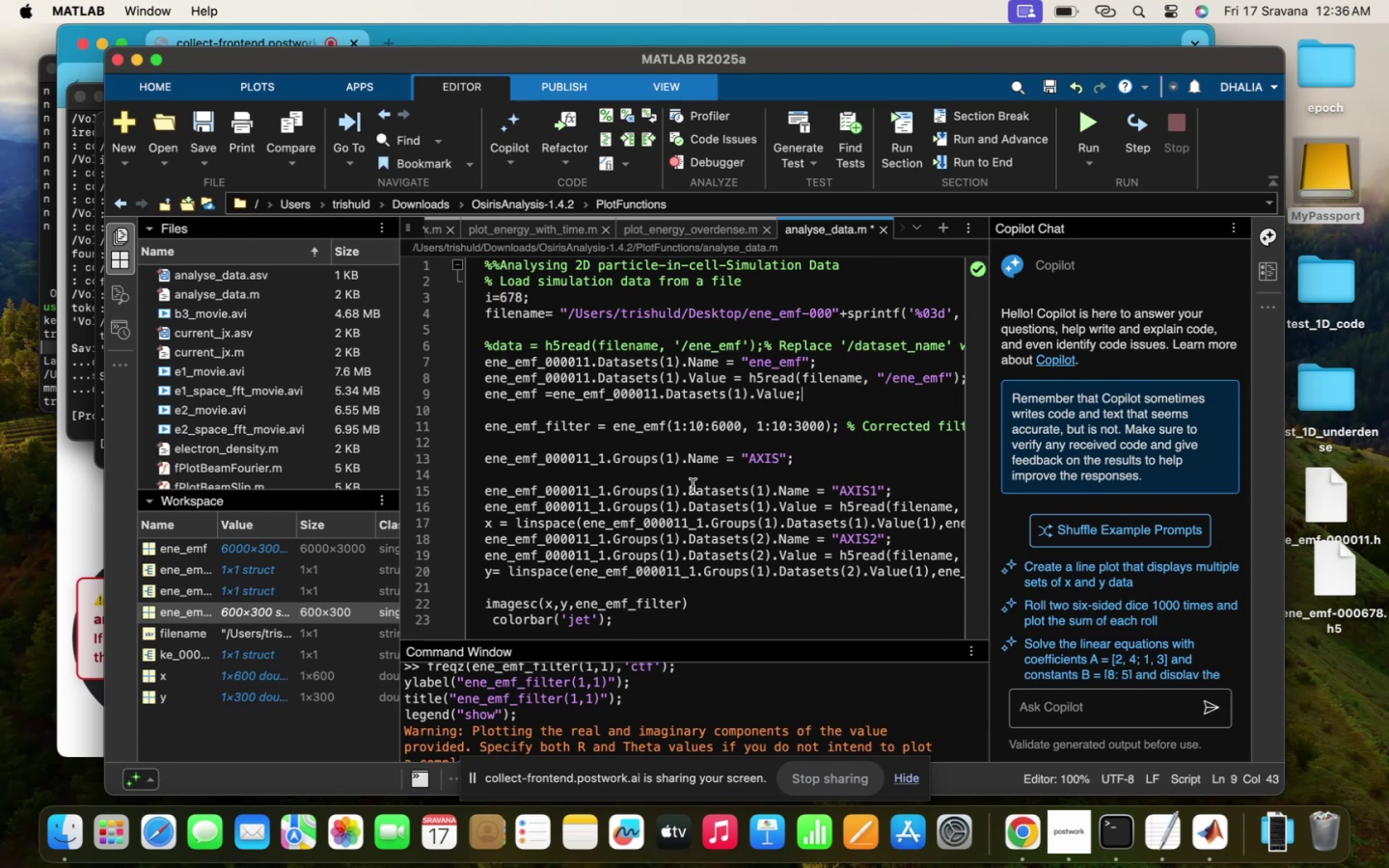 
scroll: coordinate [693, 486], scroll_direction: down, amount: 5.0
 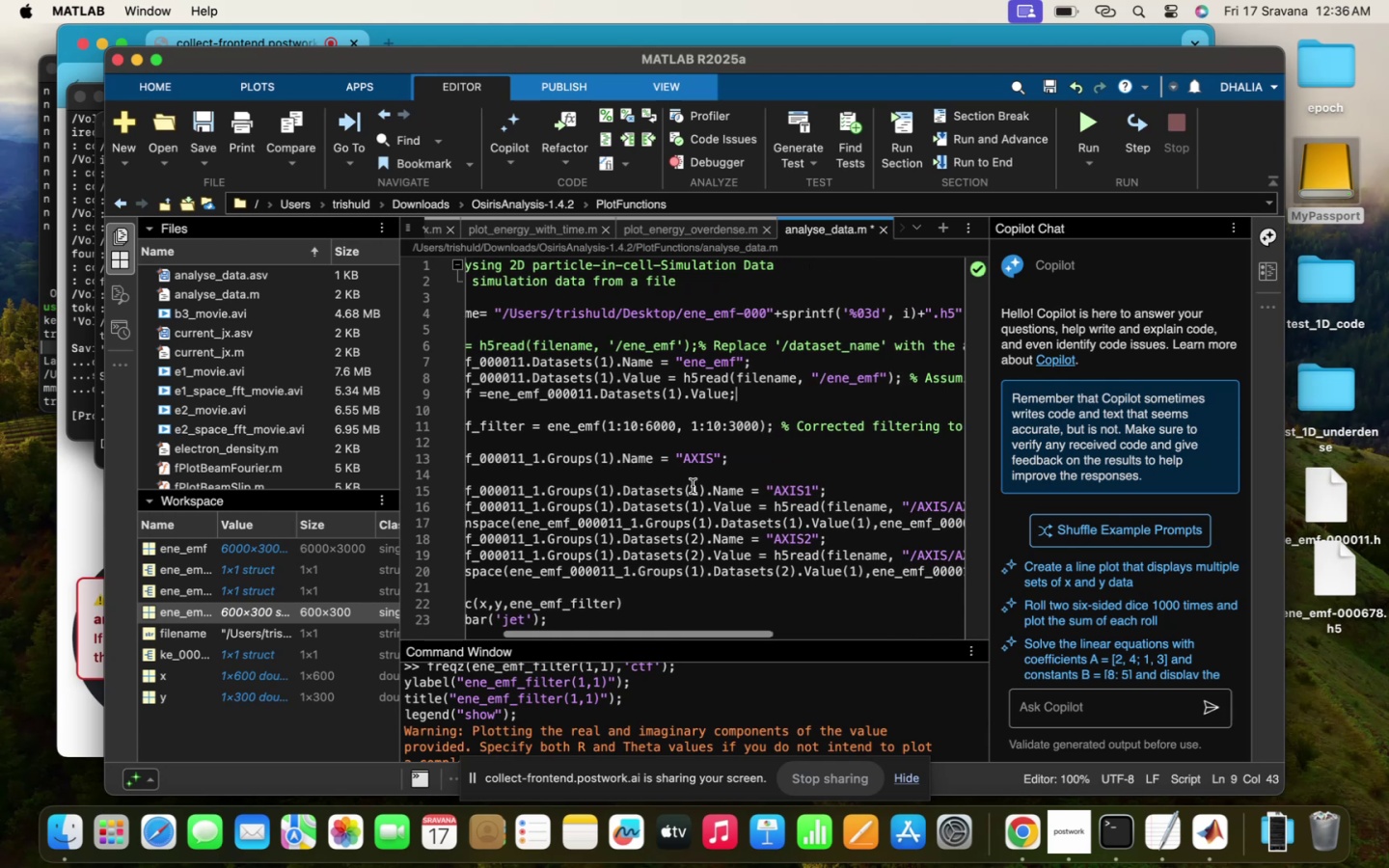 
scroll: coordinate [693, 486], scroll_direction: up, amount: 12.0
 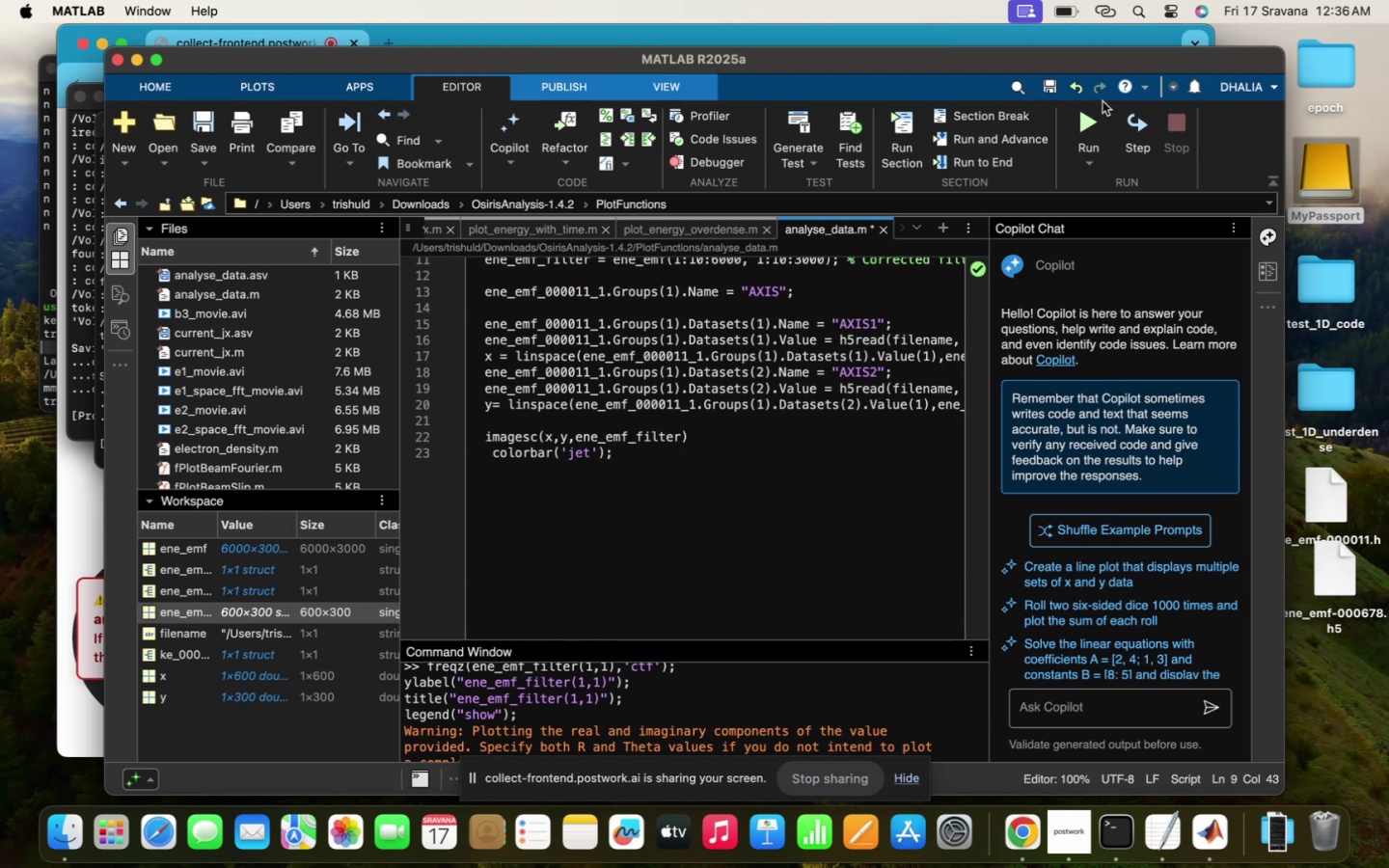 
left_click([1081, 111])
 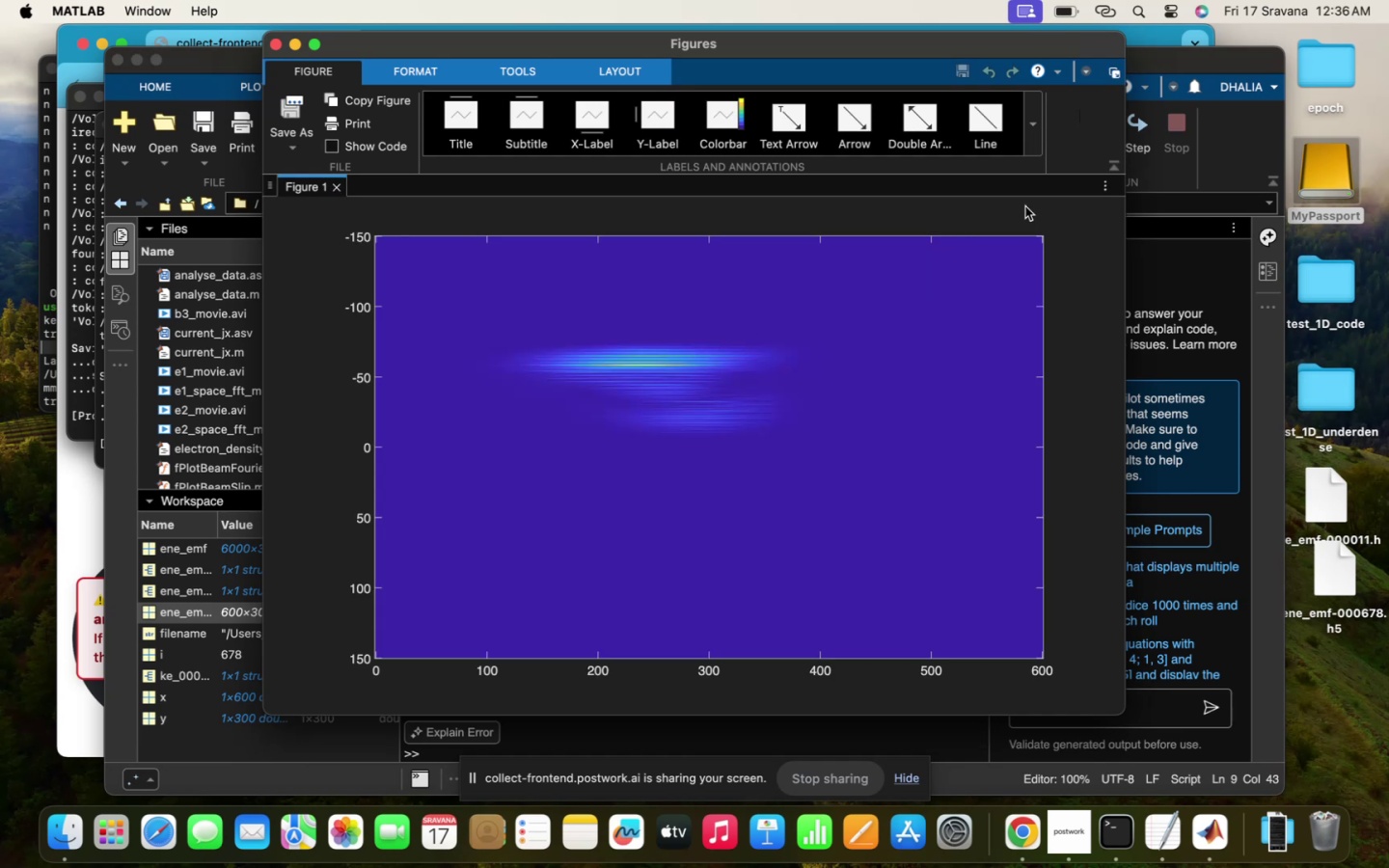 
left_click([991, 224])
 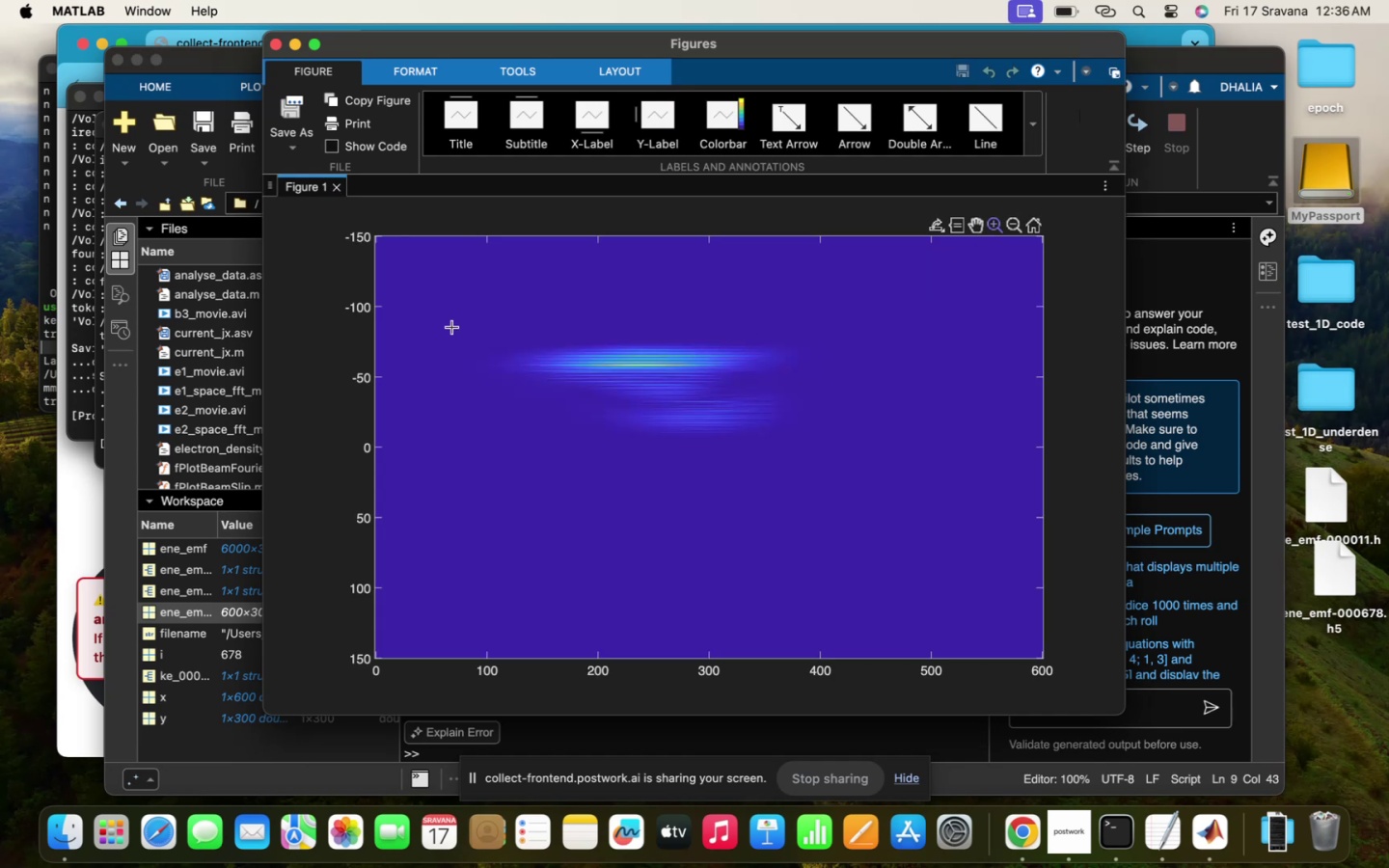 
left_click_drag(start_coordinate=[452, 326], to_coordinate=[853, 458])
 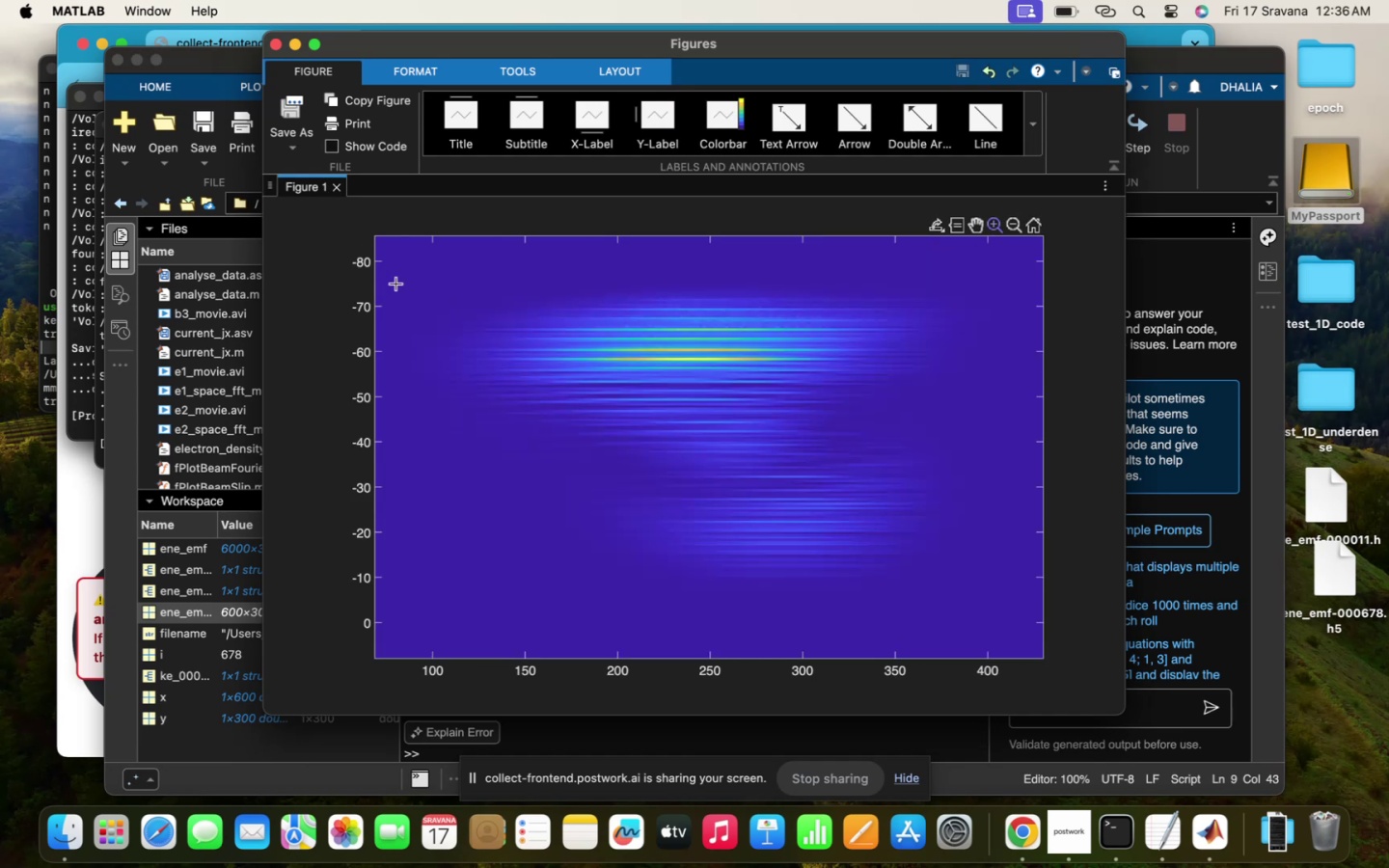 
left_click_drag(start_coordinate=[442, 270], to_coordinate=[949, 581])
 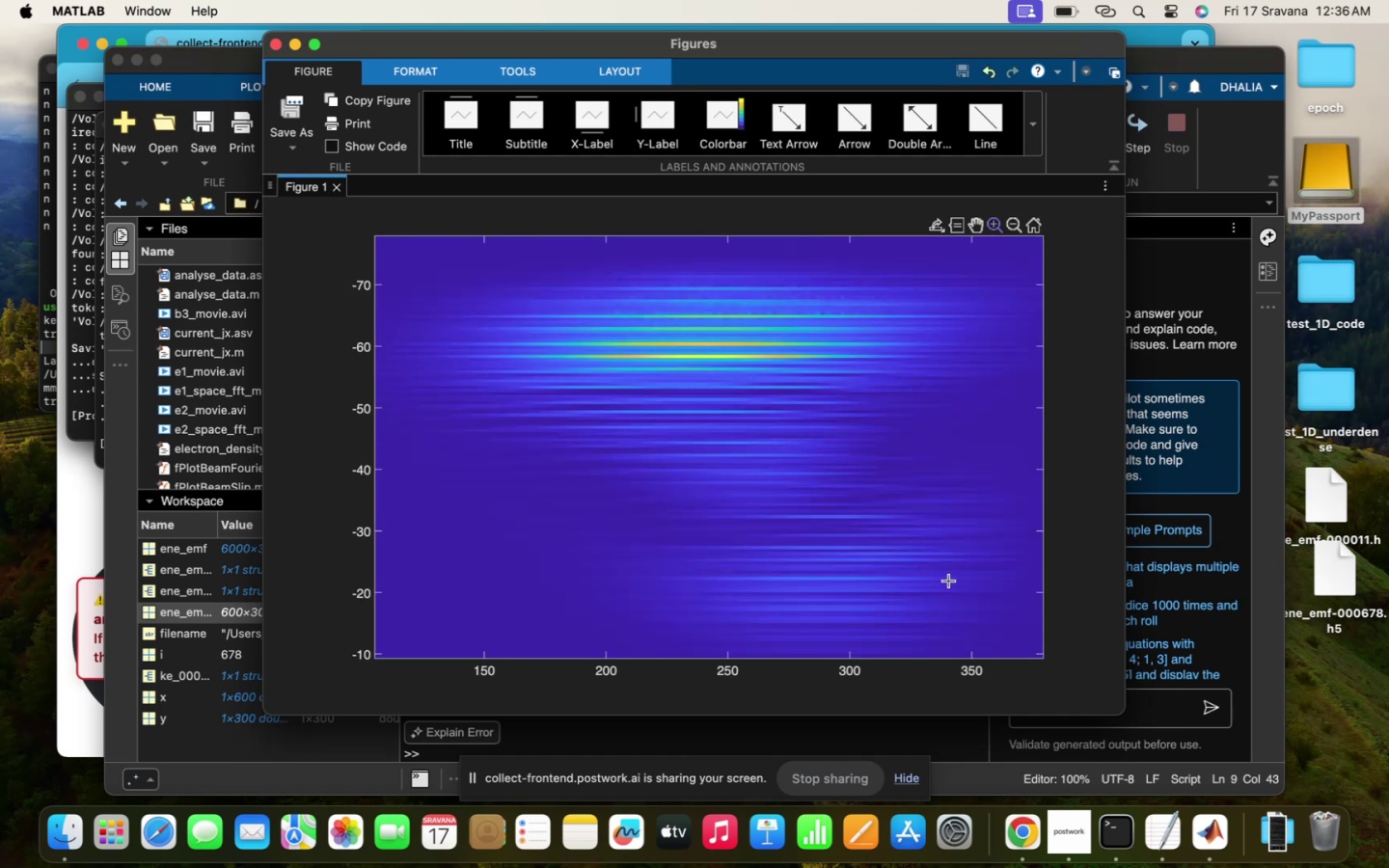 
scroll: coordinate [918, 529], scroll_direction: down, amount: 497.0
 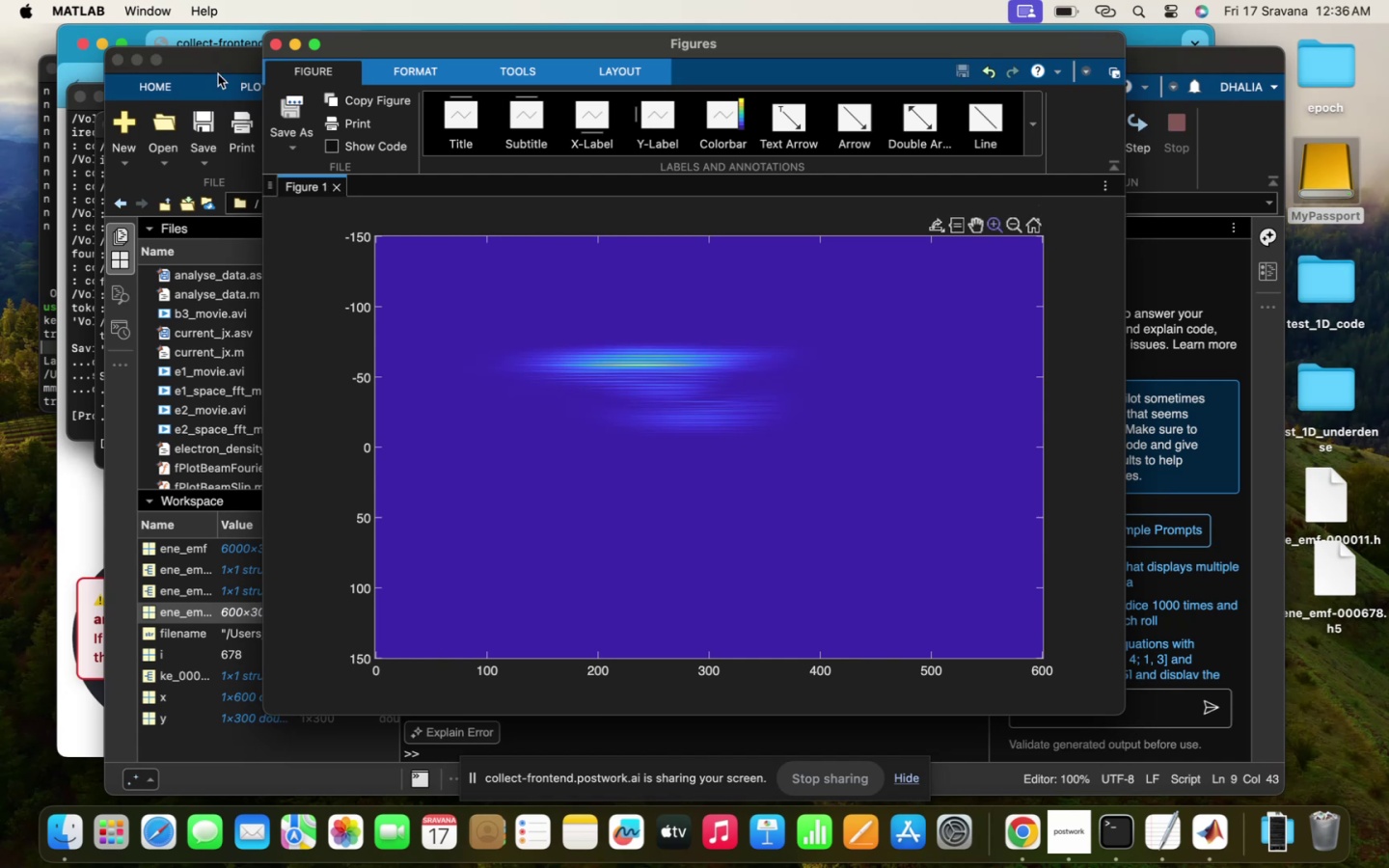 
mouse_move([289, 62])
 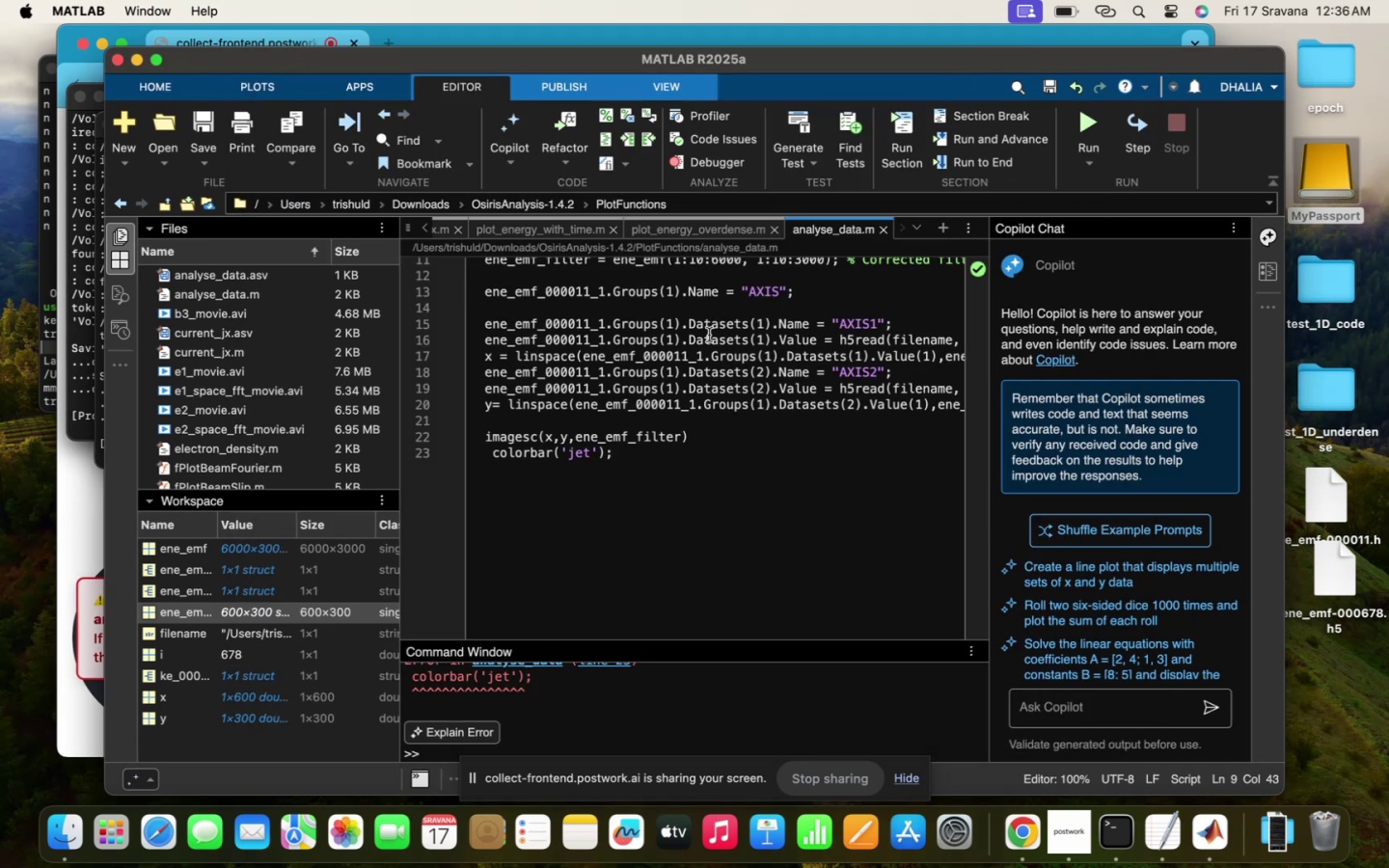 
scroll: coordinate [709, 335], scroll_direction: up, amount: 581.0
 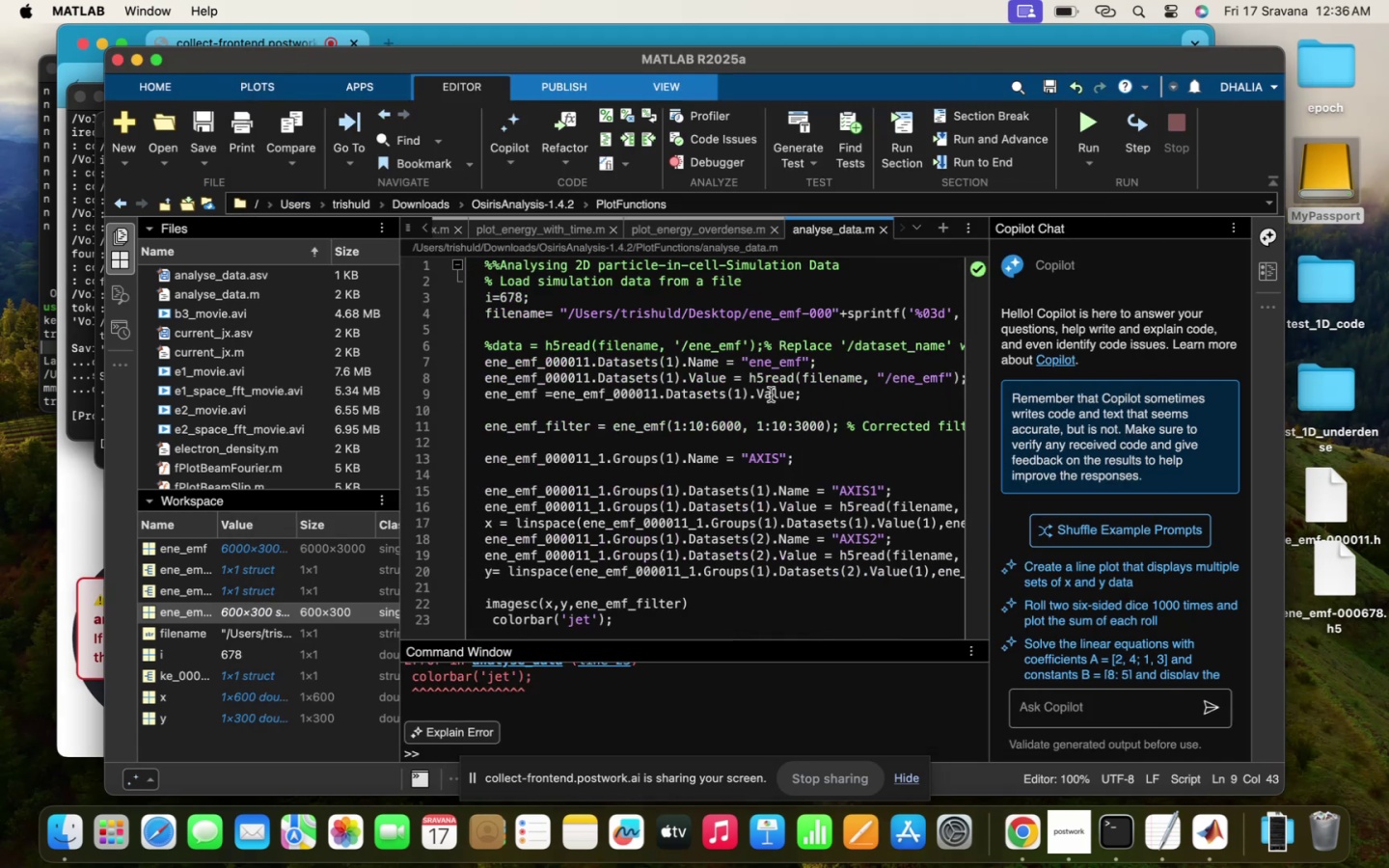 
mouse_move([828, 447])
 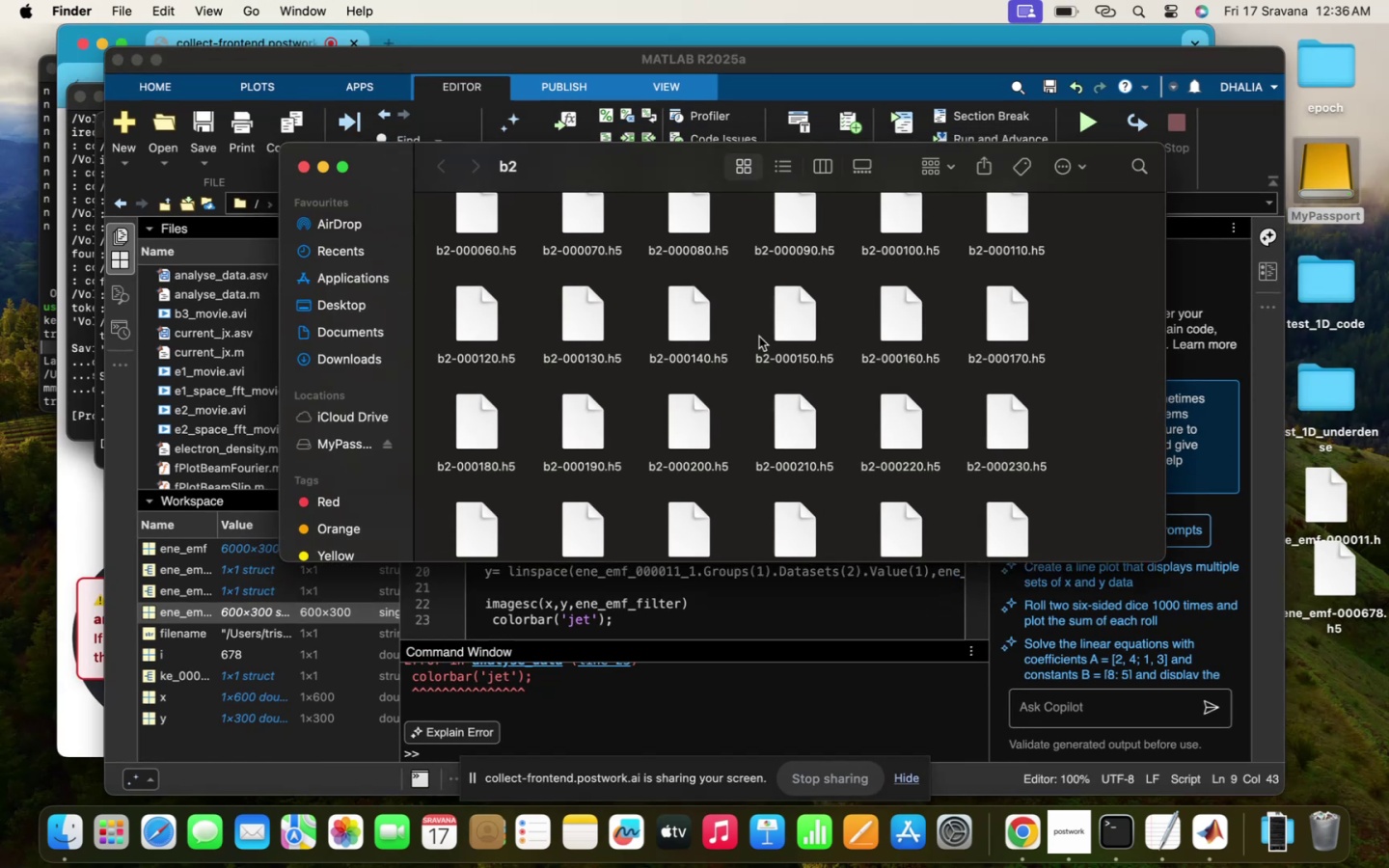 
scroll: coordinate [755, 345], scroll_direction: down, amount: 152.0
 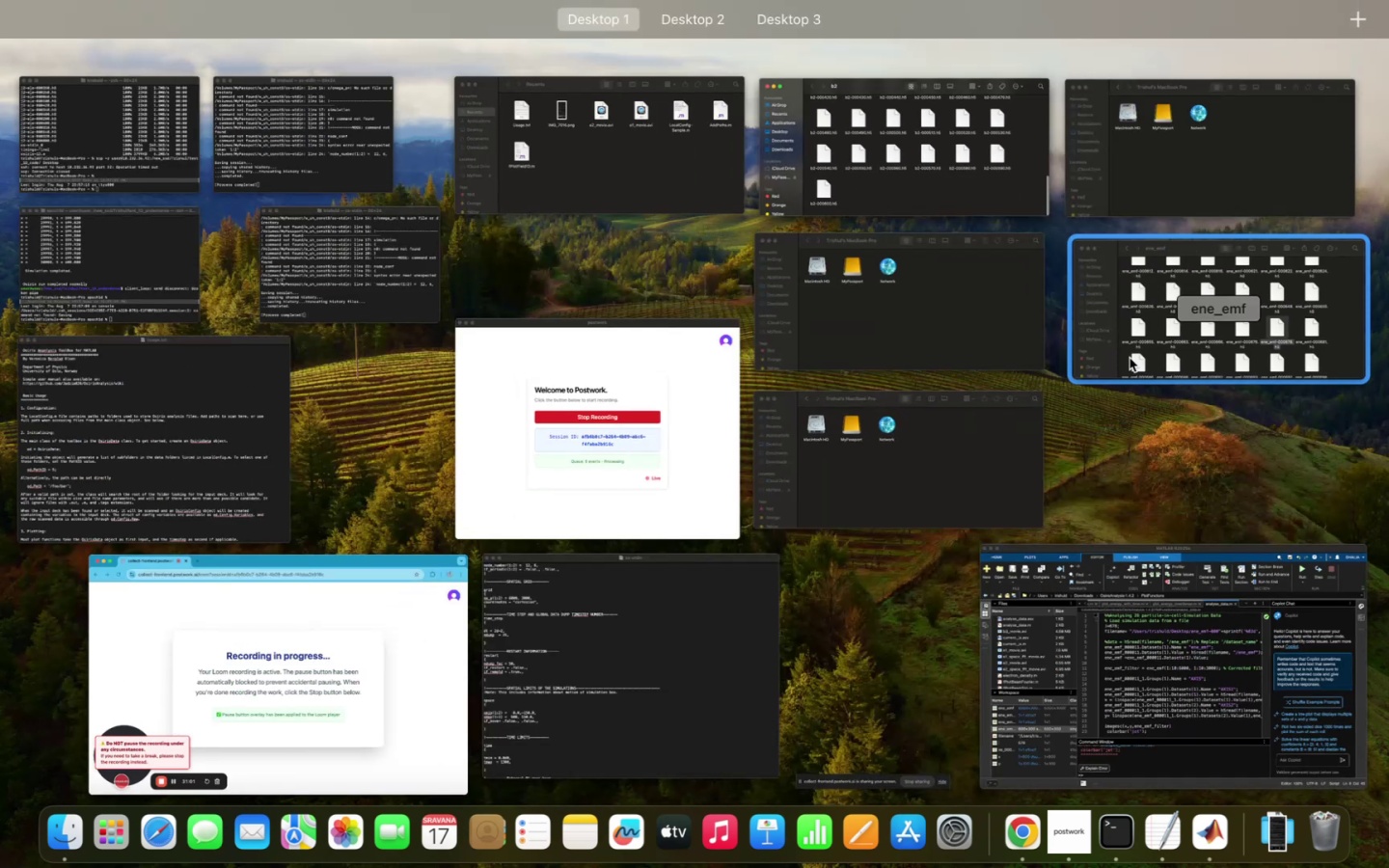 
left_click([1130, 358])
 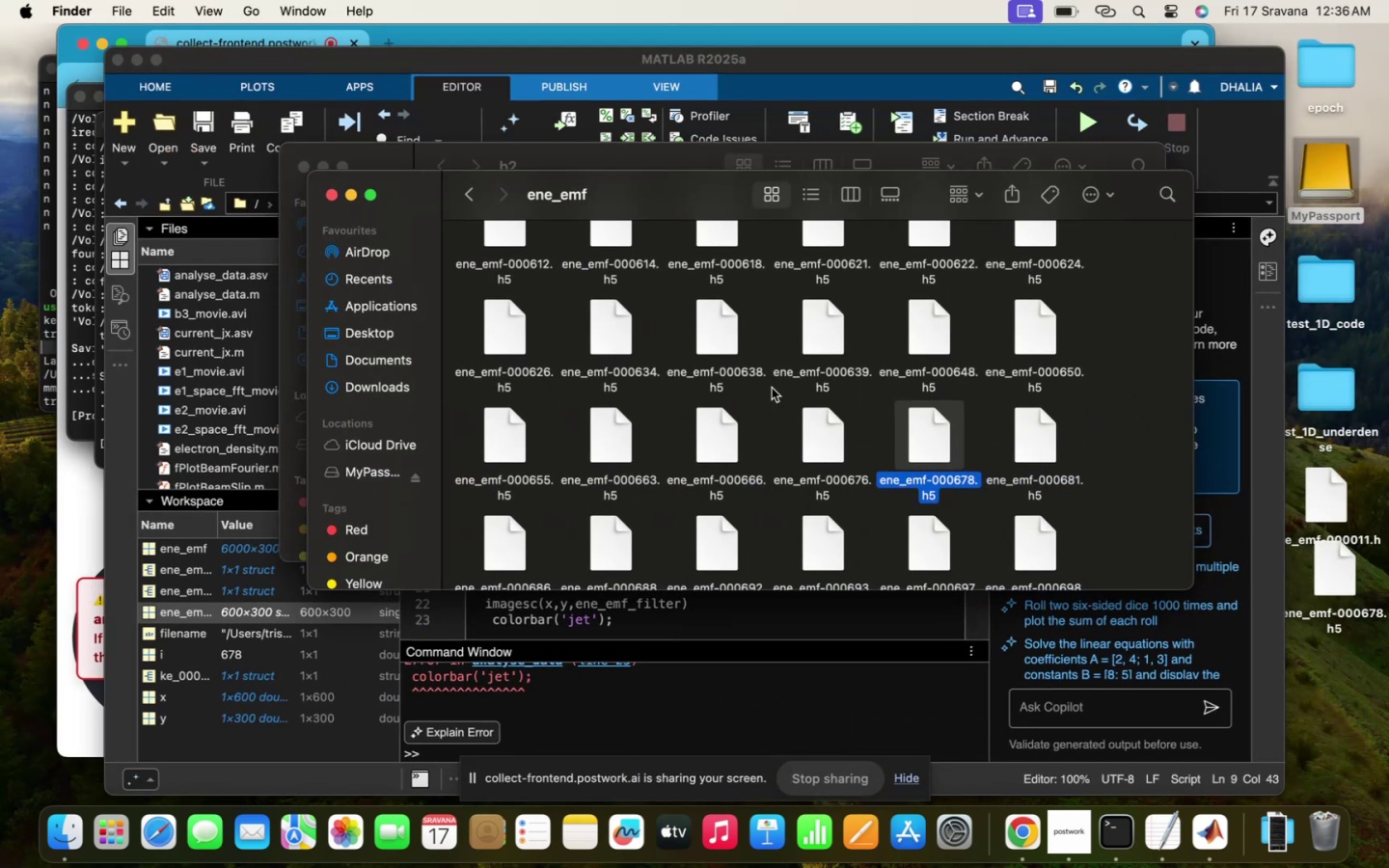 
scroll: coordinate [765, 391], scroll_direction: up, amount: 194.0
 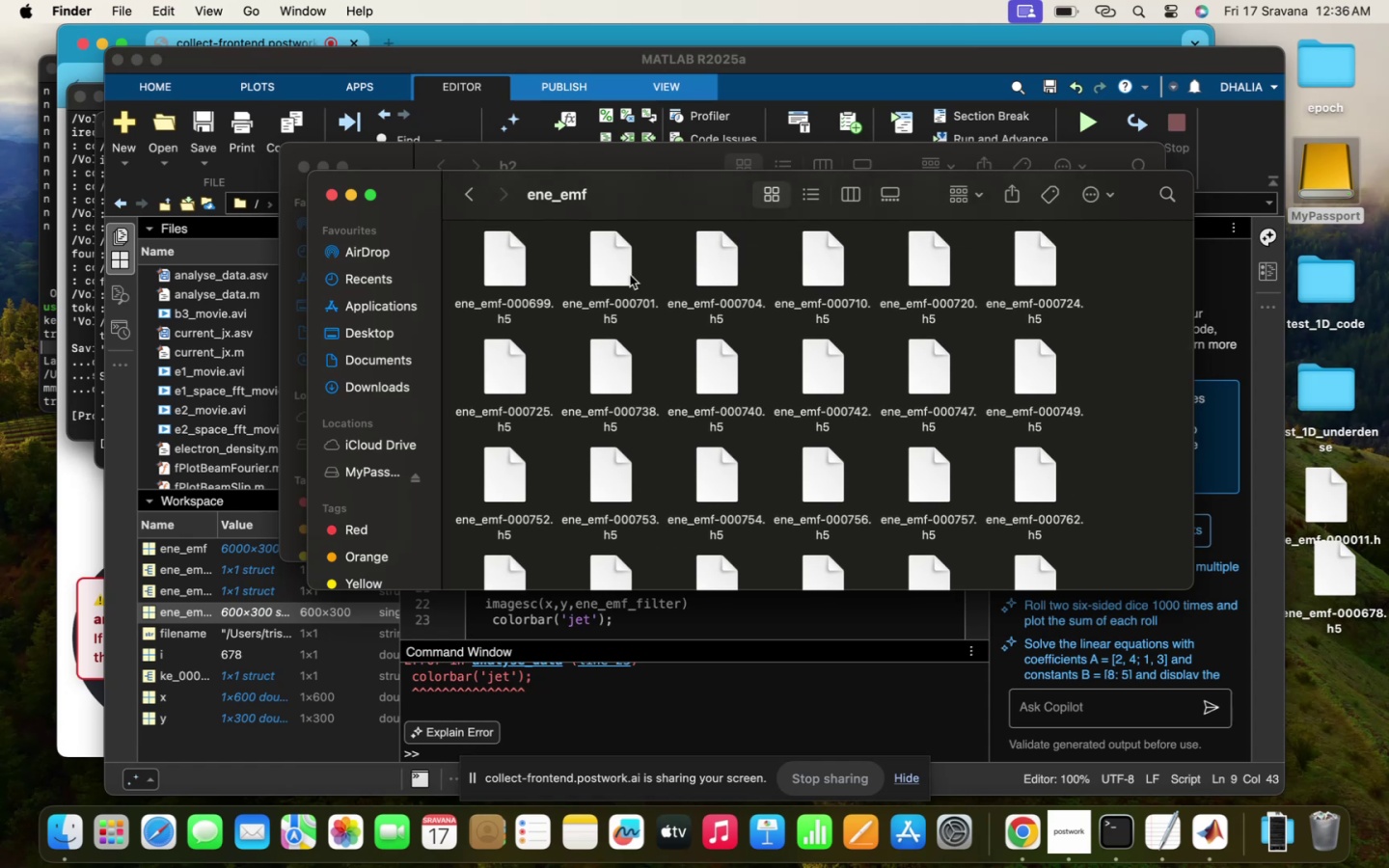 
left_click_drag(start_coordinate=[586, 175], to_coordinate=[893, 245])
 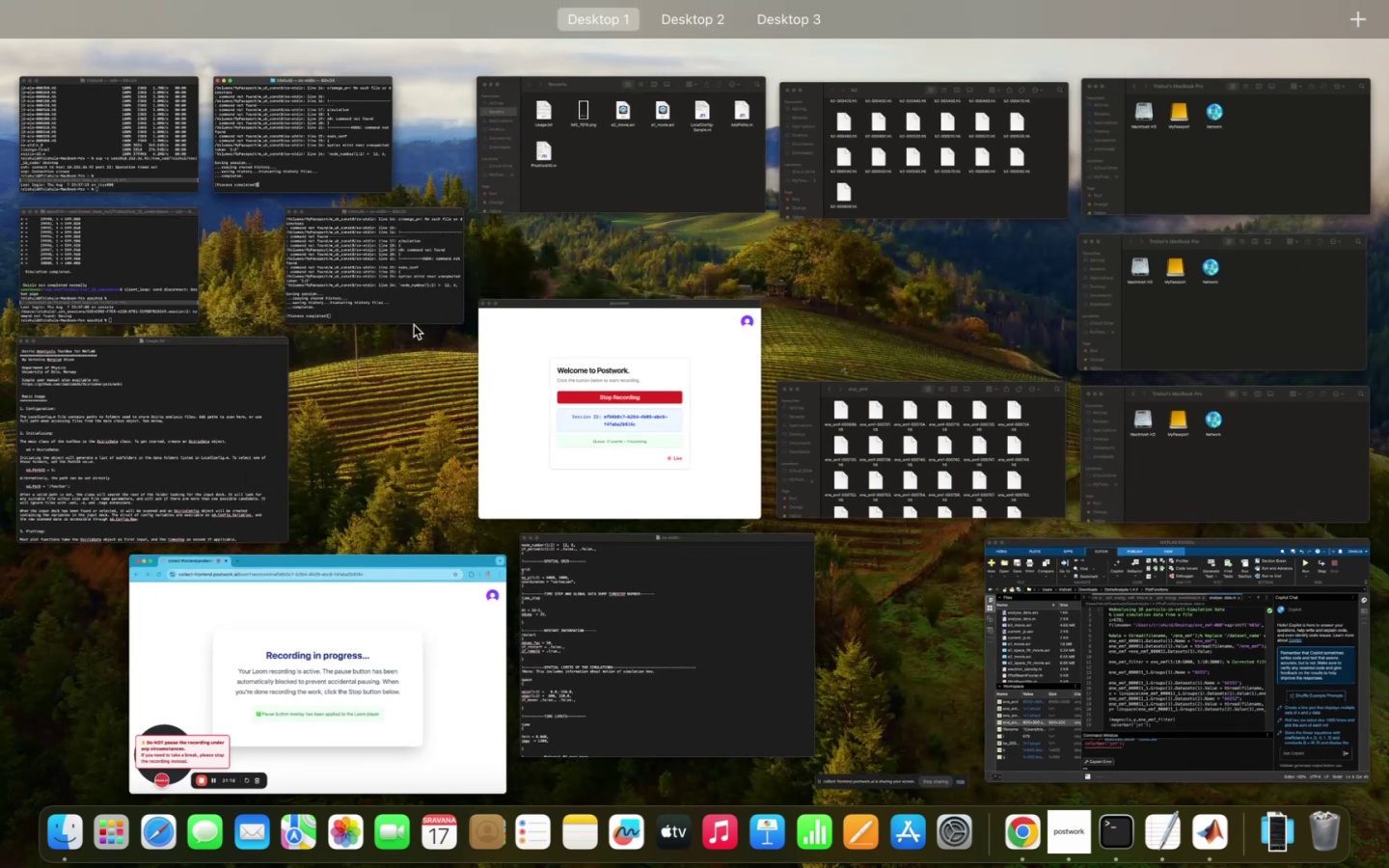 
wait(5.29)
 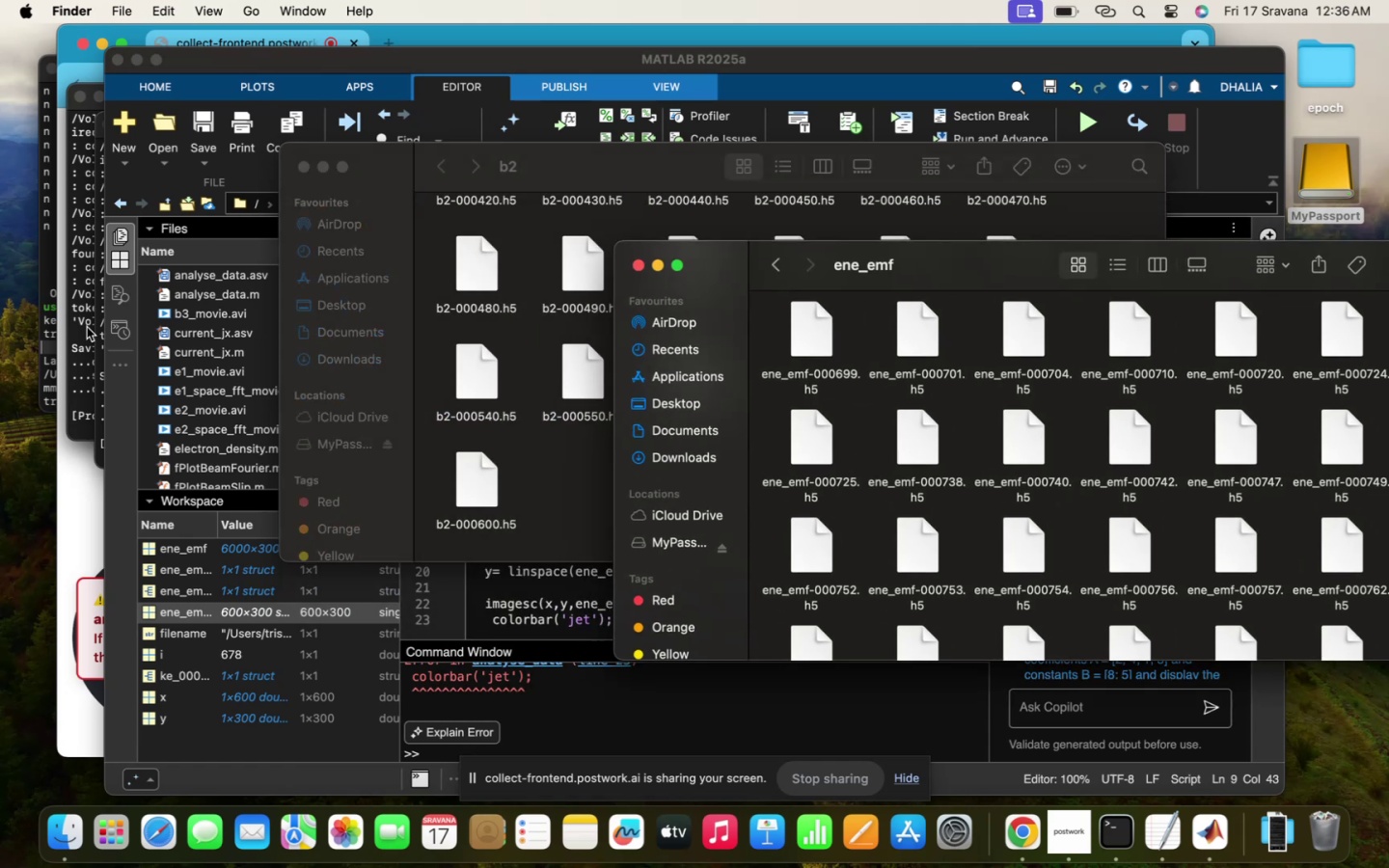 
left_click([123, 261])
 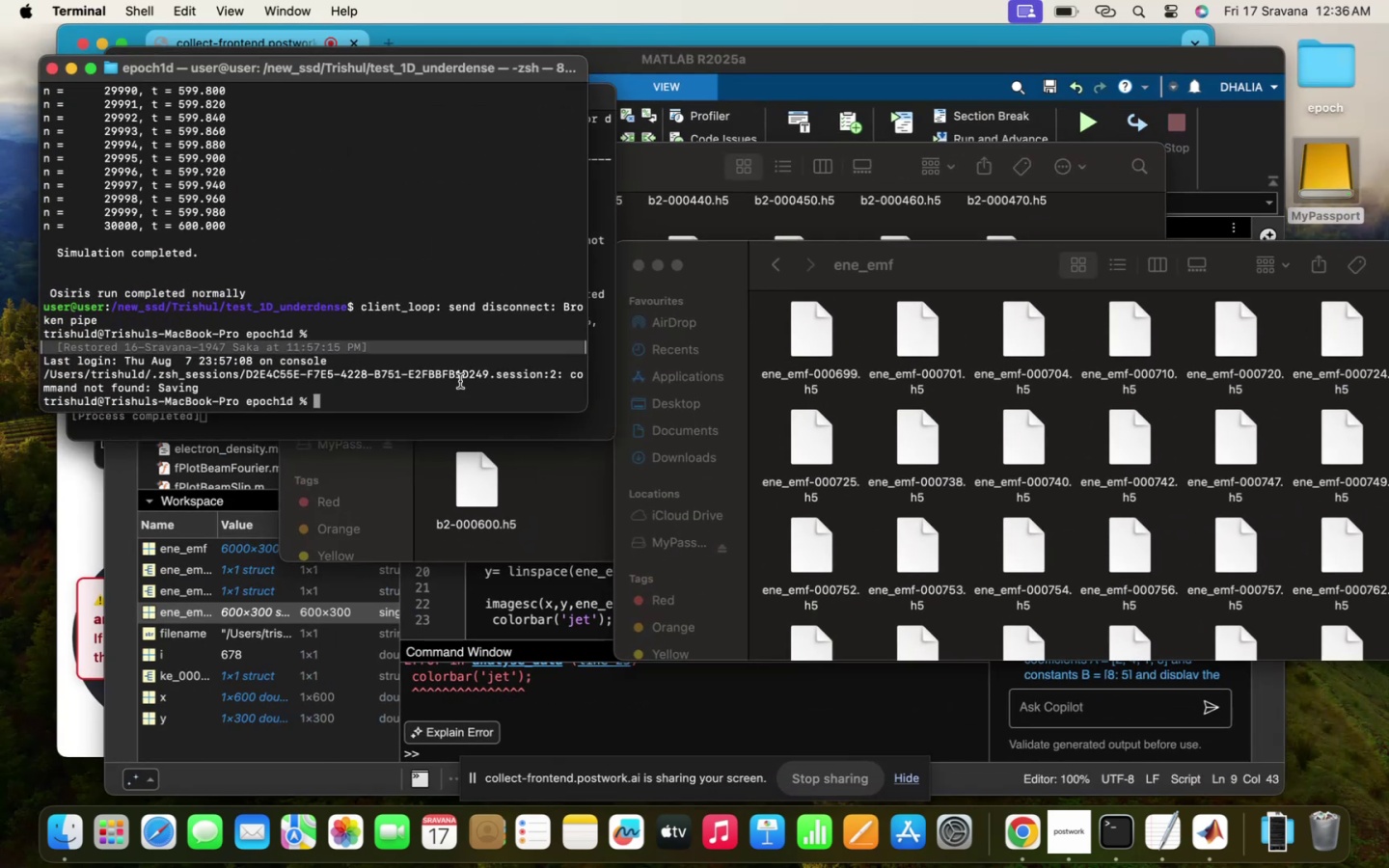 
type(cd)
 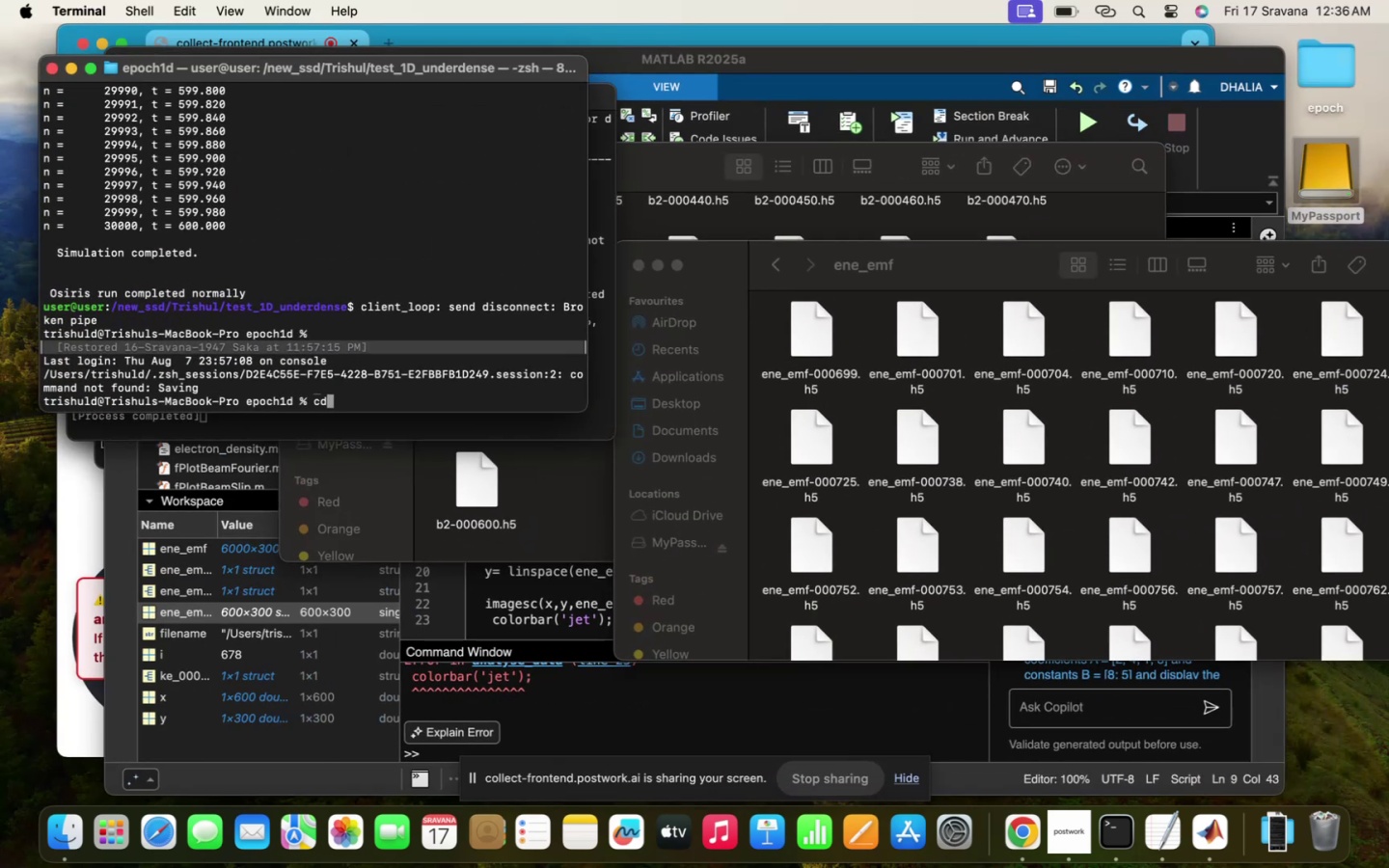 
key(Enter)
 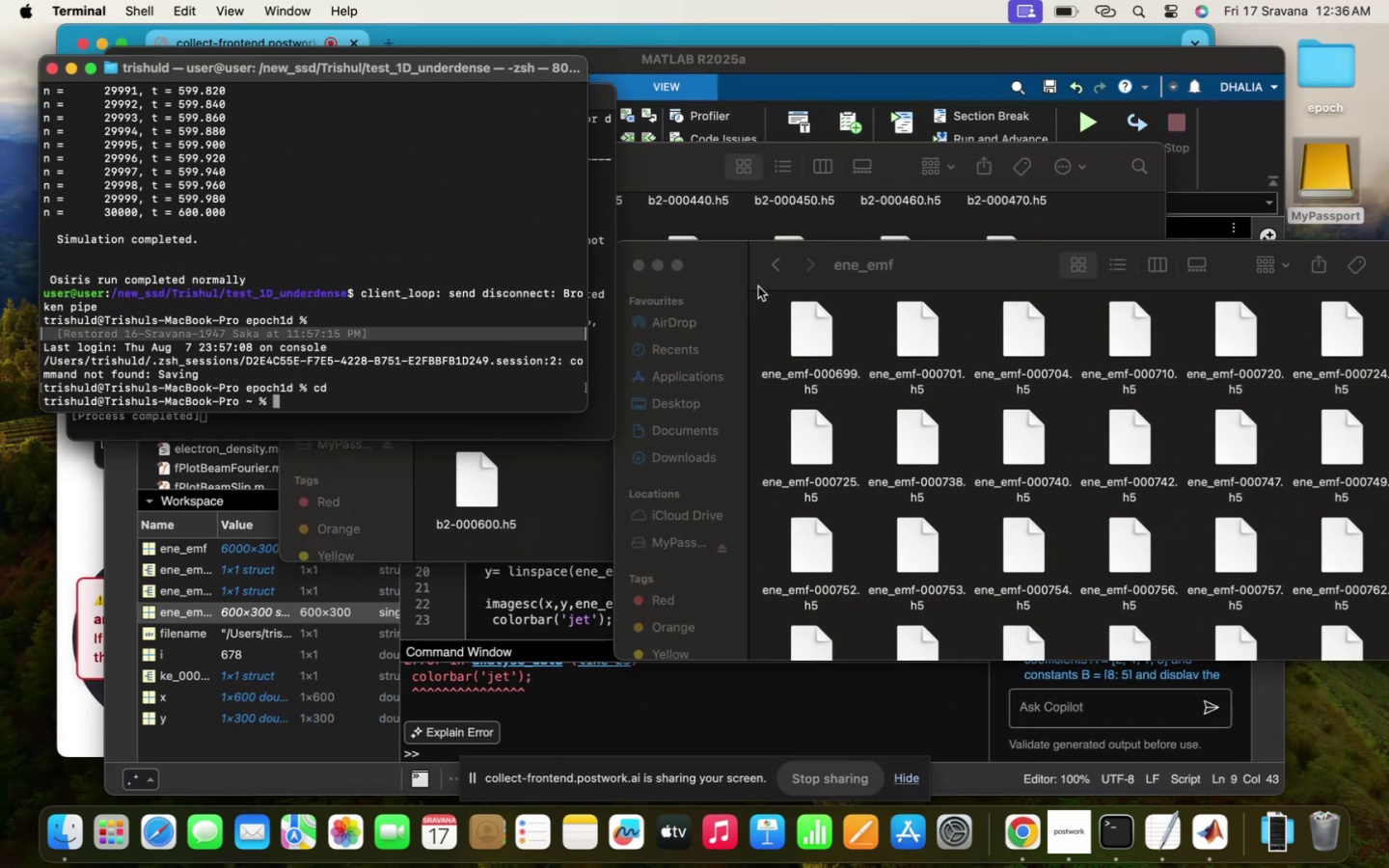 
left_click([861, 258])
 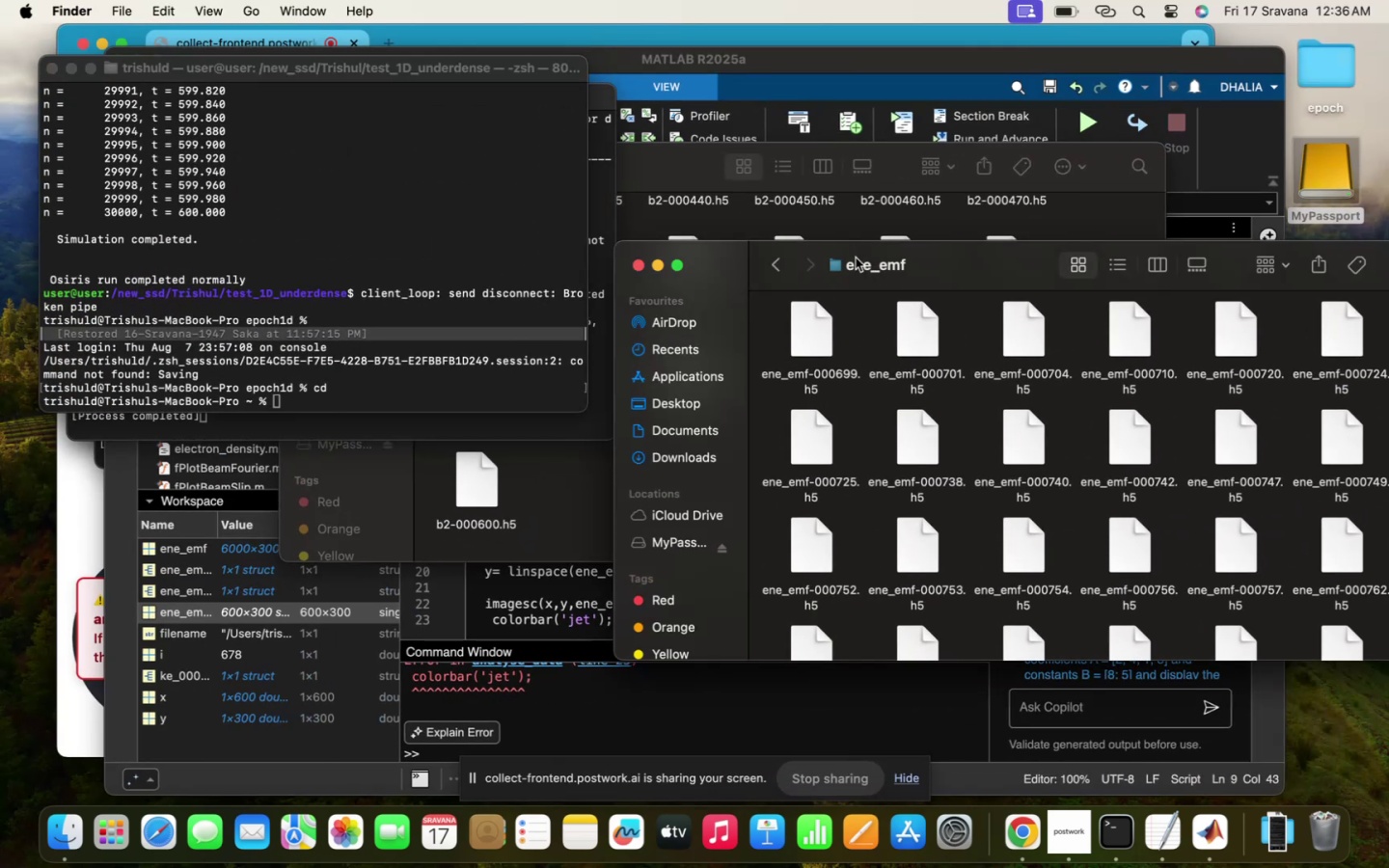 
left_click_drag(start_coordinate=[840, 258], to_coordinate=[360, 375])
 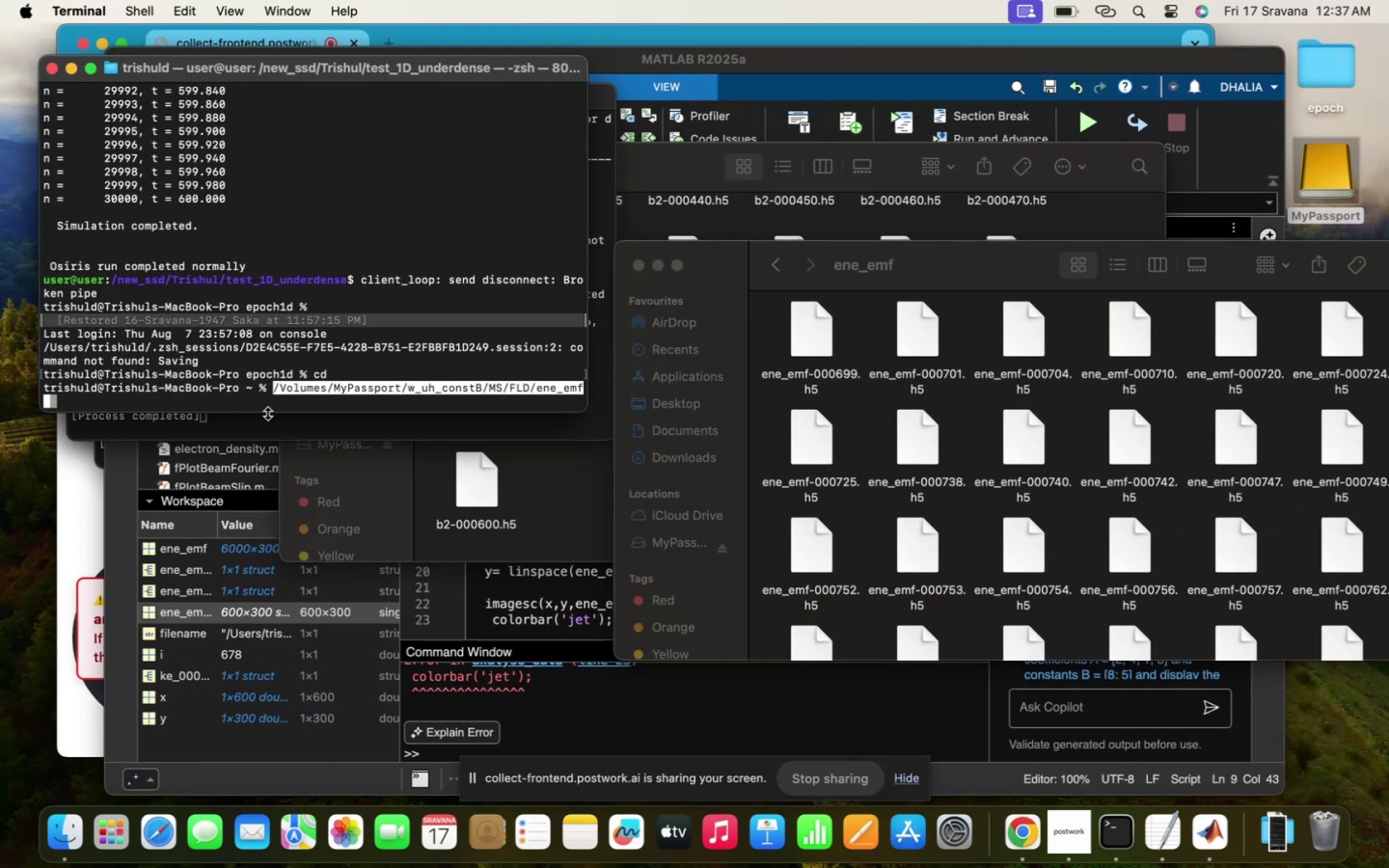 
left_click([284, 408])
 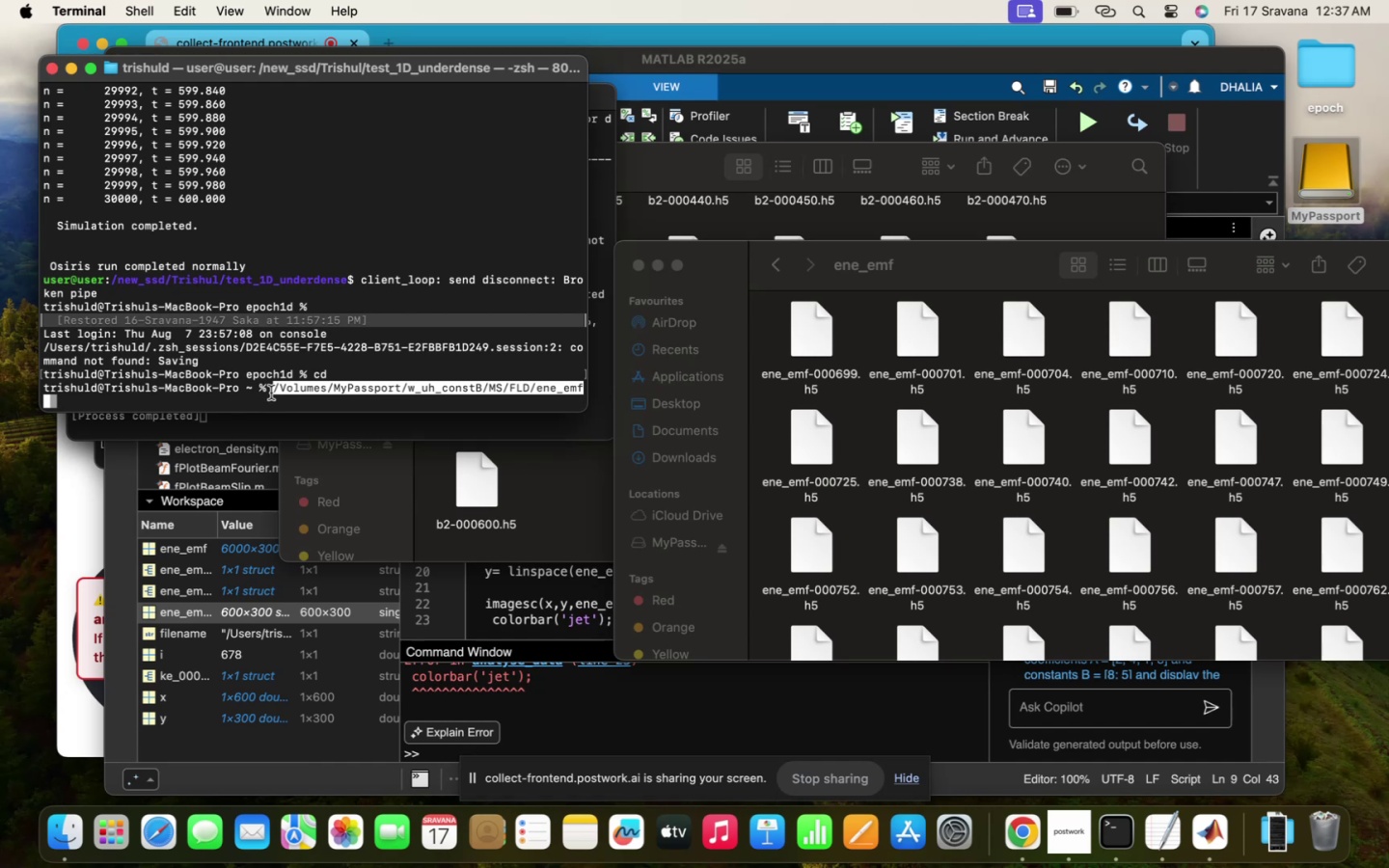 
key(Enter)
 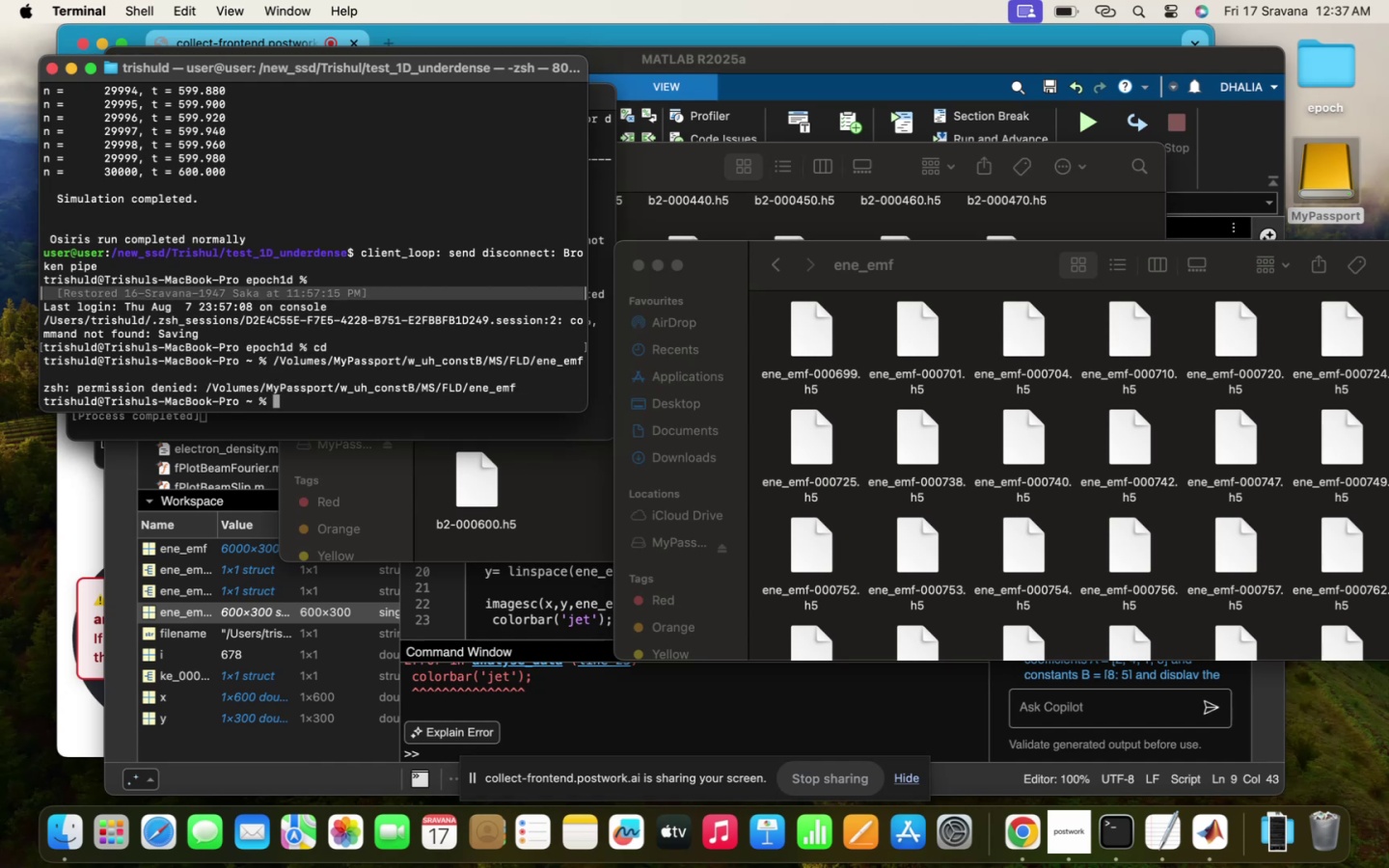 
type(cd )
 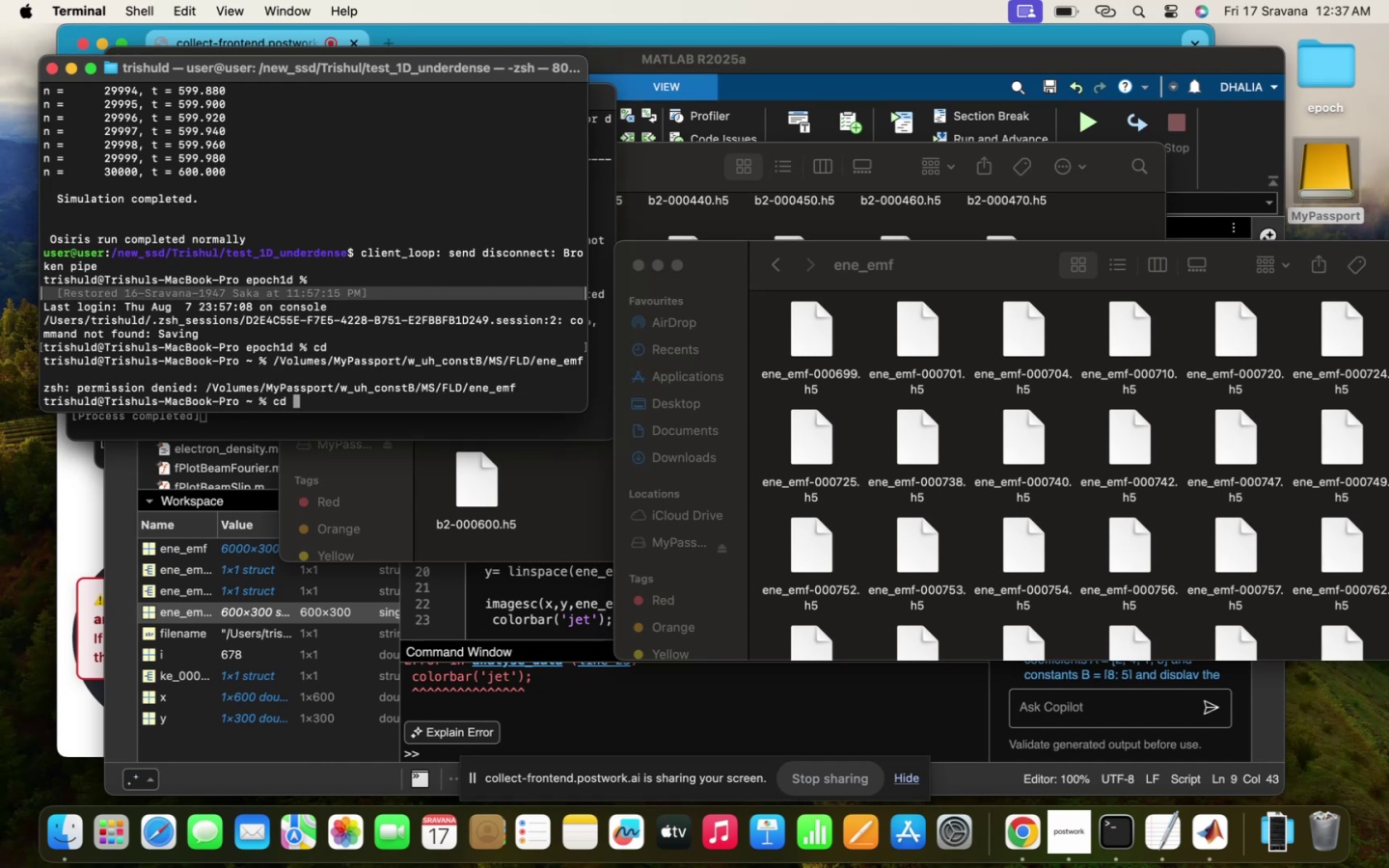 
key(Meta+V)
 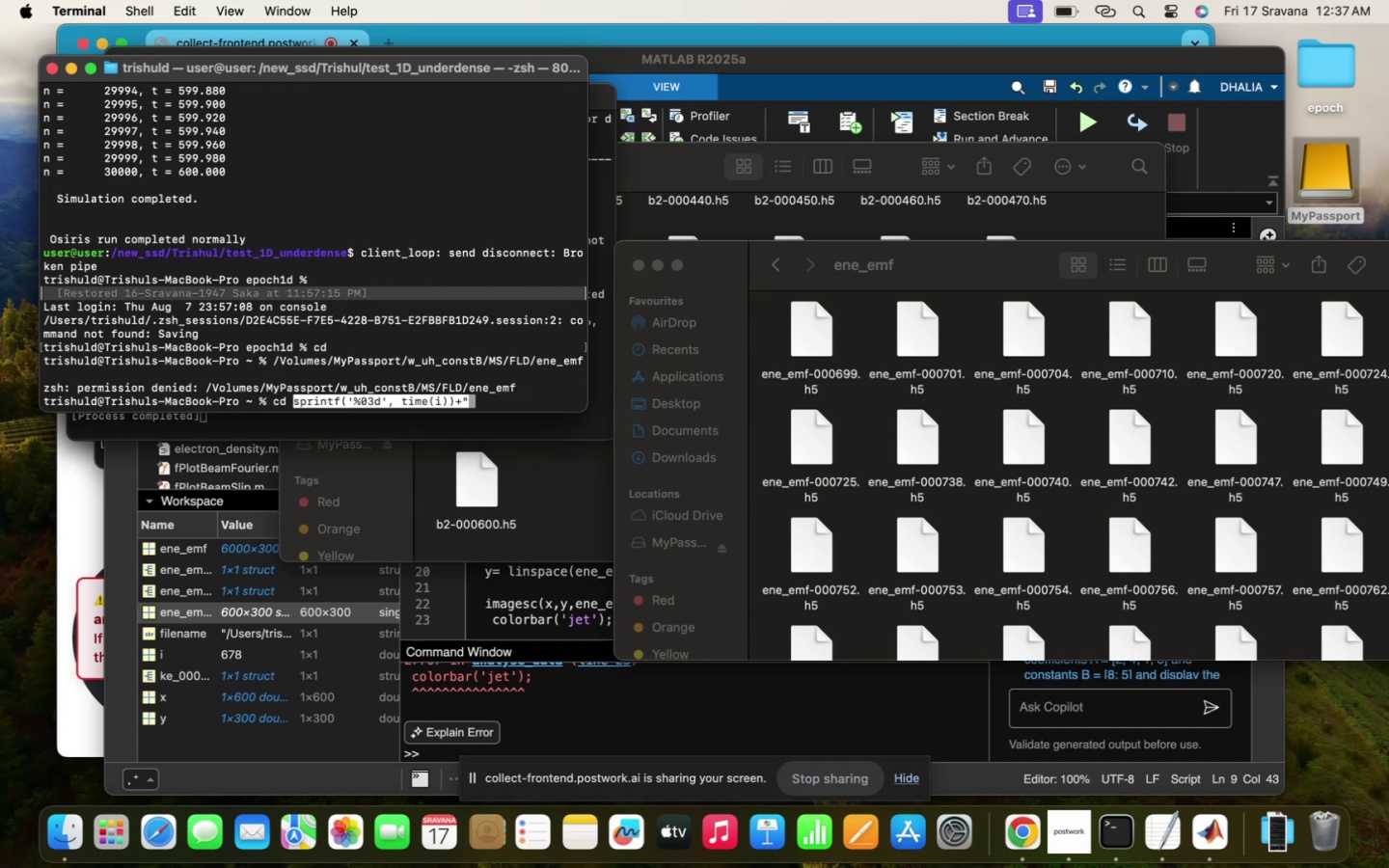 
hold_key(key=CommandLeft, duration=0.41)
 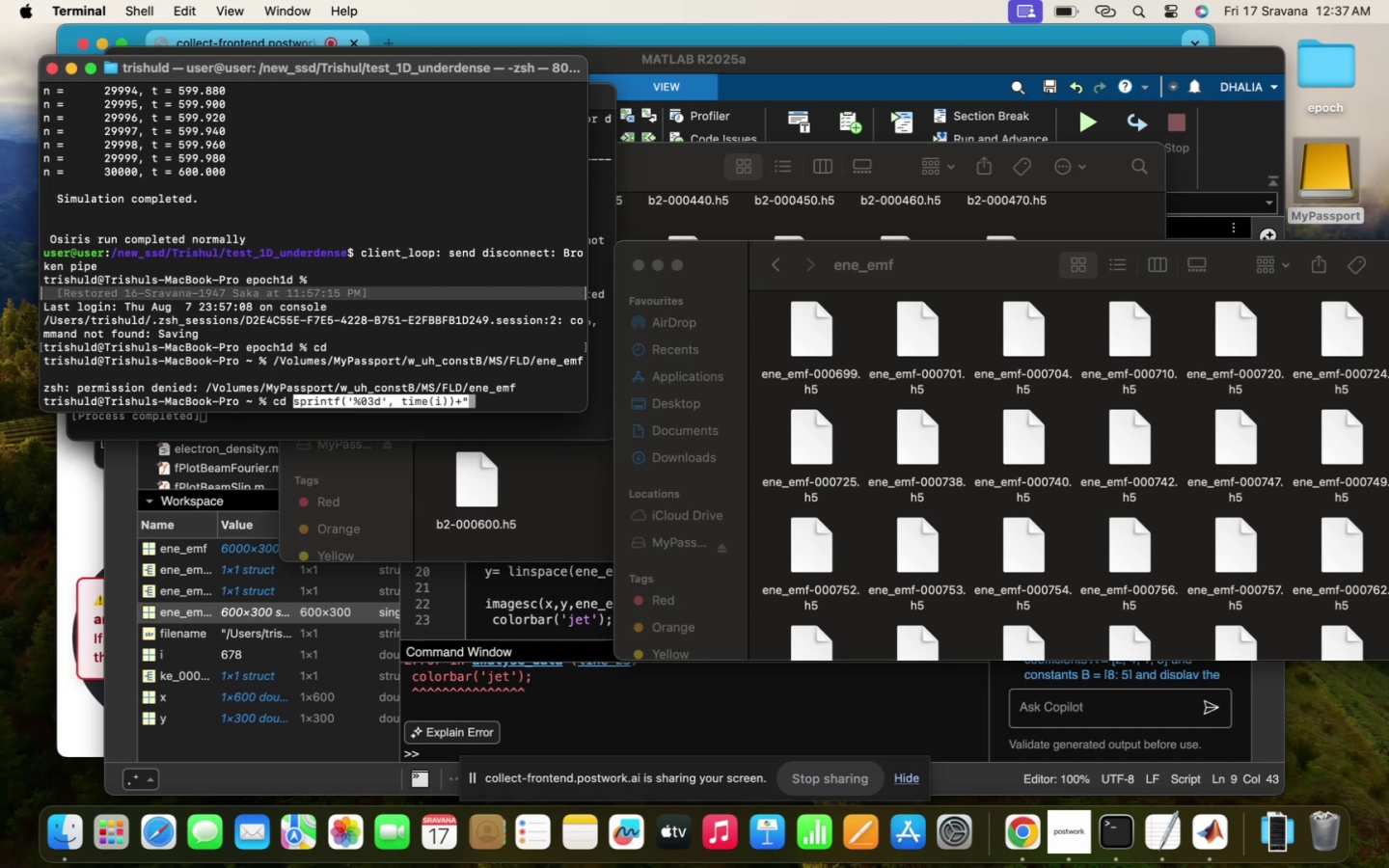 
key(Meta+CommandLeft)
 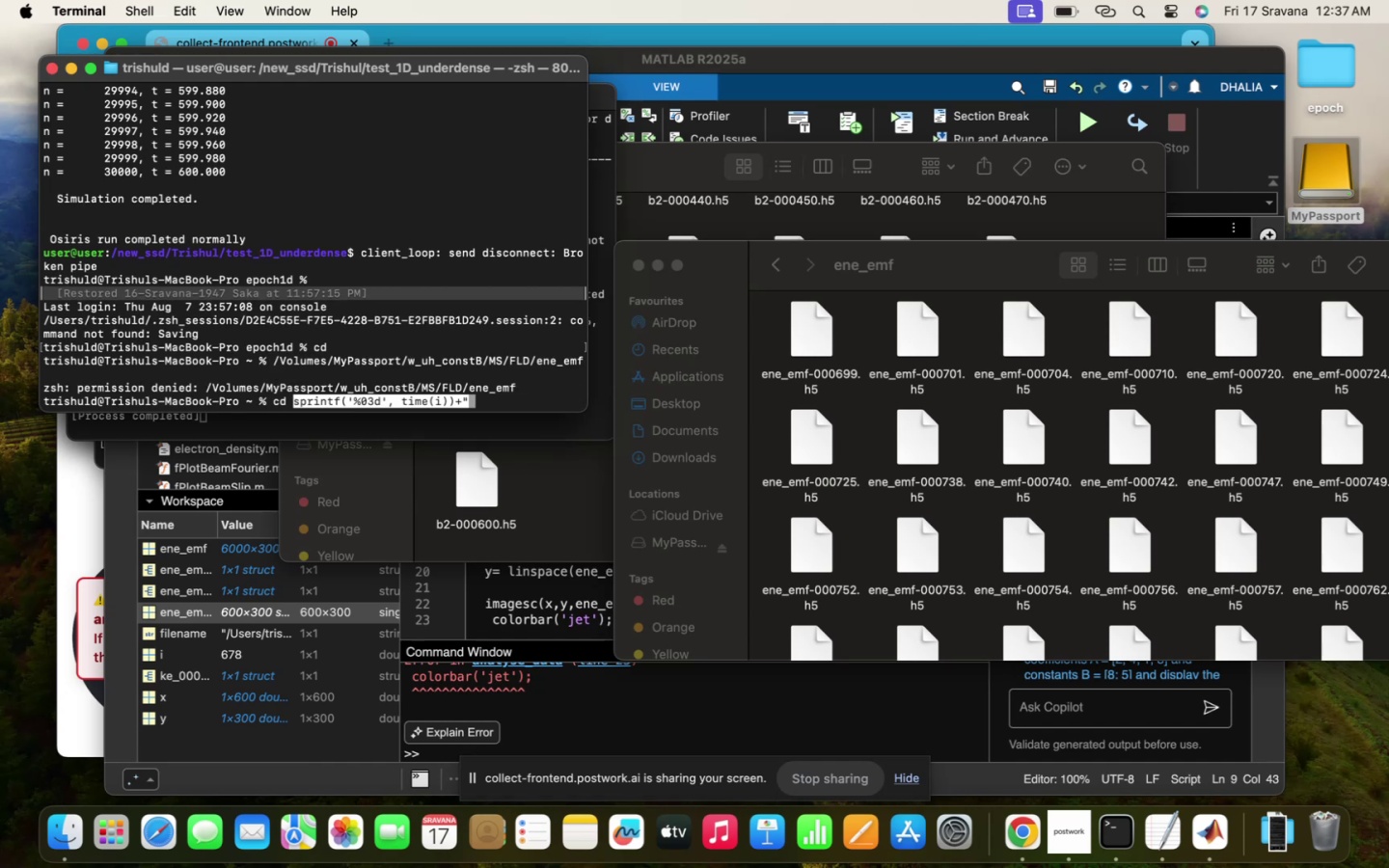 
hold_key(key=Backspace, duration=1.51)
 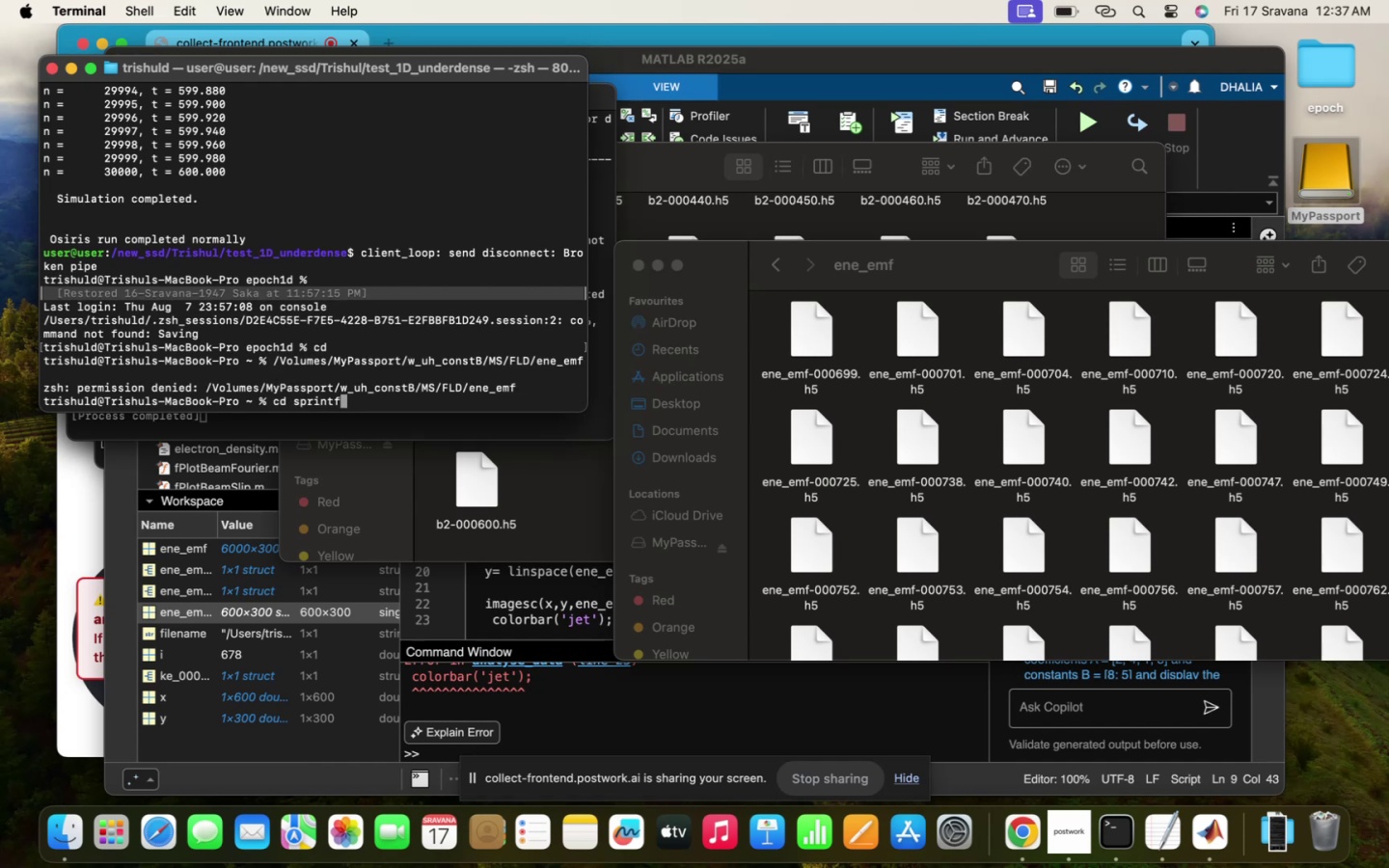 
hold_key(key=Backspace, duration=1.2)
 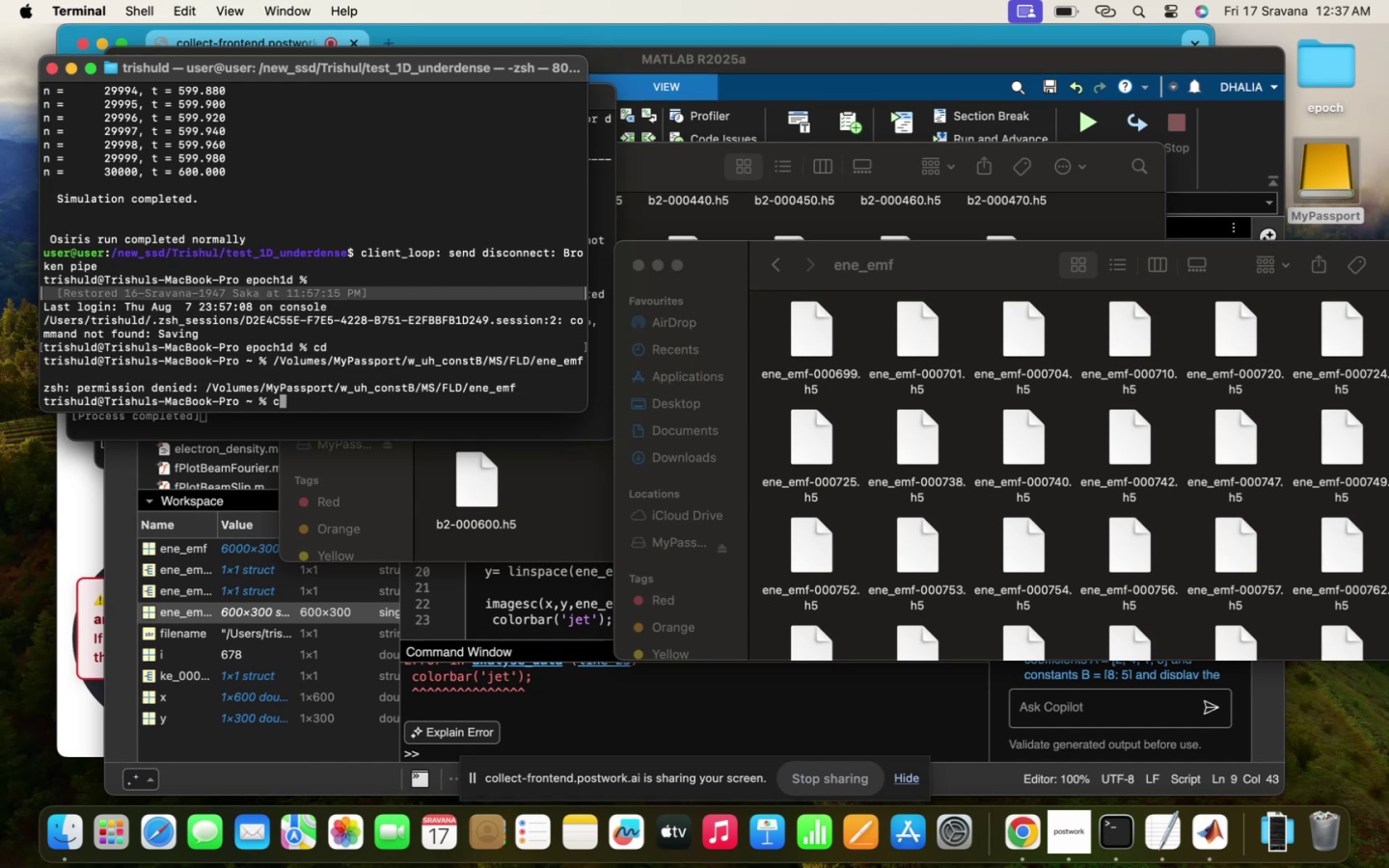 
key(D)
 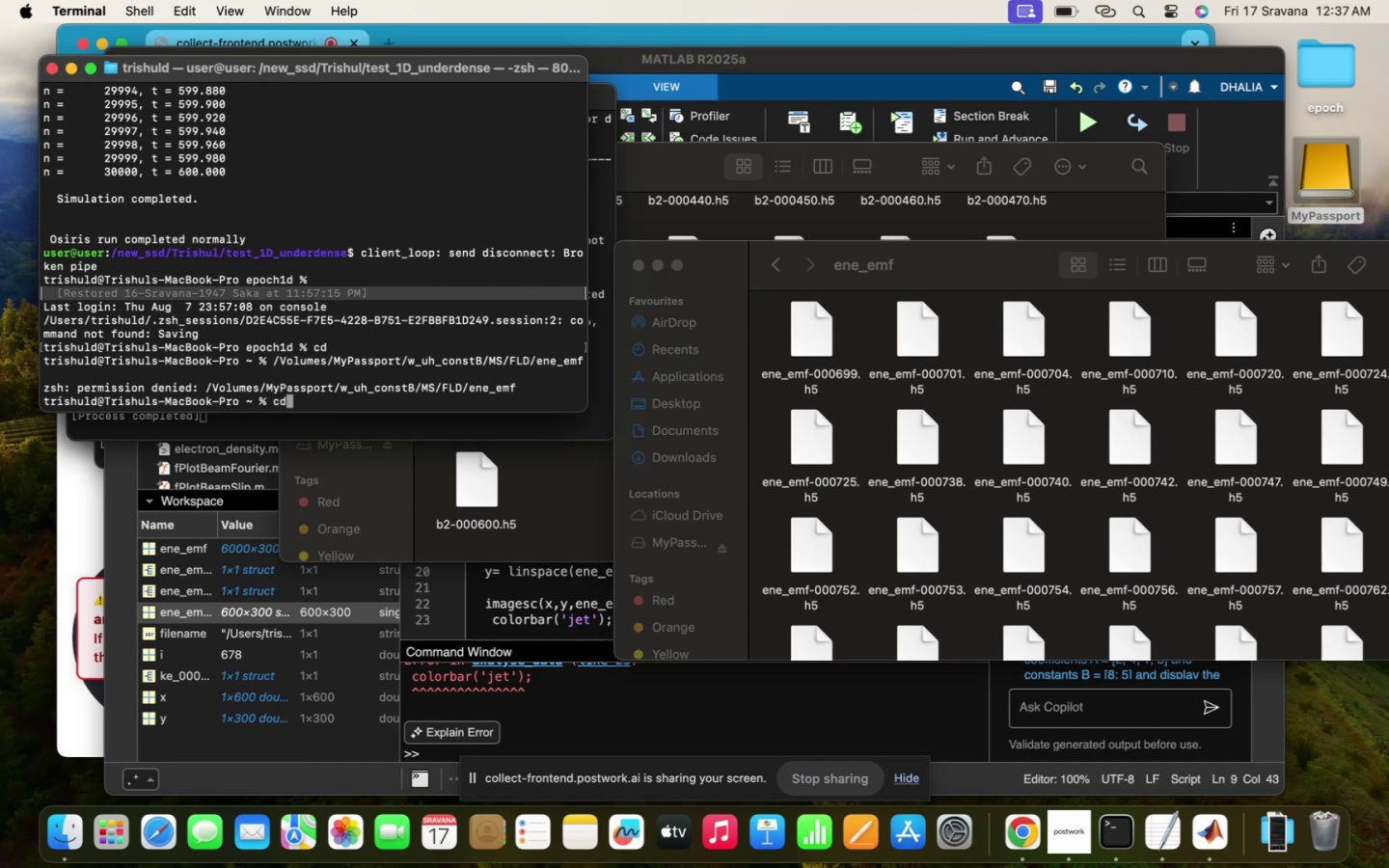 
key(Space)
 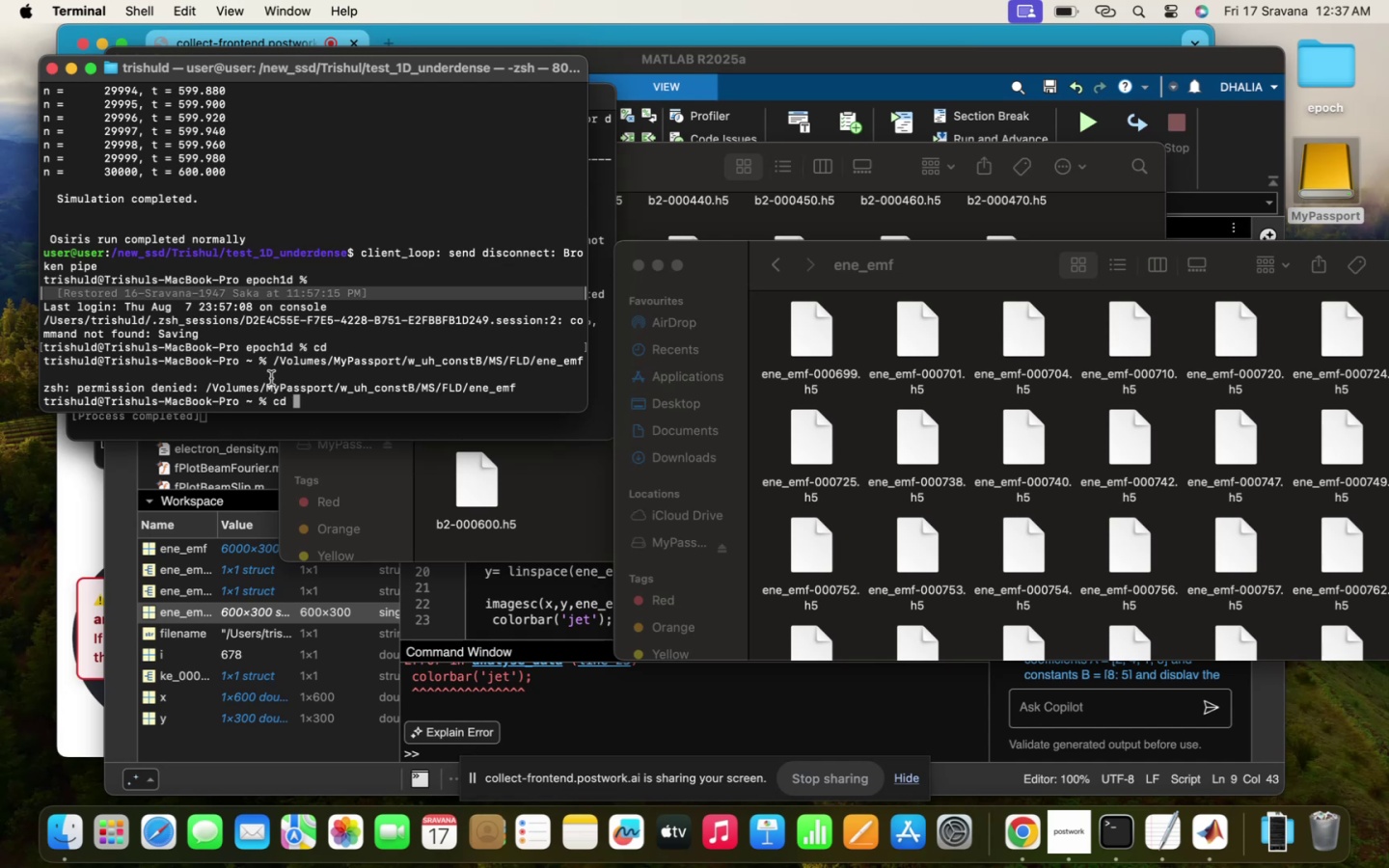 
left_click_drag(start_coordinate=[271, 364], to_coordinate=[588, 359])
 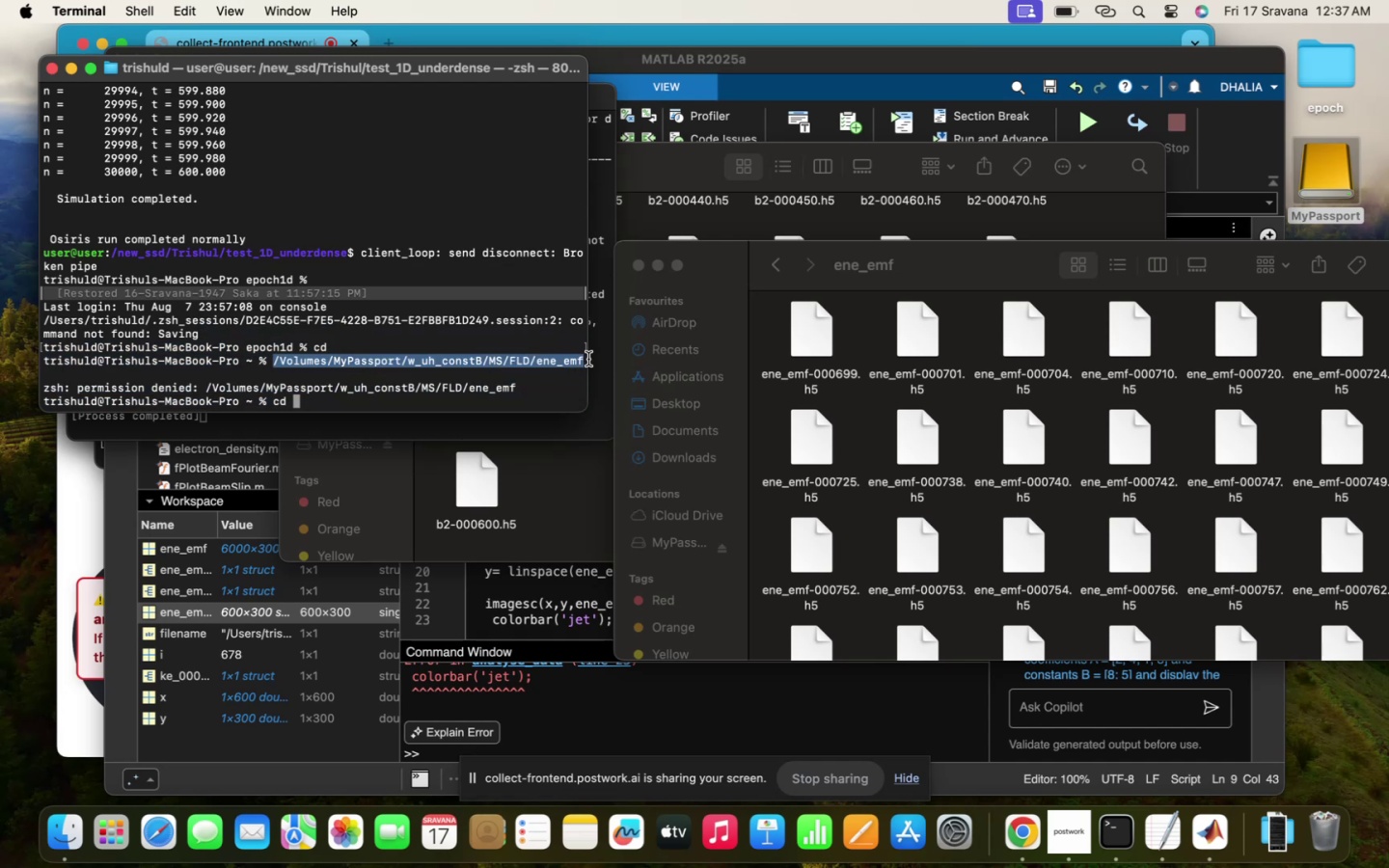 
key(Meta+C)
 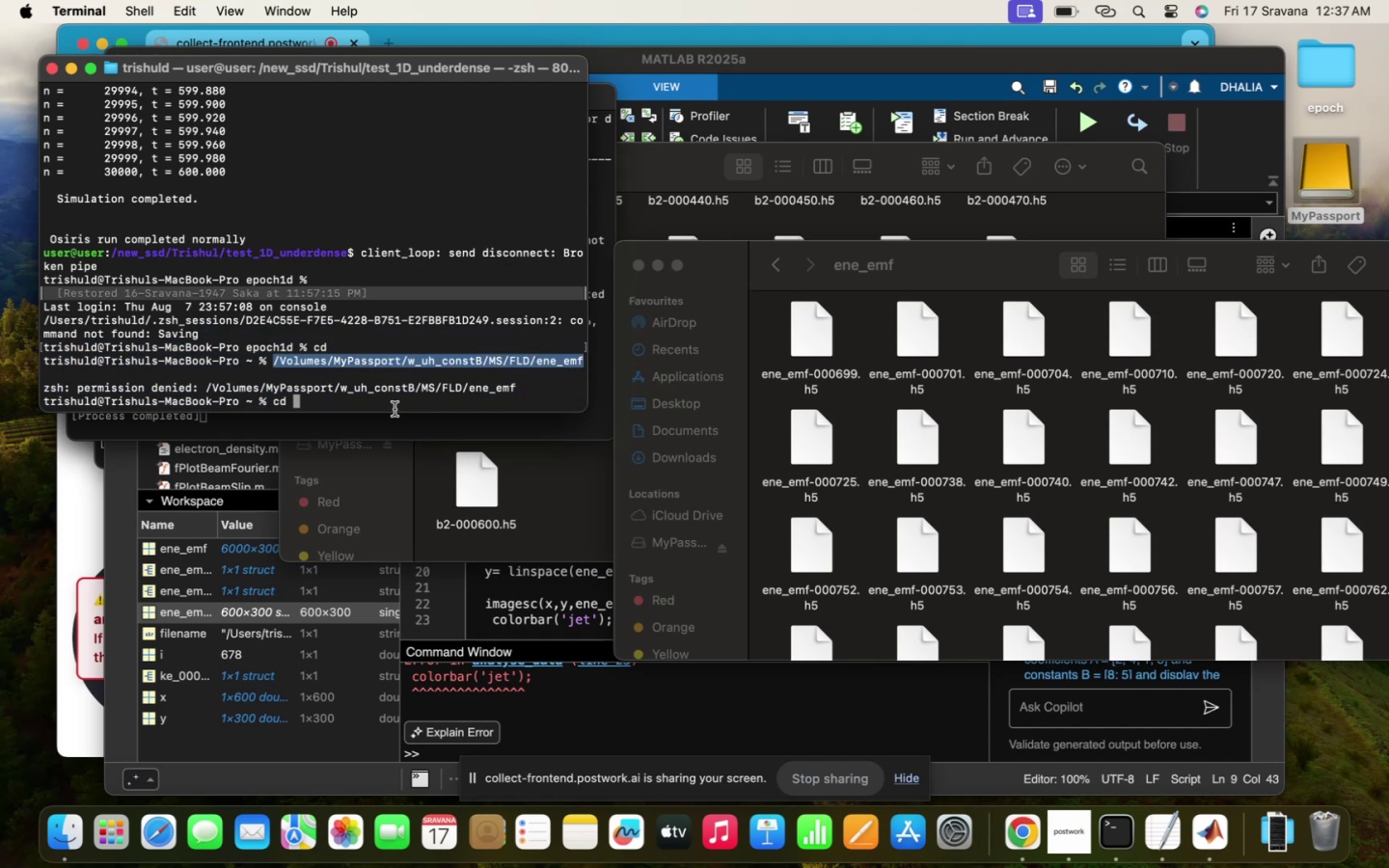 
left_click([391, 409])
 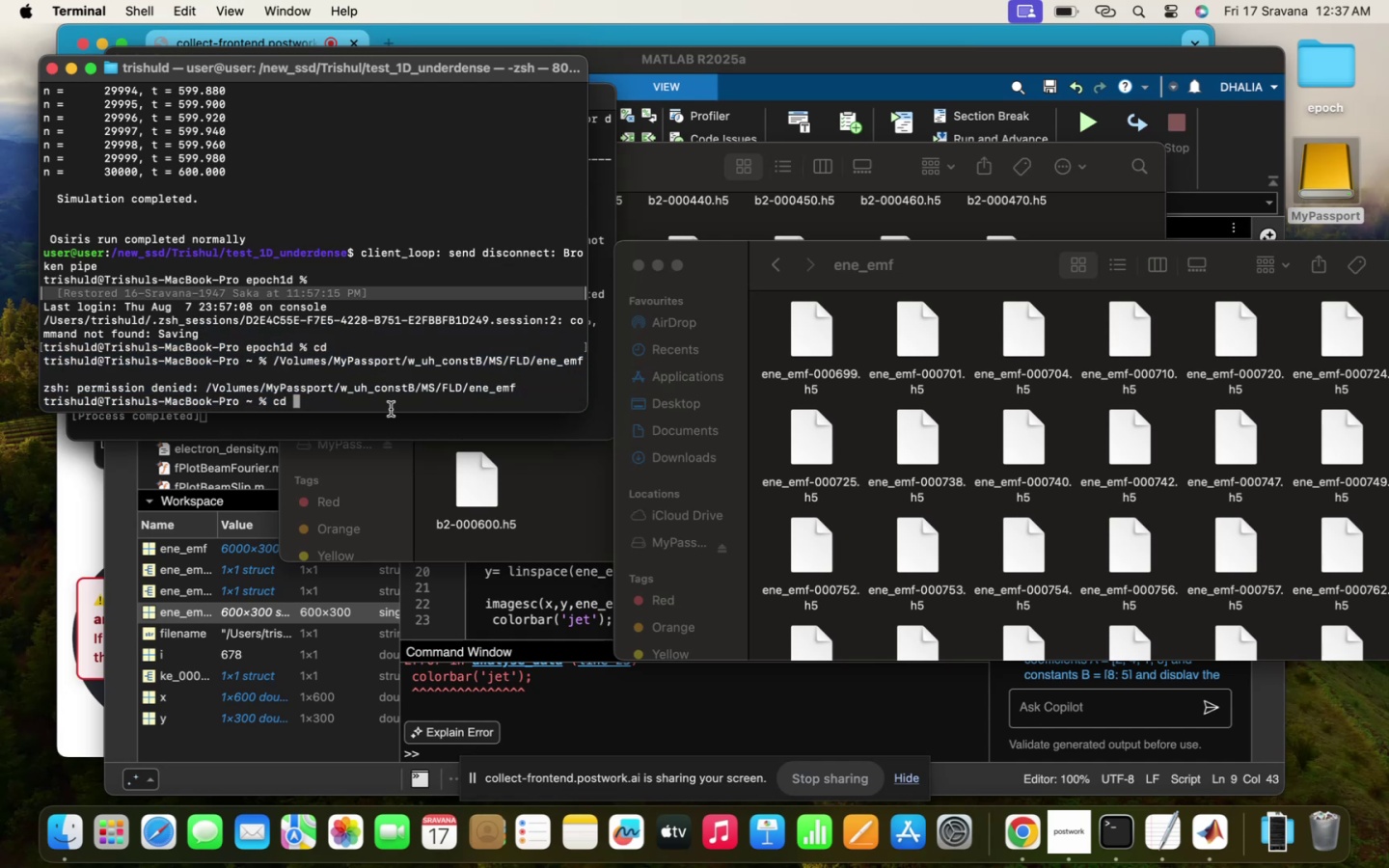 
key(Meta+V)
 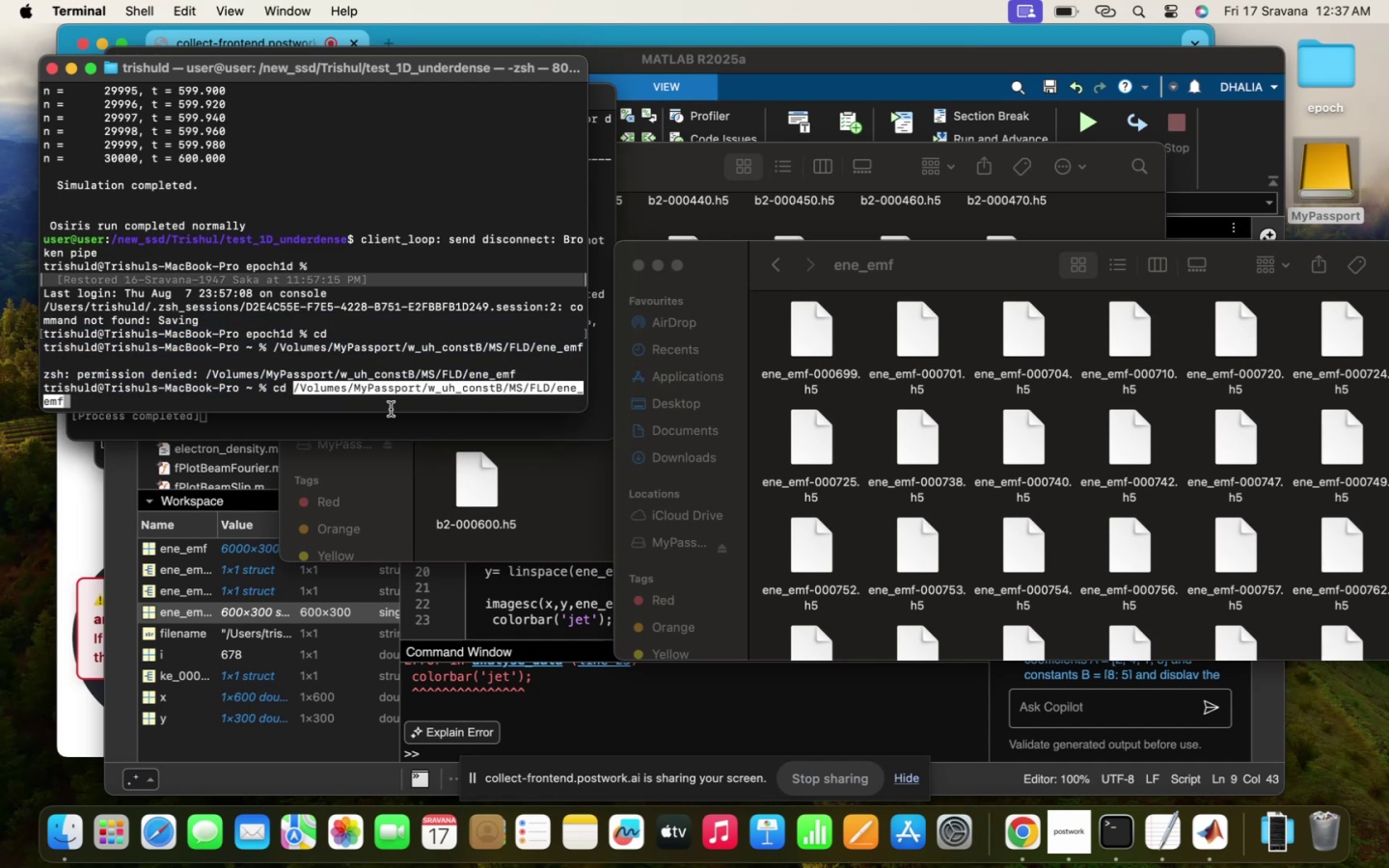 
key(Enter)
 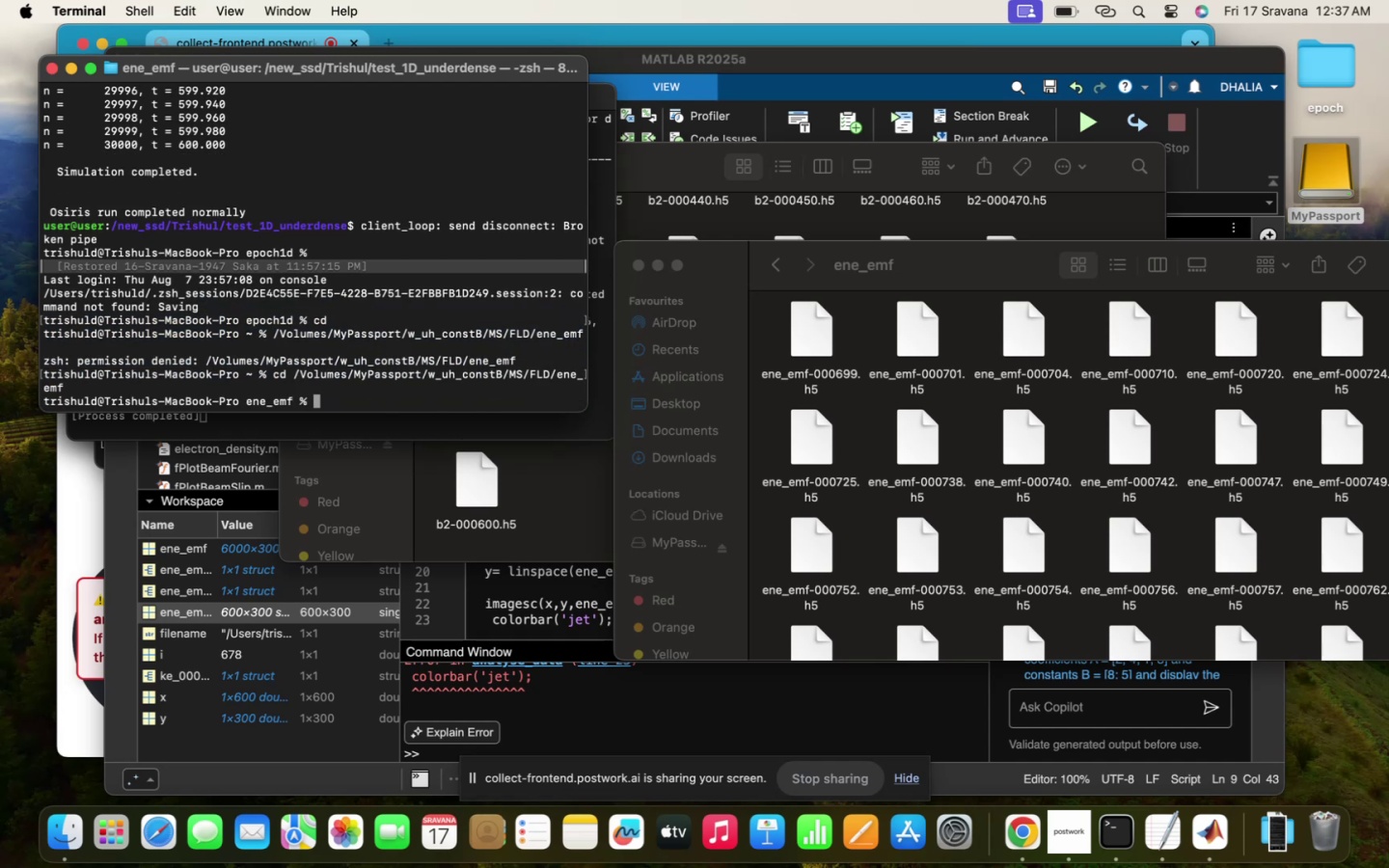 
type(pwd)
 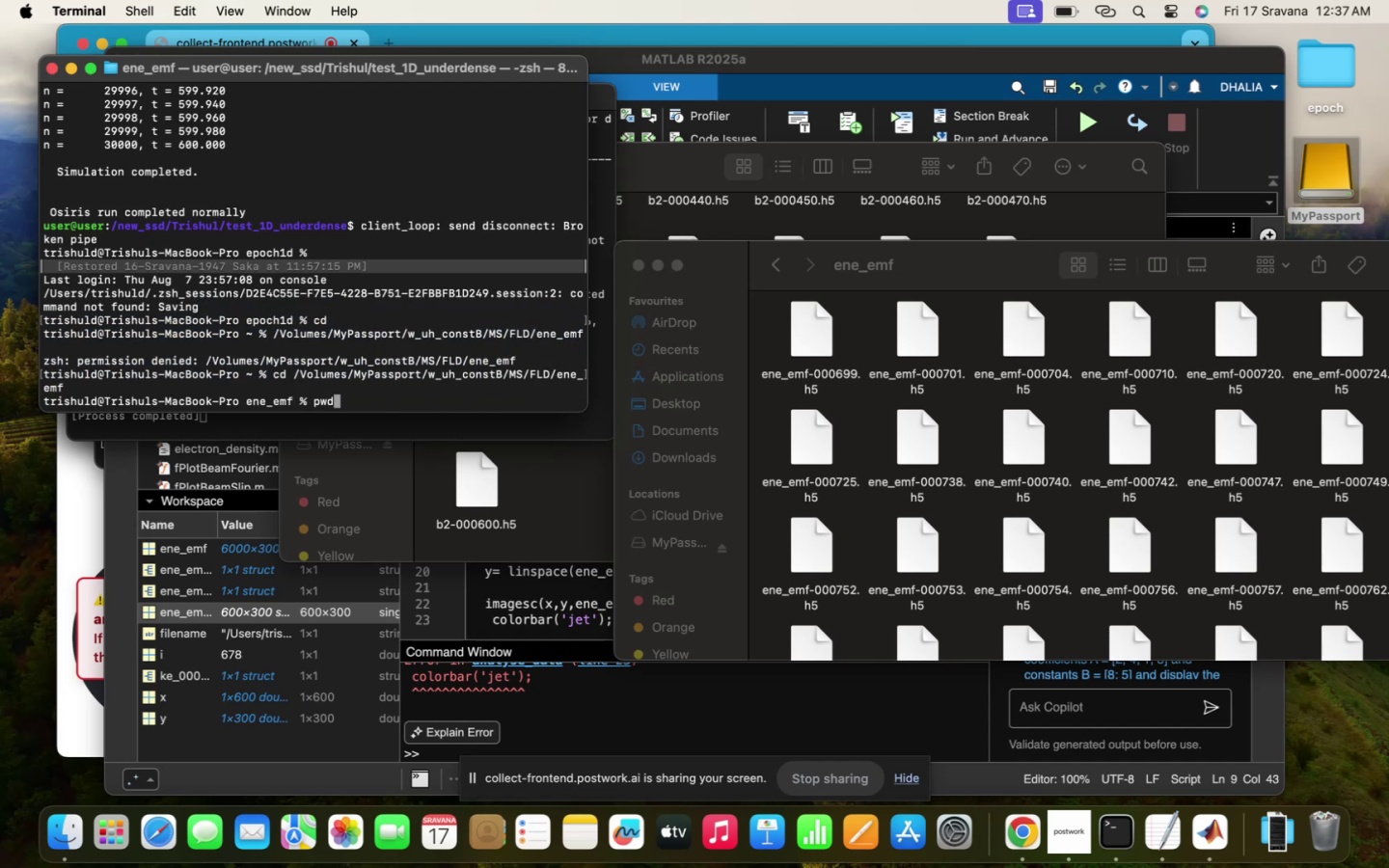 
key(Enter)
 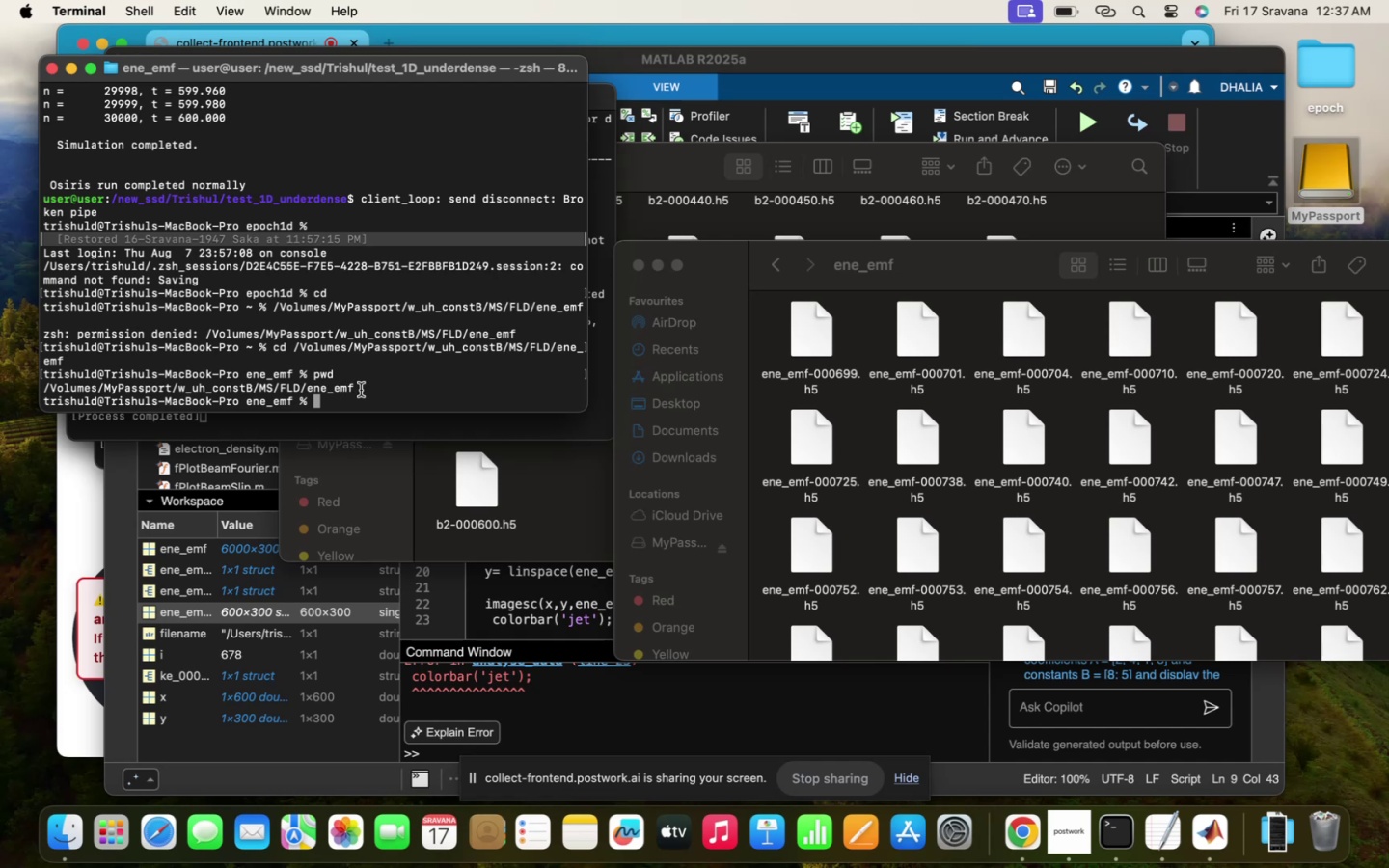 
left_click_drag(start_coordinate=[360, 390], to_coordinate=[35, 391])
 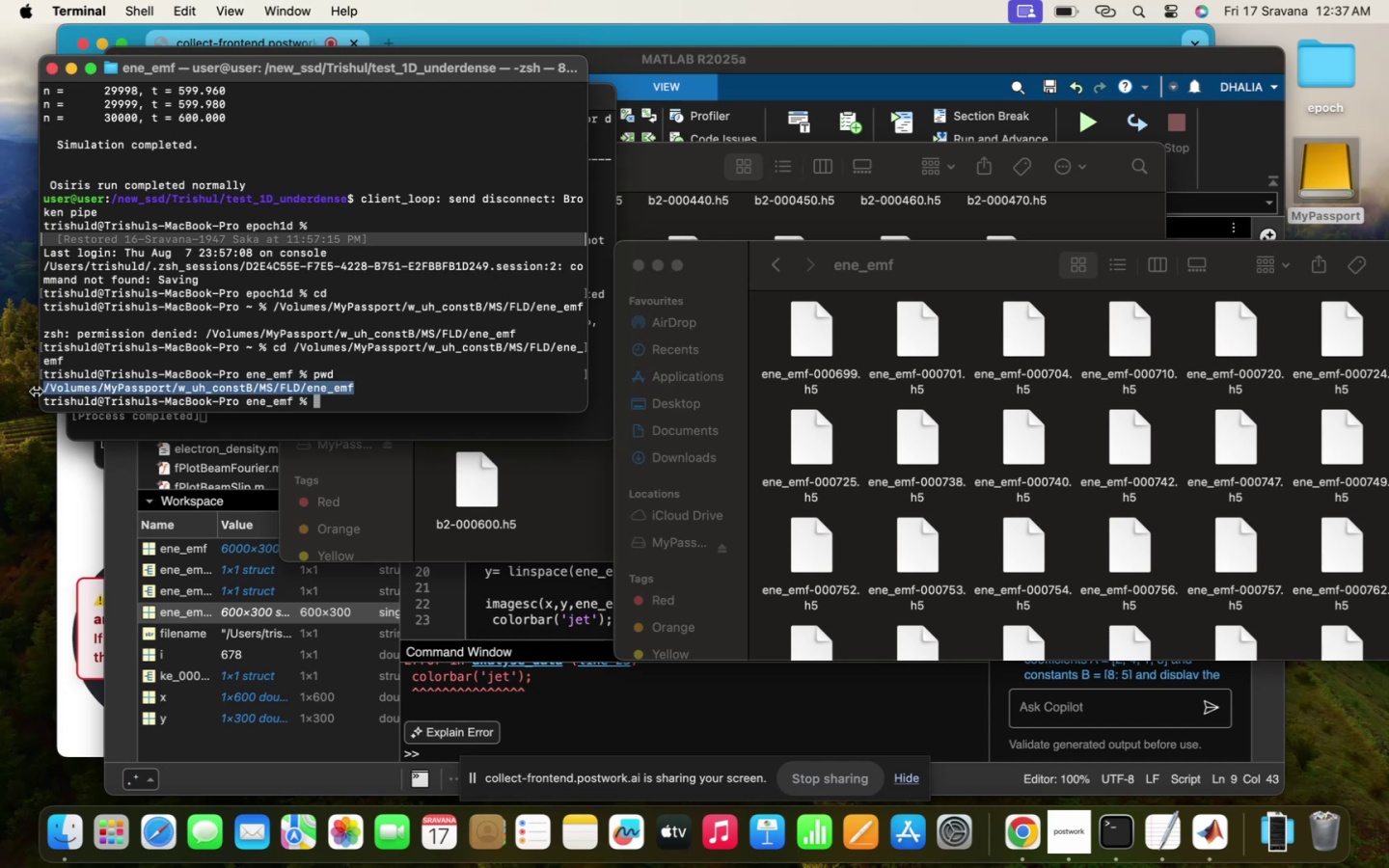 
key(Meta+C)
 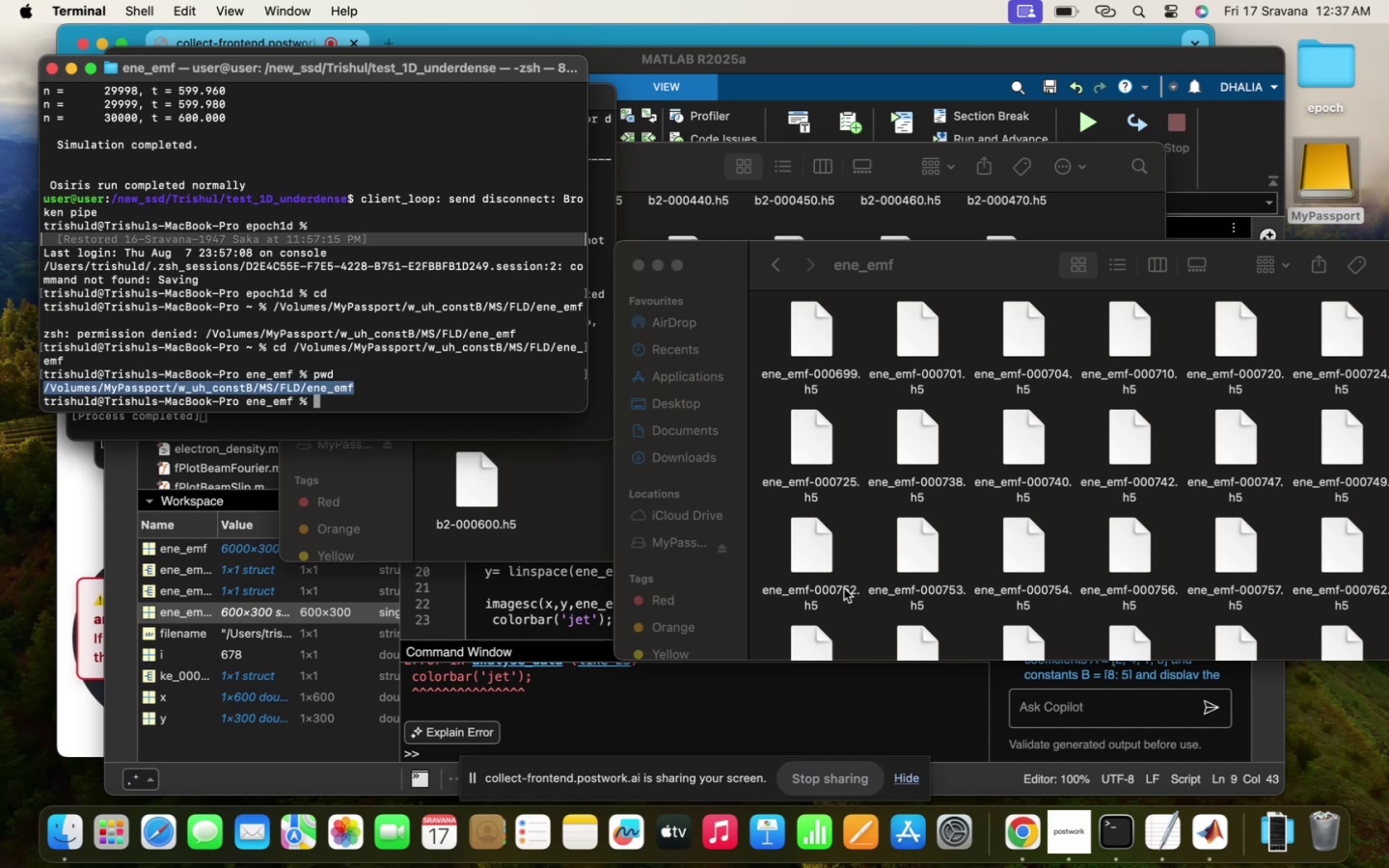 
left_click([608, 739])
 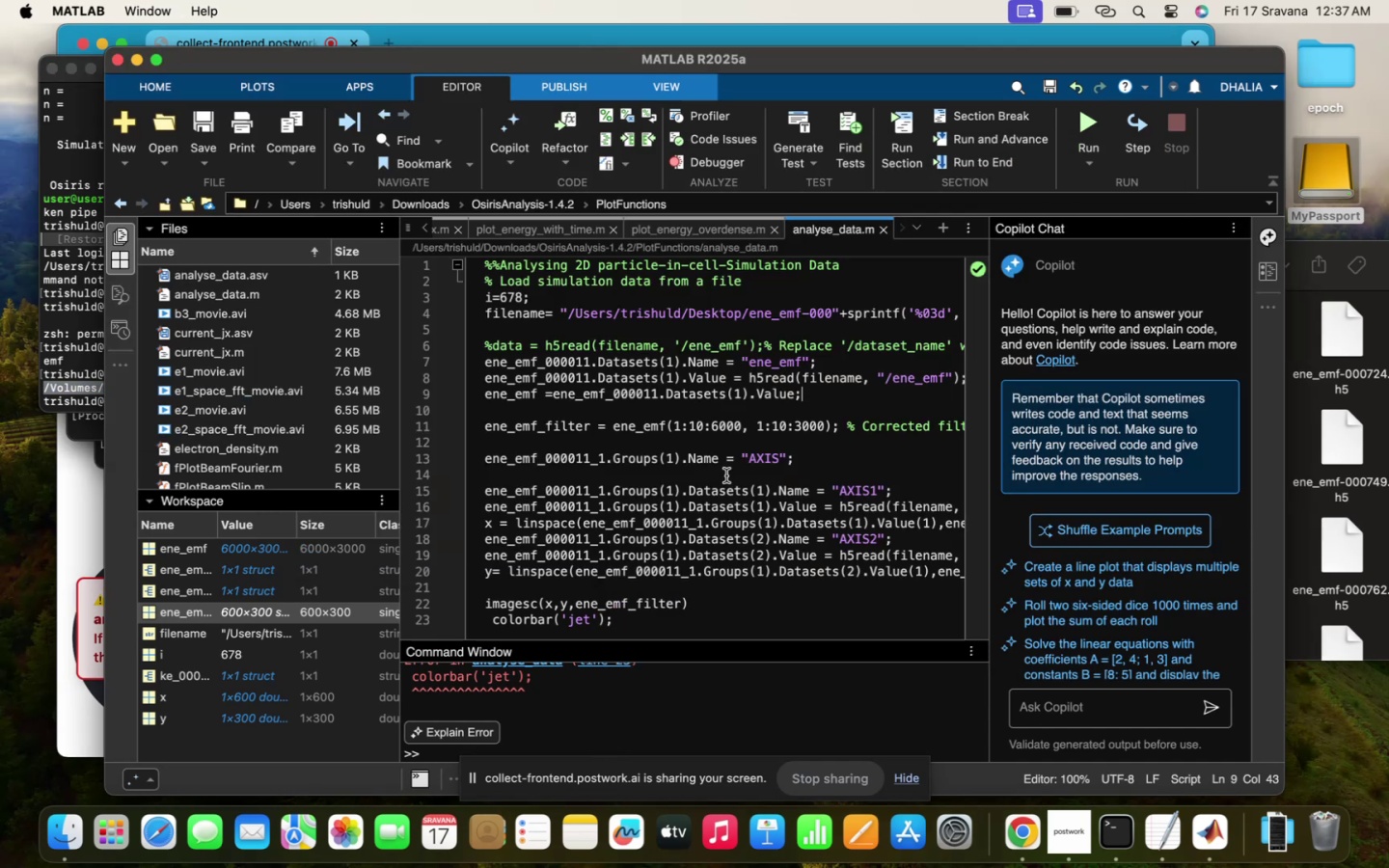 
scroll: coordinate [726, 475], scroll_direction: up, amount: 205.0
 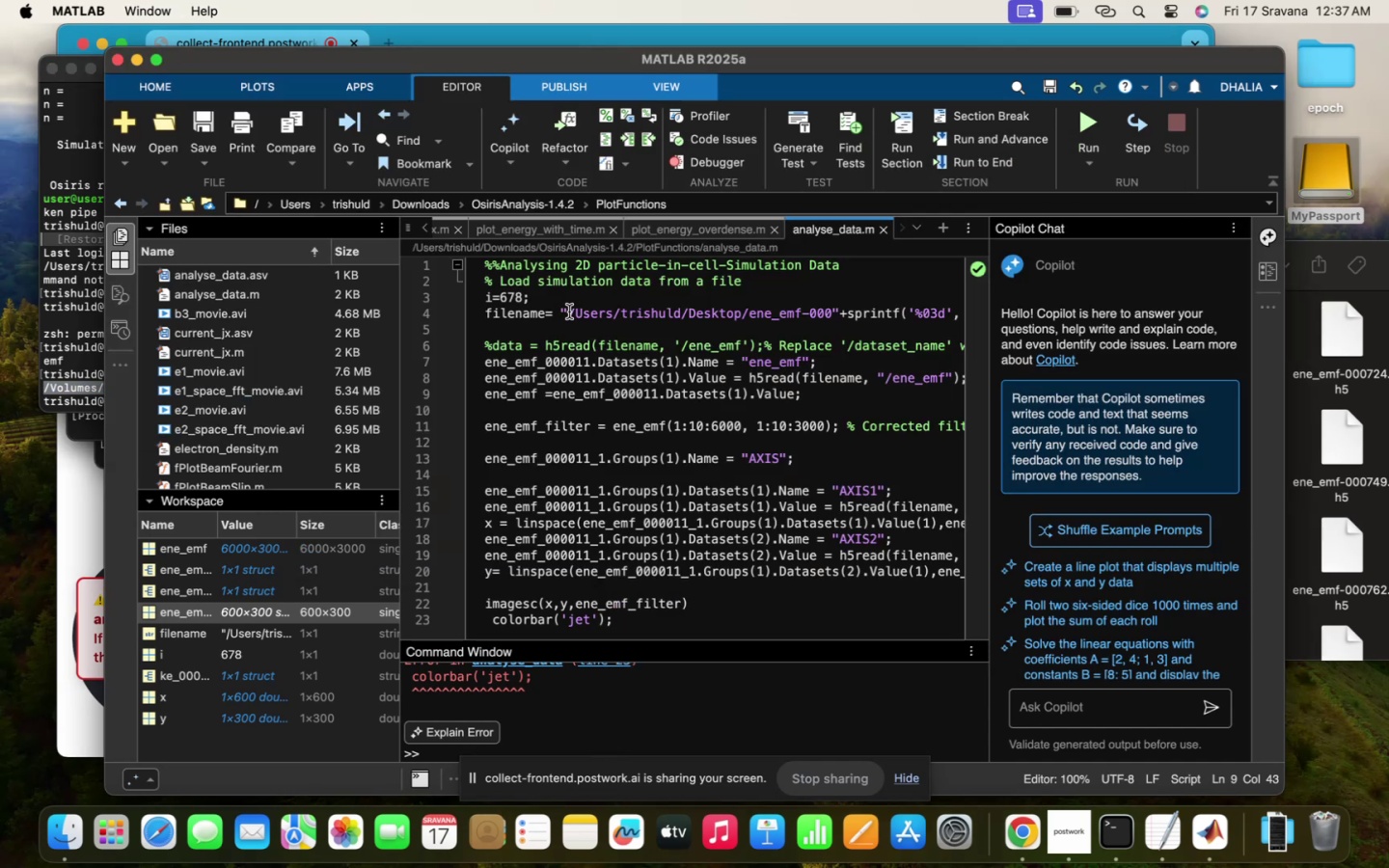 
left_click_drag(start_coordinate=[567, 312], to_coordinate=[745, 312])
 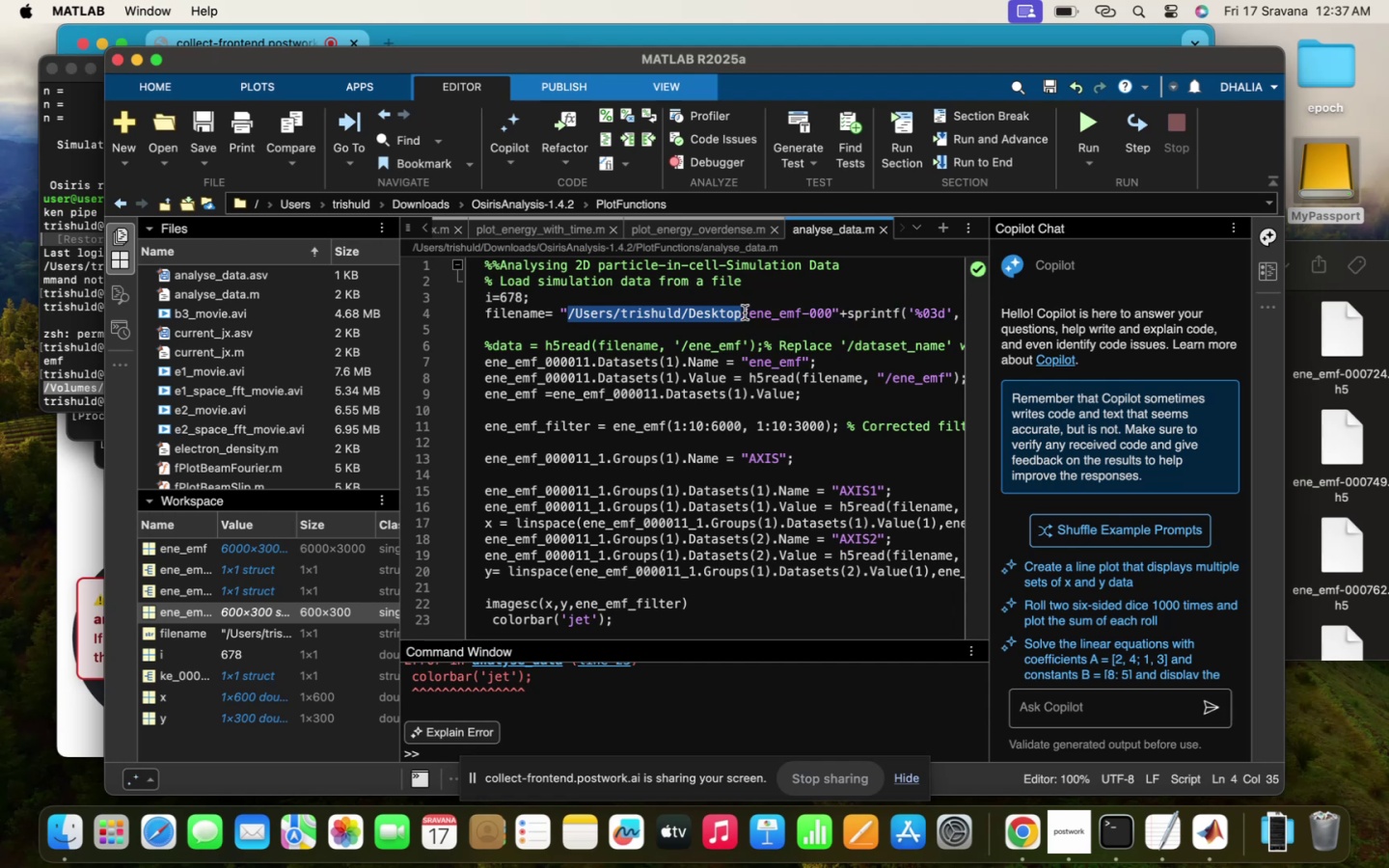 
key(Meta+V)
 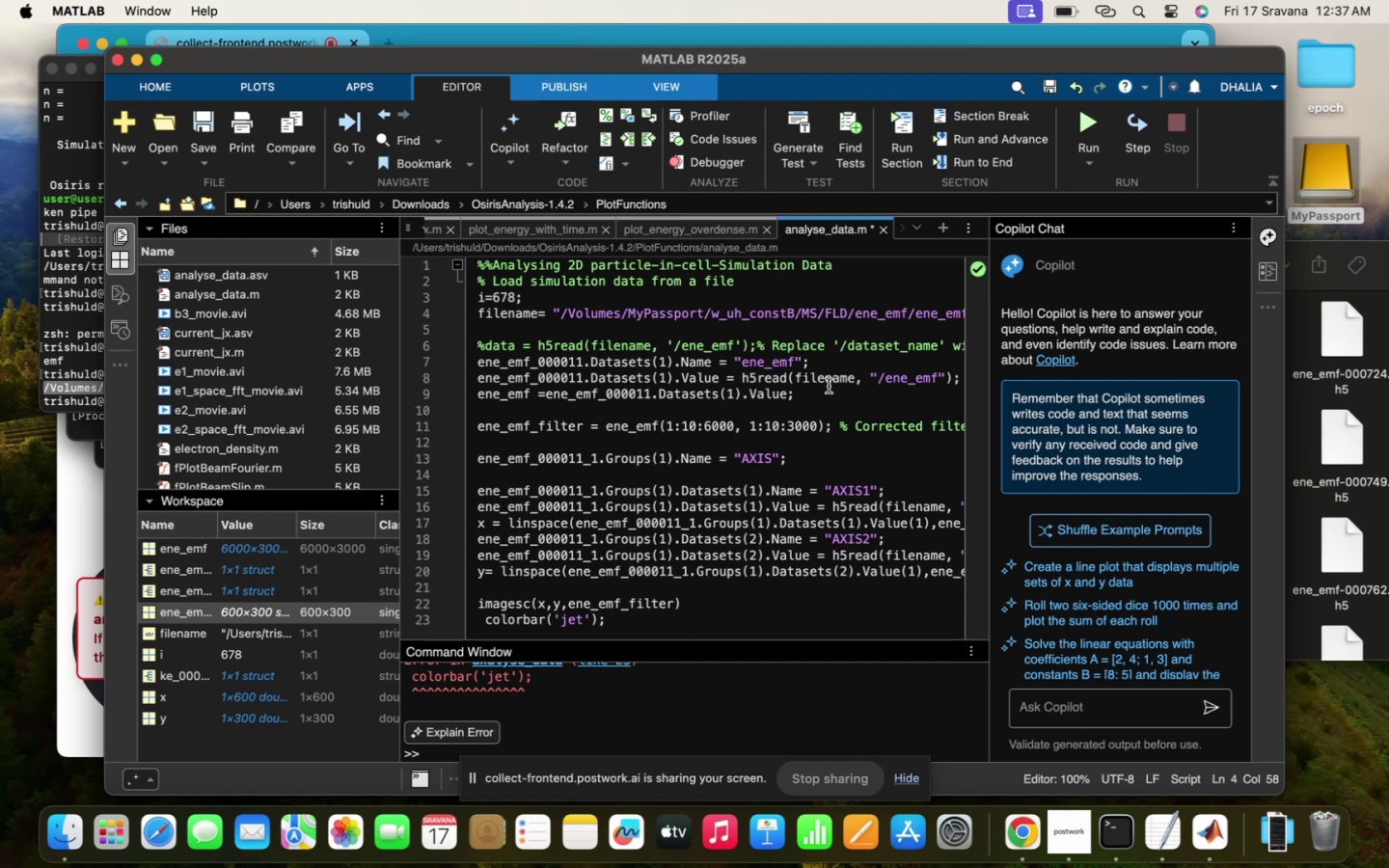 
scroll: coordinate [829, 386], scroll_direction: up, amount: 242.0
 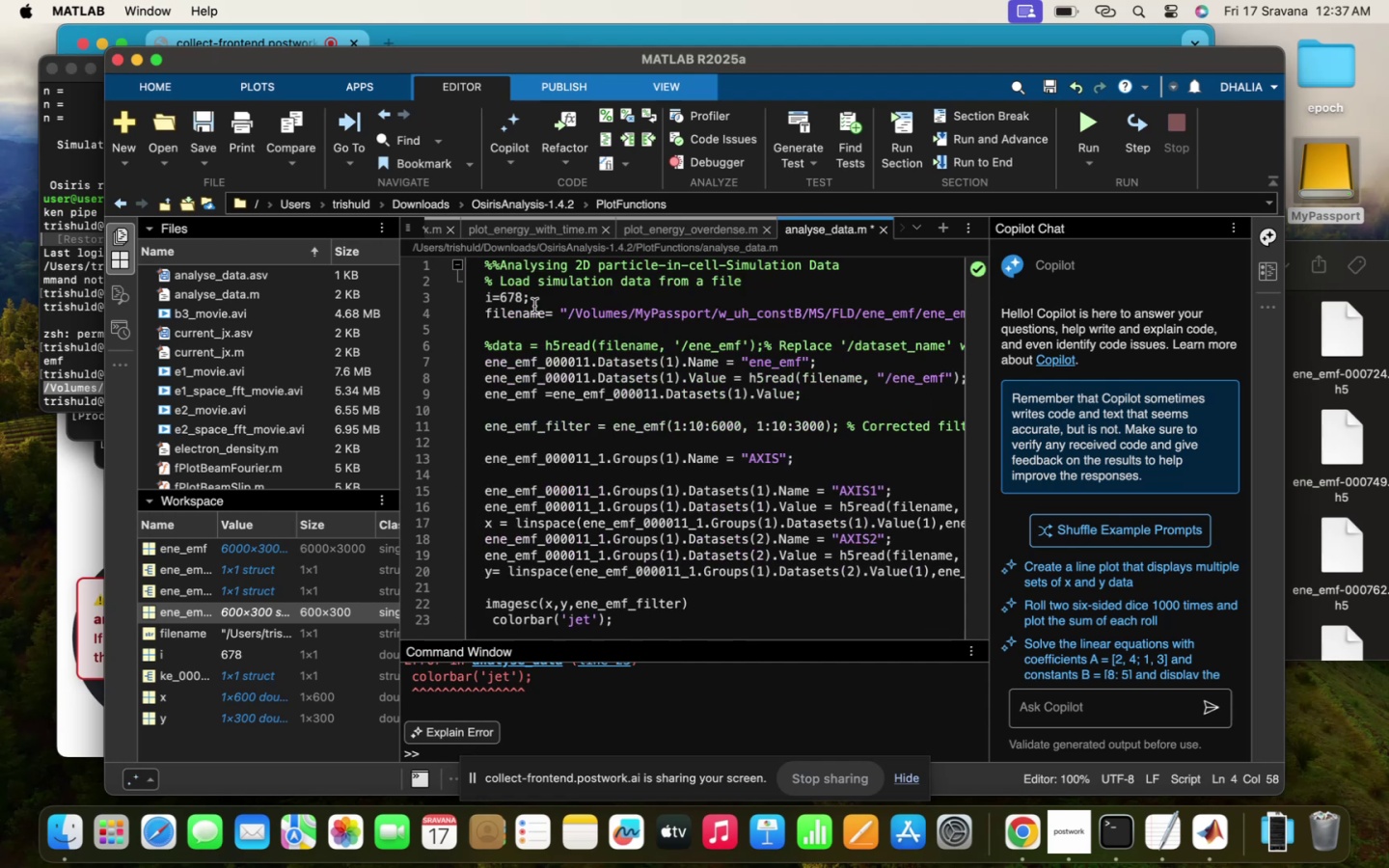 
left_click_drag(start_coordinate=[531, 299], to_coordinate=[447, 298])
 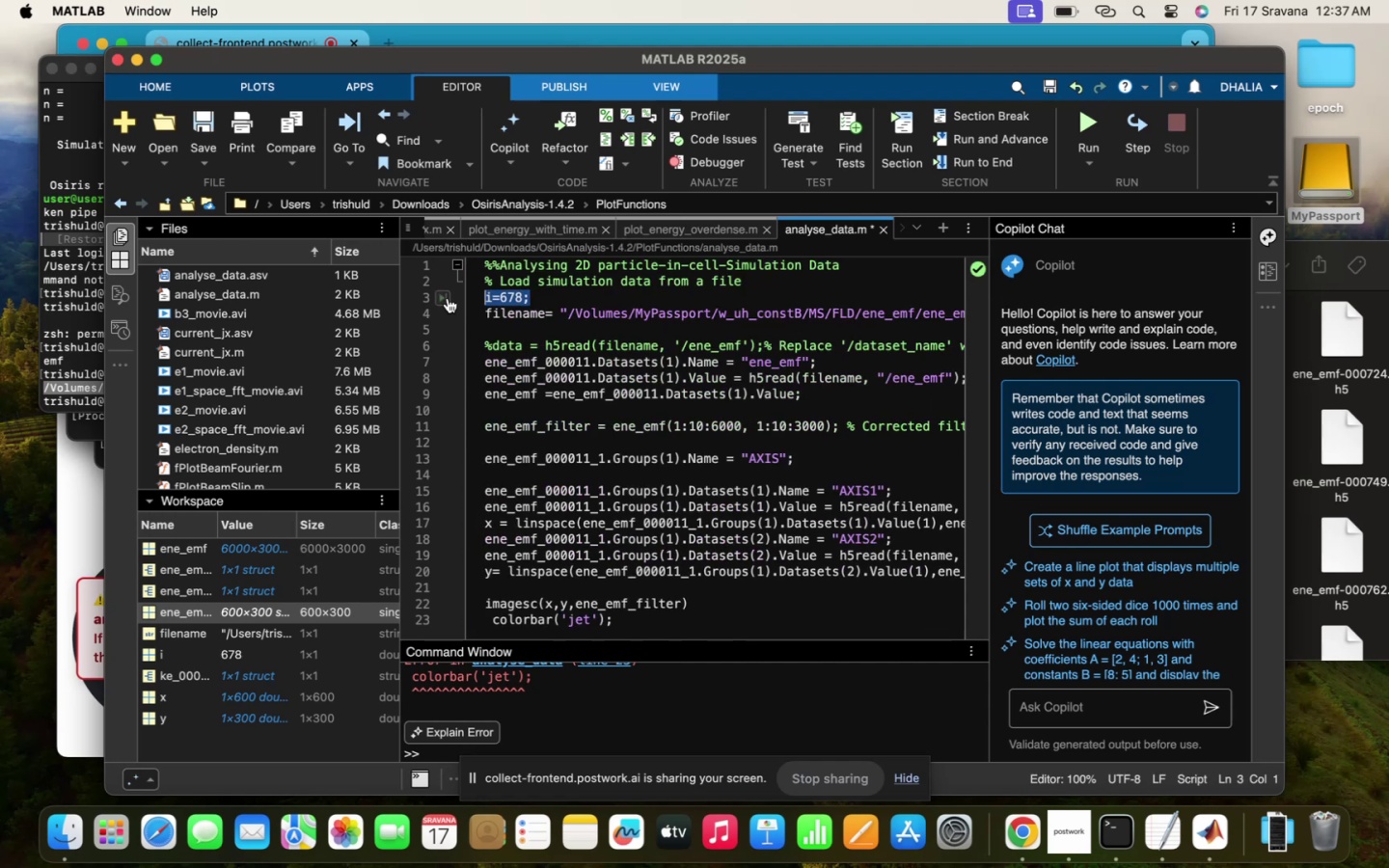 
type(for i=11:1:800)
 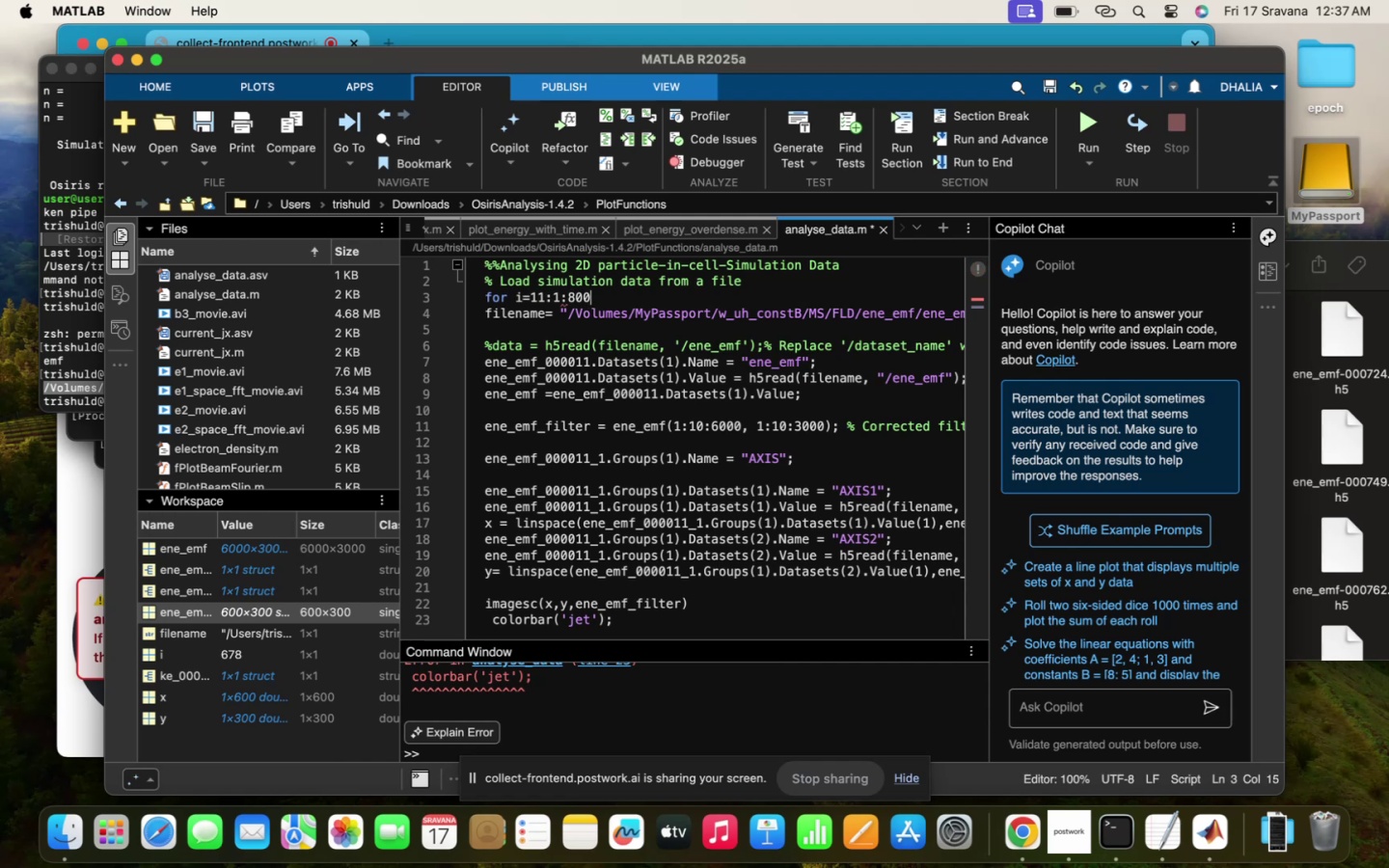 
scroll: coordinate [613, 422], scroll_direction: down, amount: 10.0
 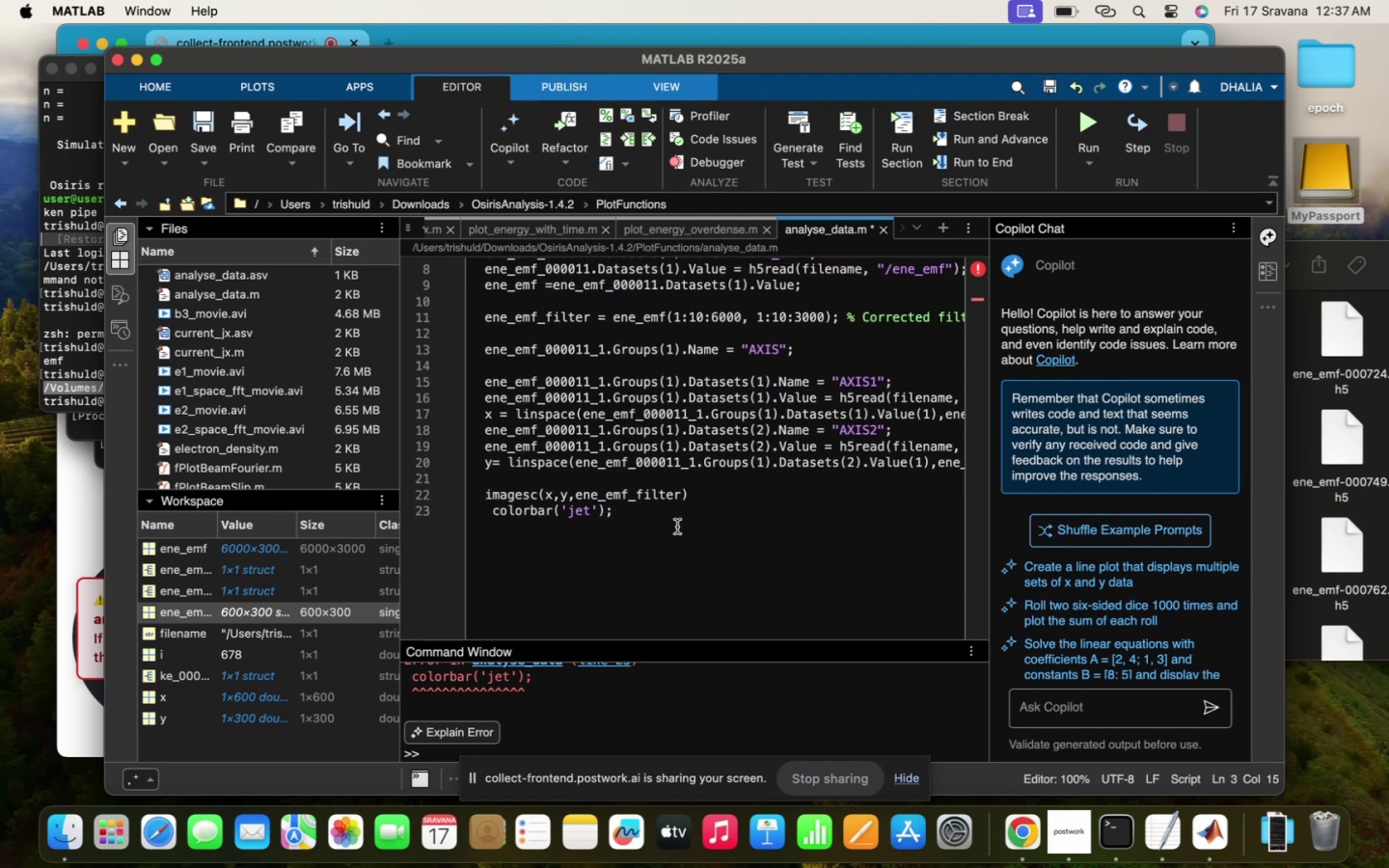 
left_click([677, 527])
 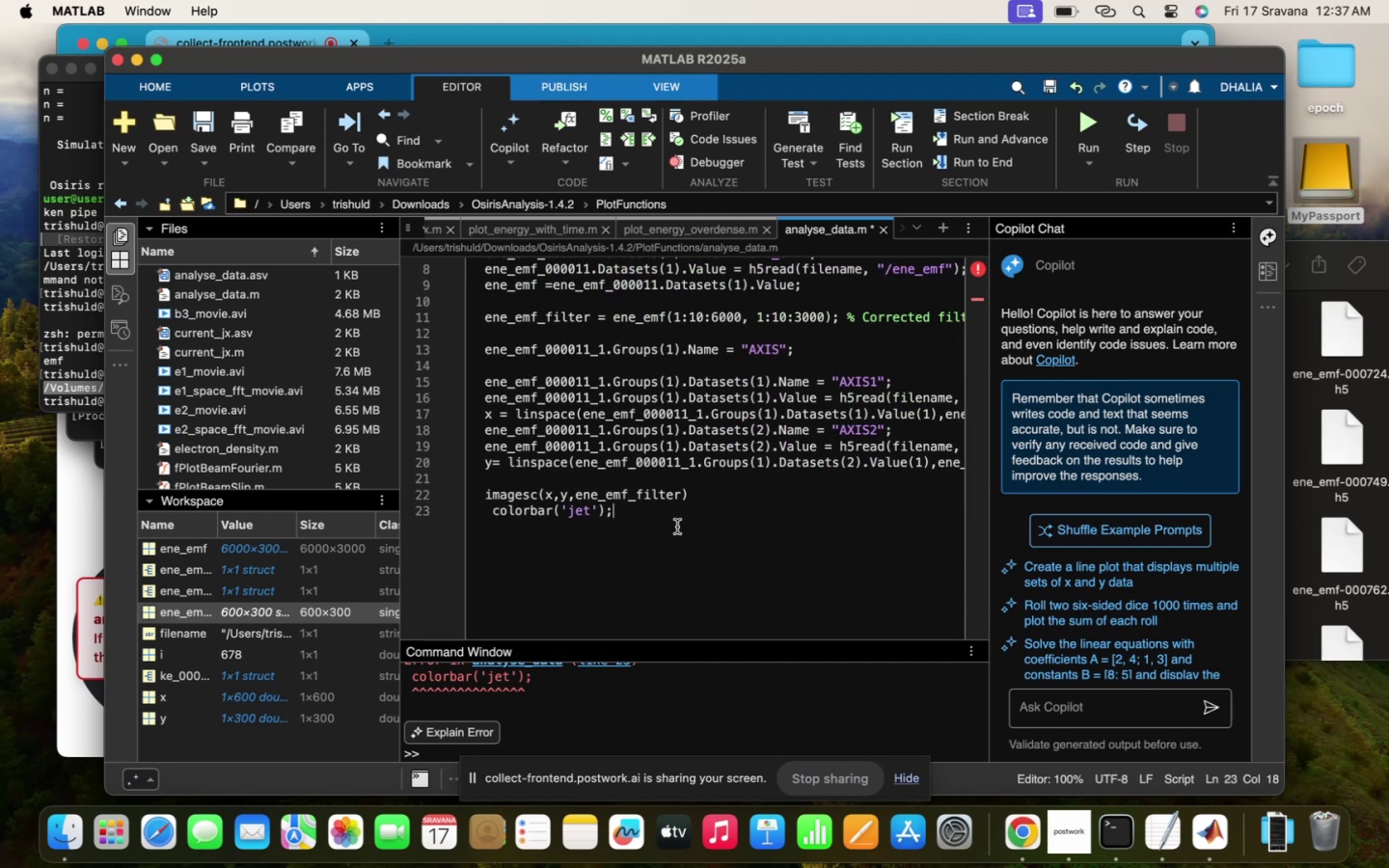 
key(Enter)
 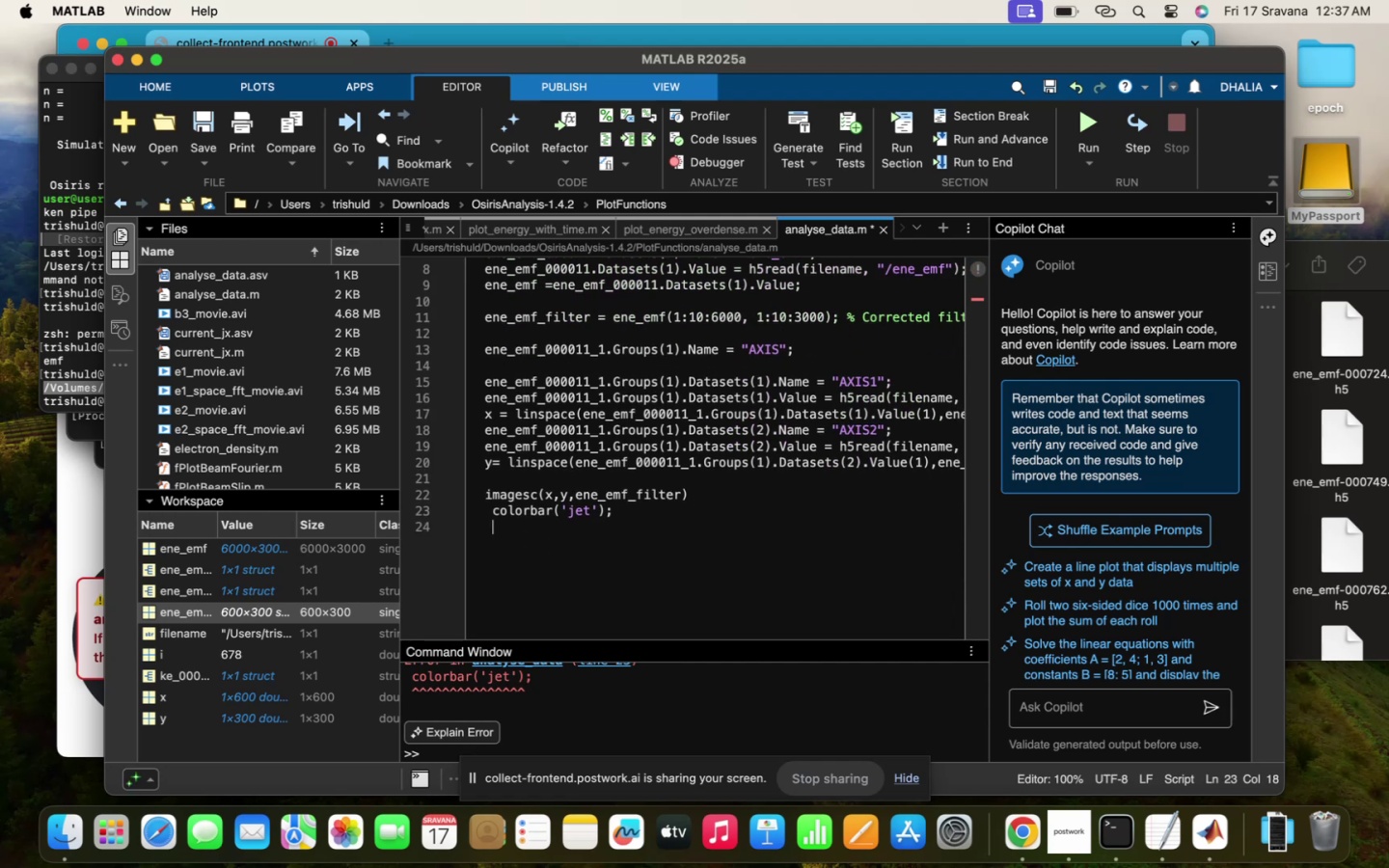 
type(end)
 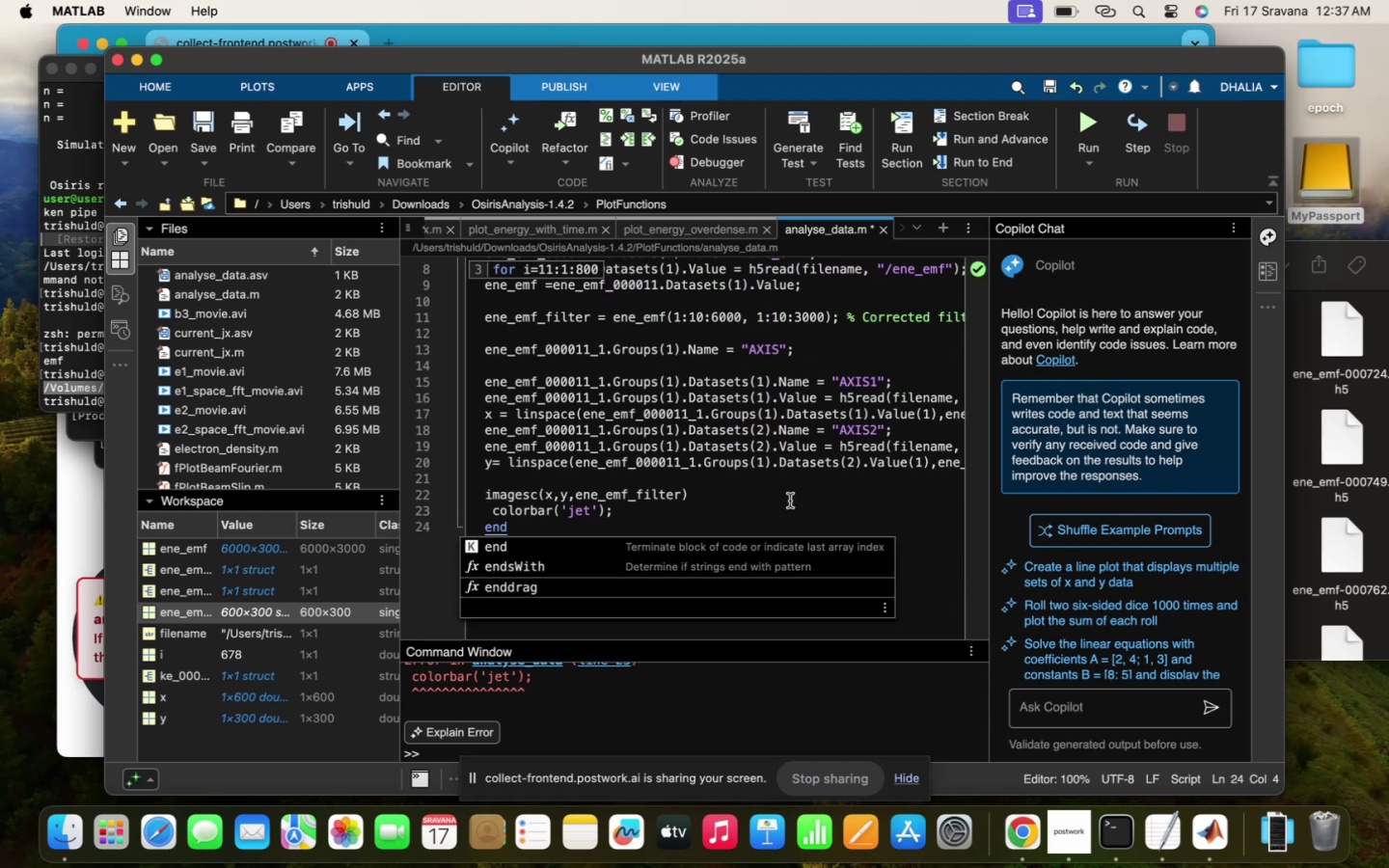 
left_click([790, 501])
 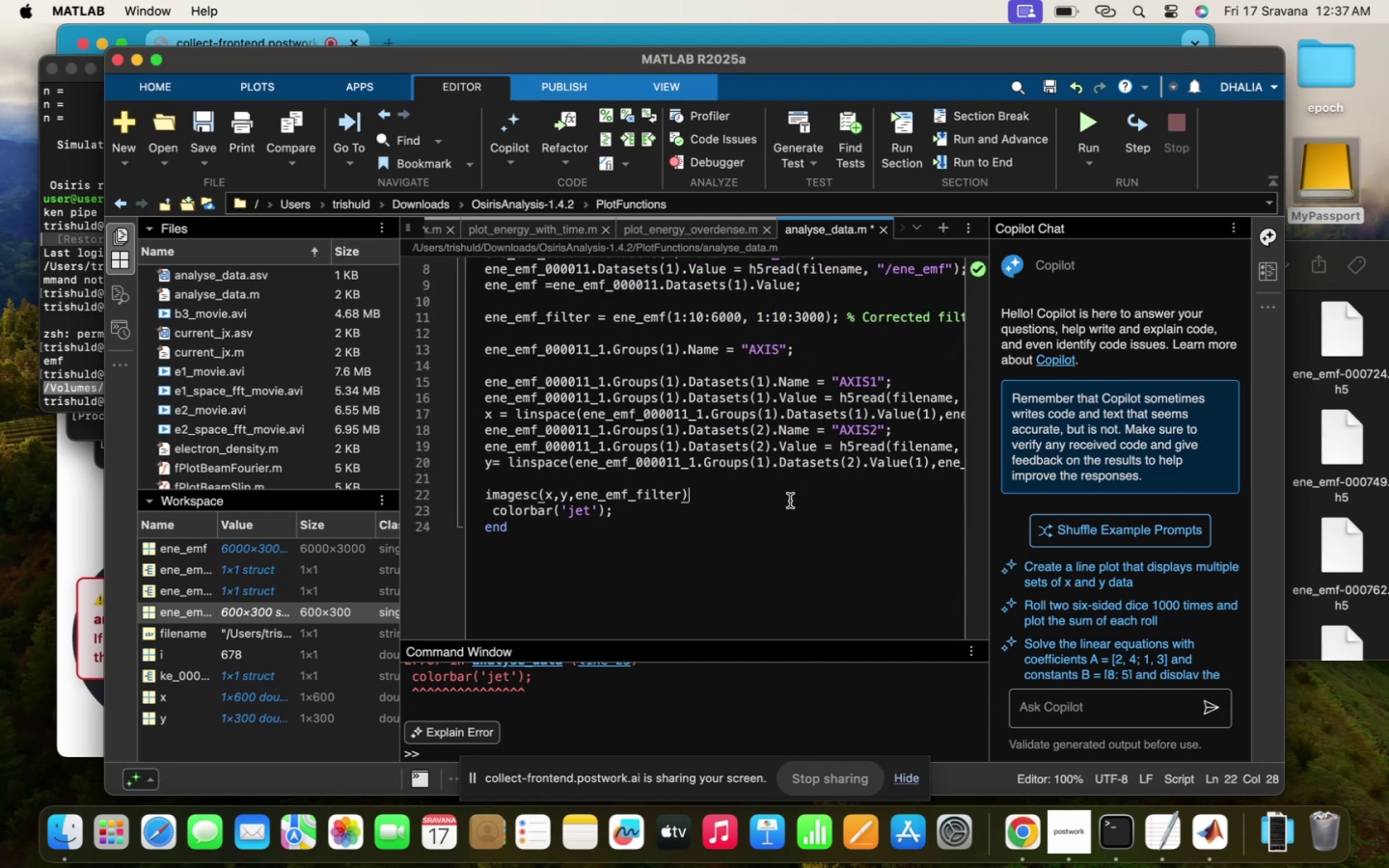 
scroll: coordinate [790, 501], scroll_direction: up, amount: 15.0
 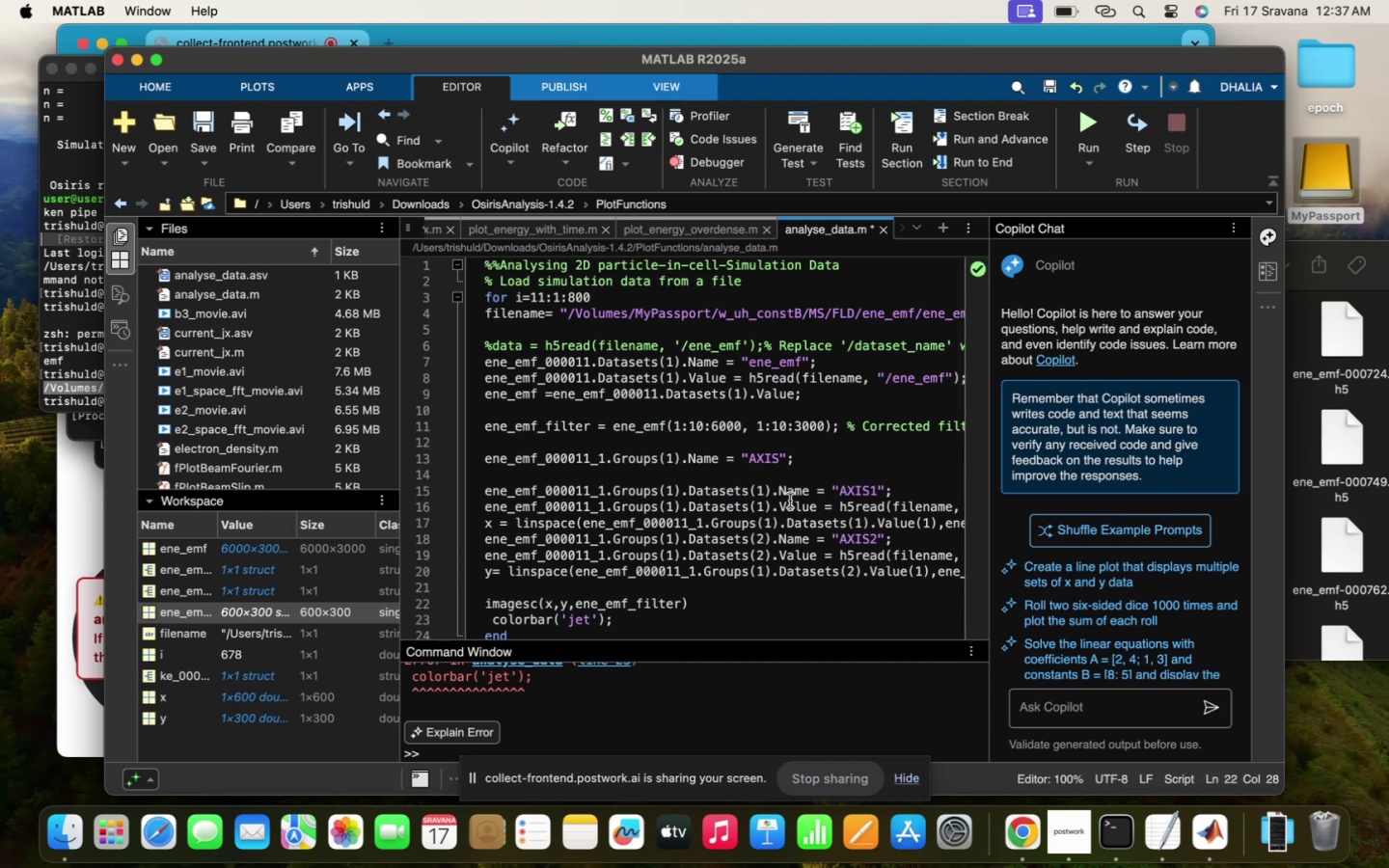 
scroll: coordinate [790, 501], scroll_direction: down, amount: 33.0
 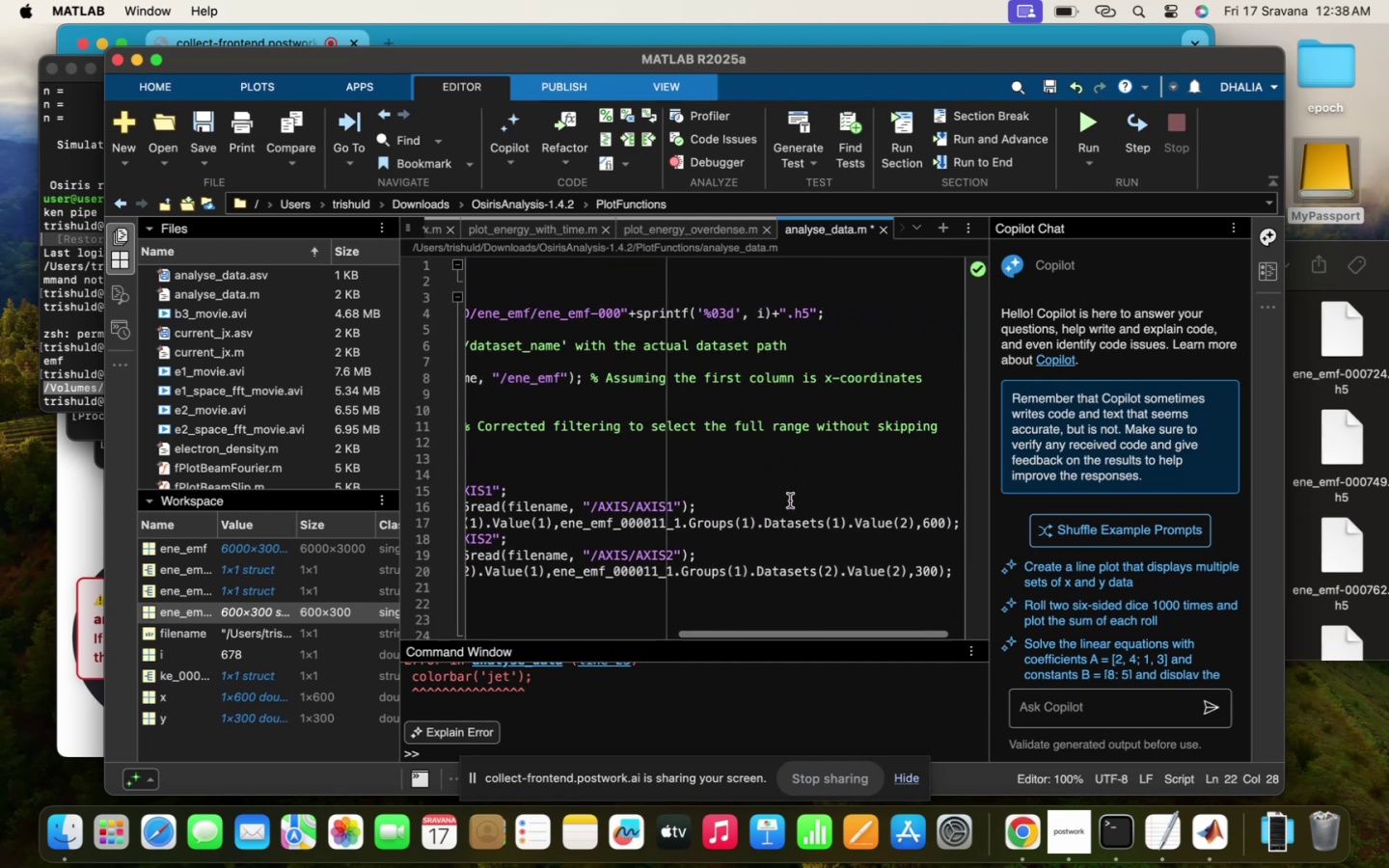 
scroll: coordinate [790, 501], scroll_direction: up, amount: 94.0
 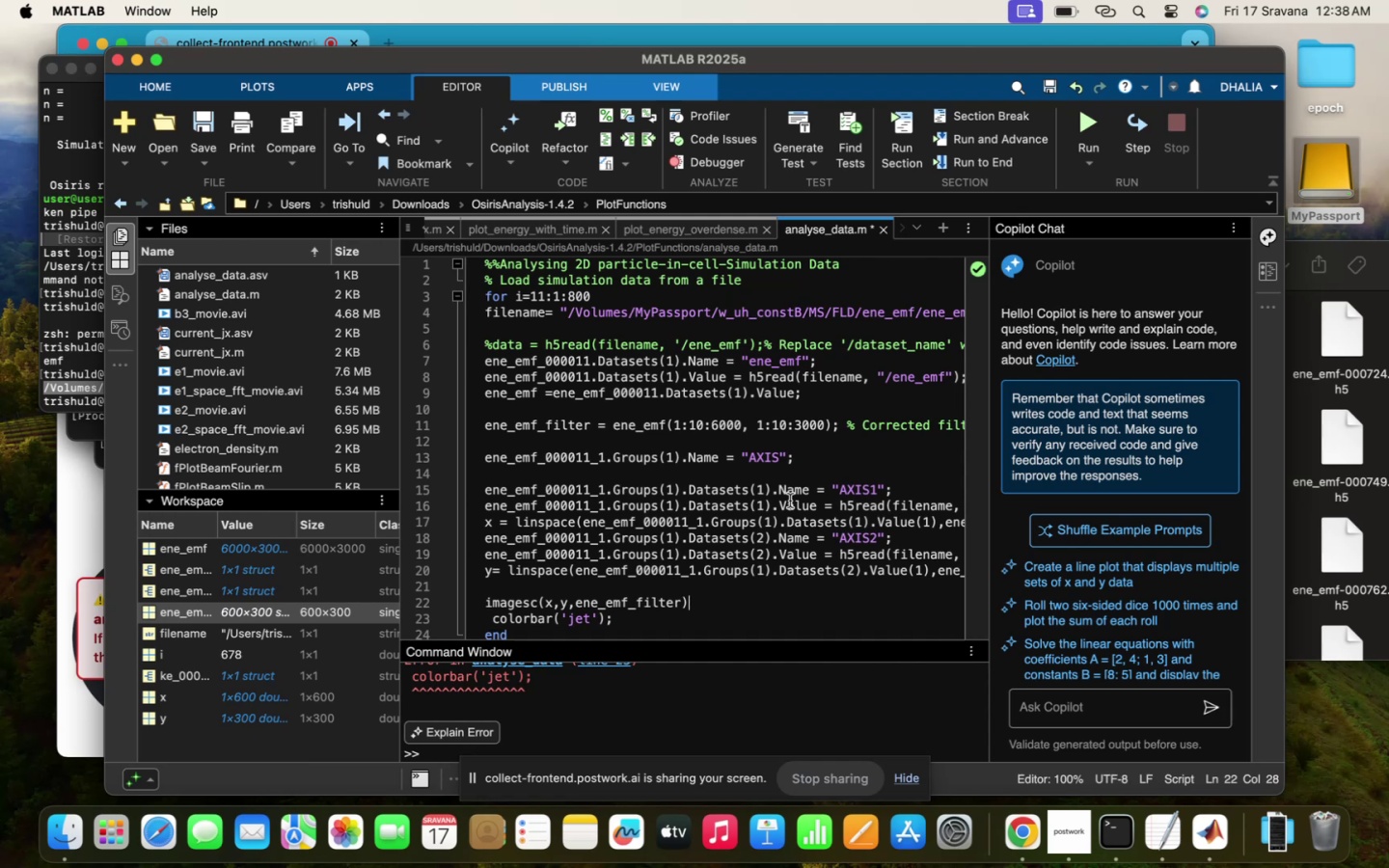 
scroll: coordinate [790, 501], scroll_direction: down, amount: 7.0
 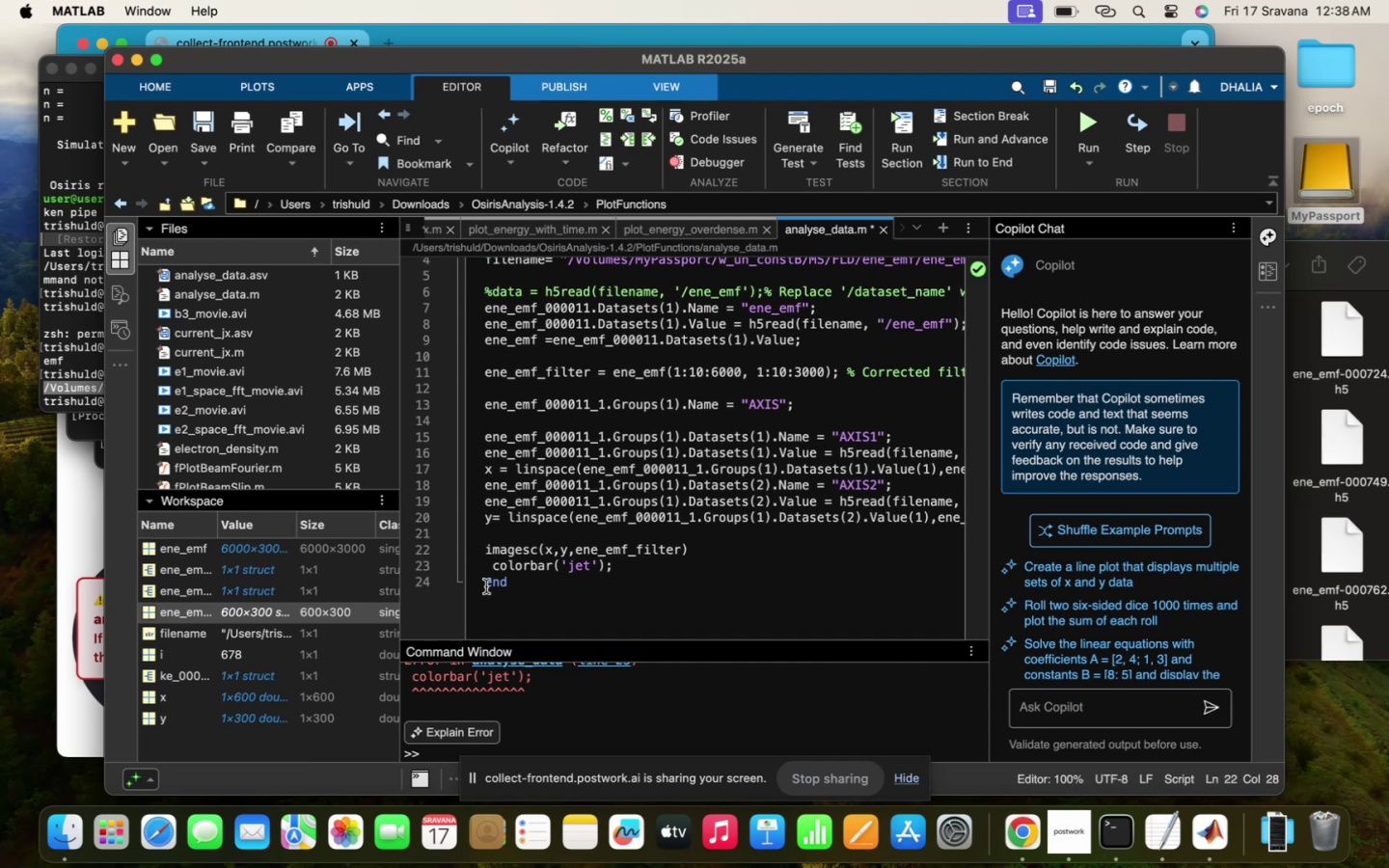 
left_click([490, 568])
 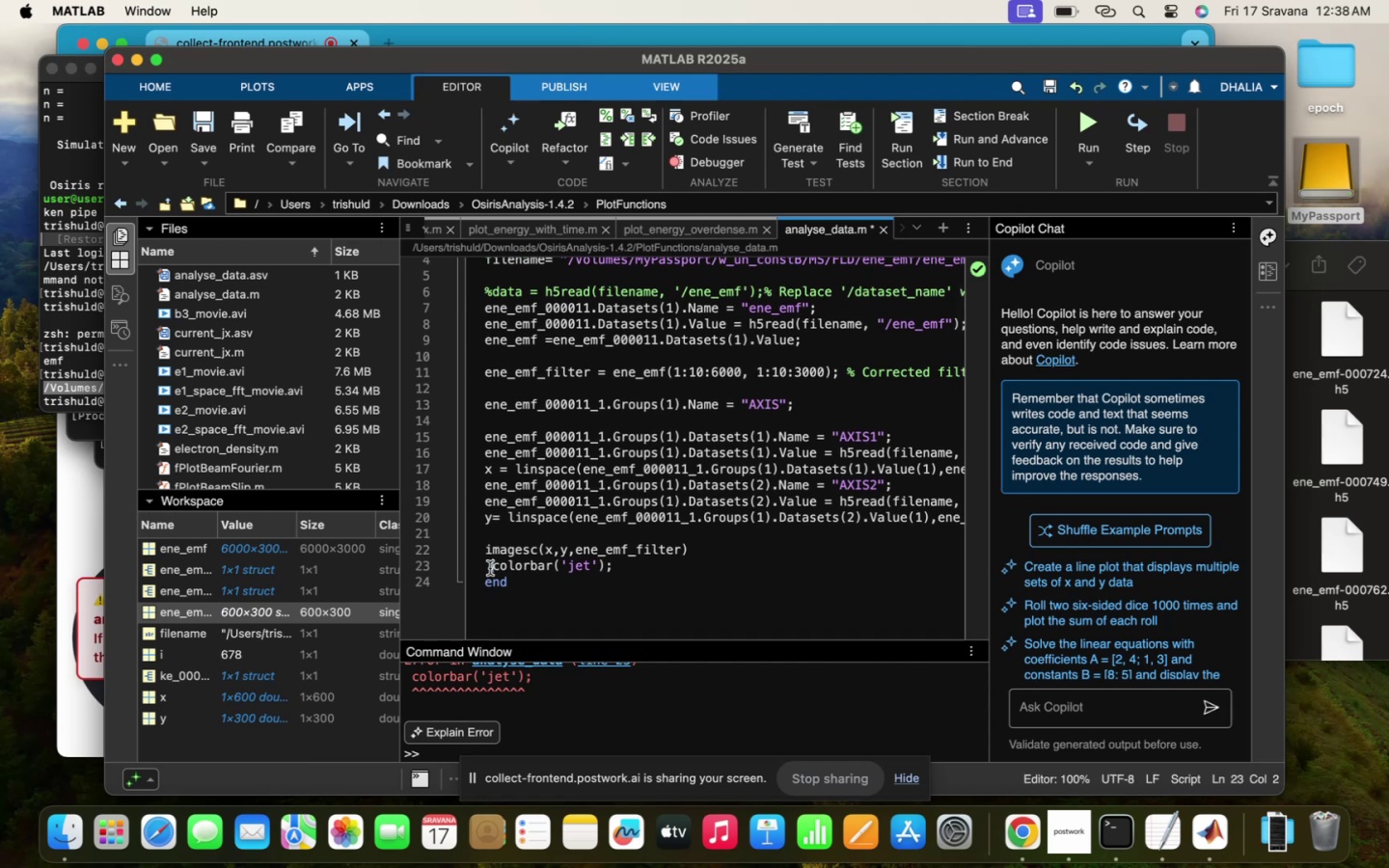 
key(Backslash)
 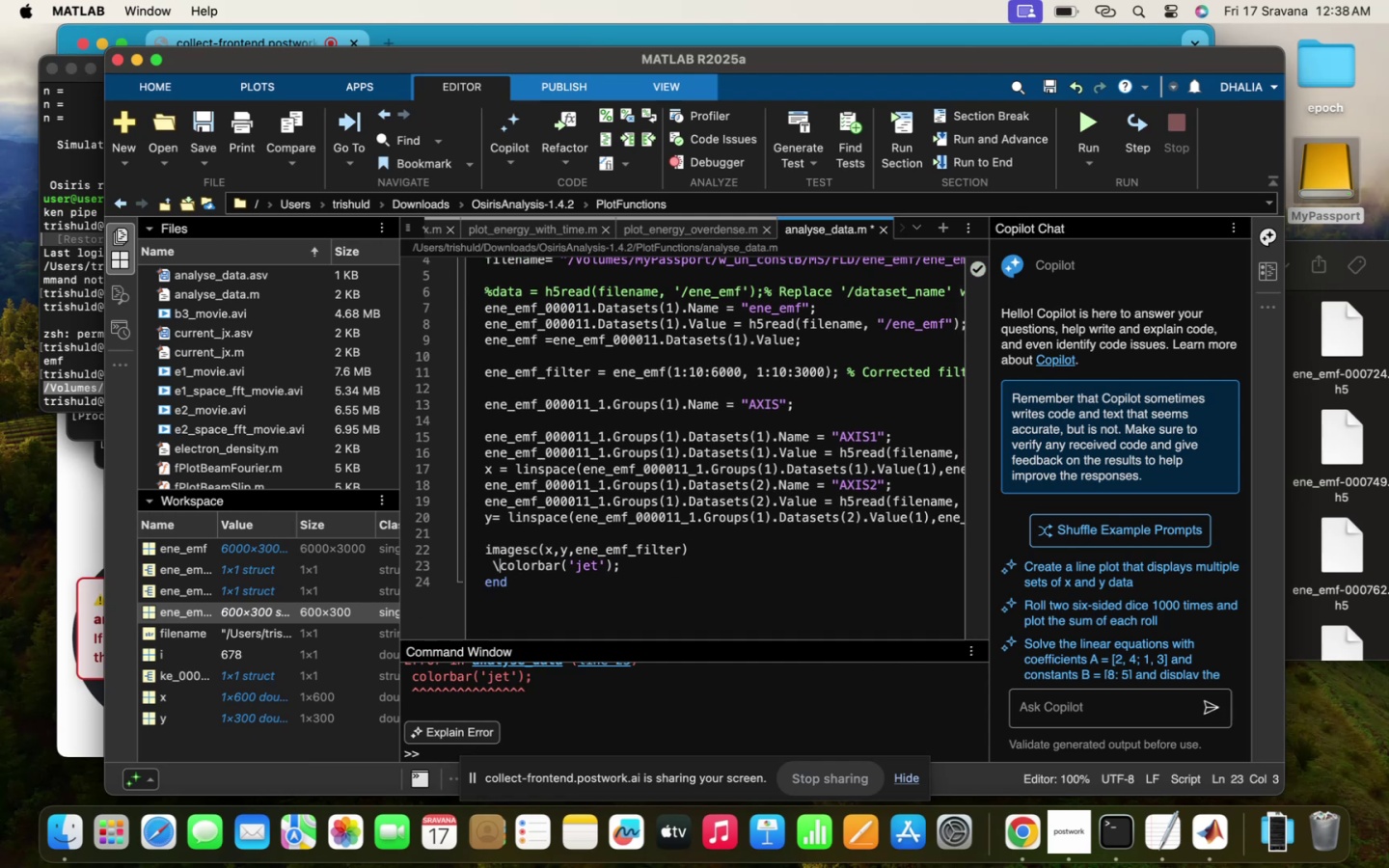 
key(Backspace)
 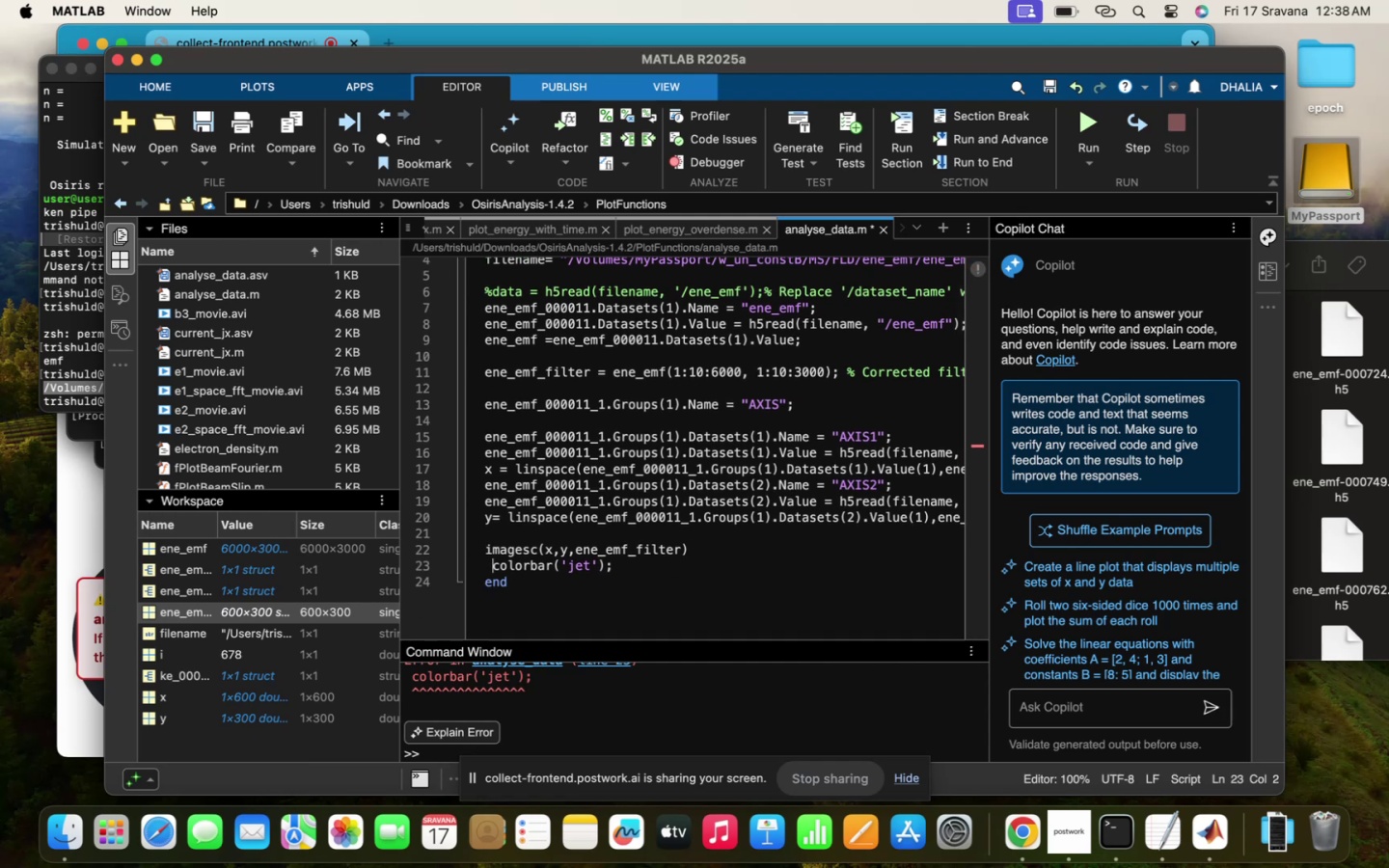 
key(Backspace)
 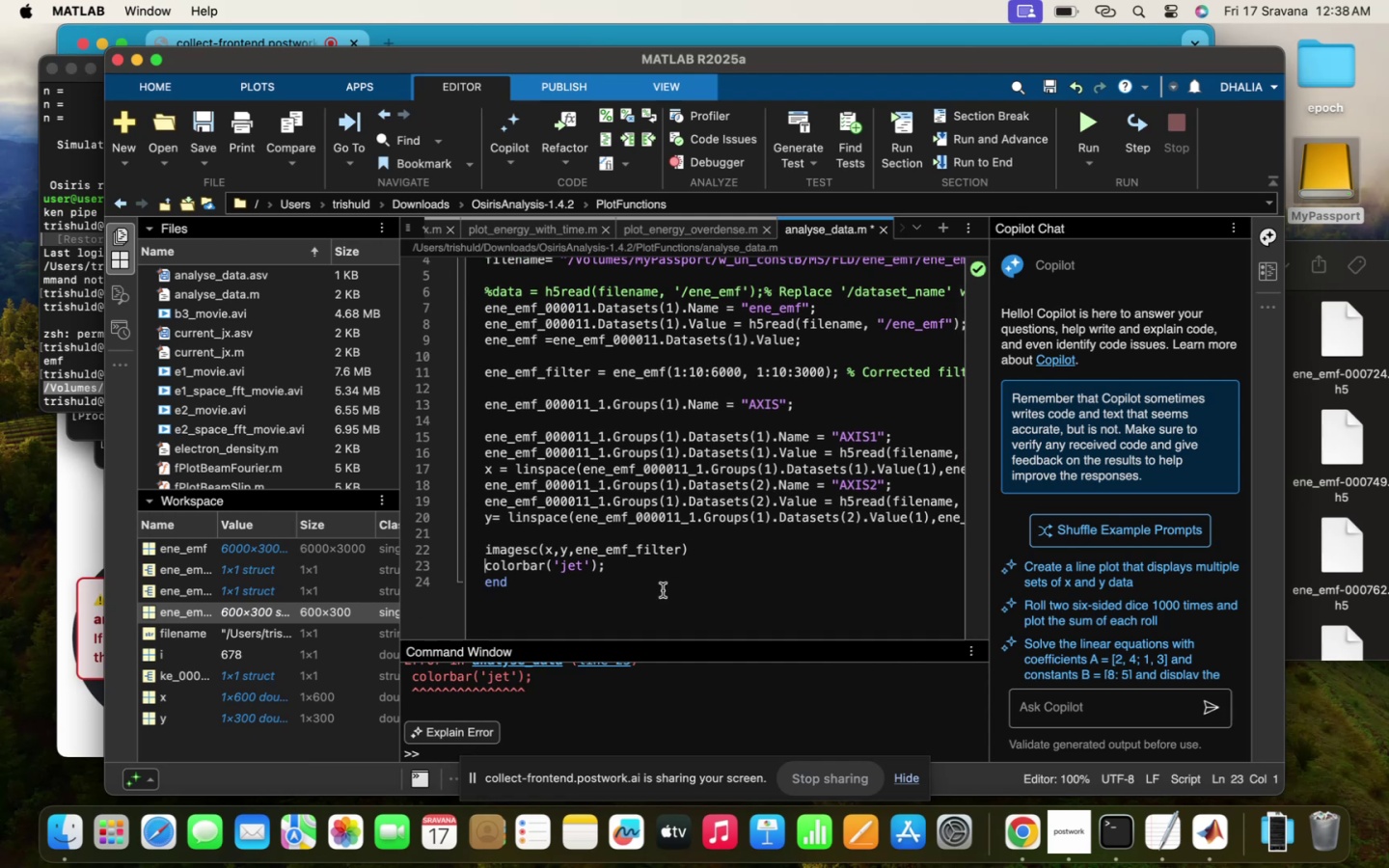 
left_click([679, 573])
 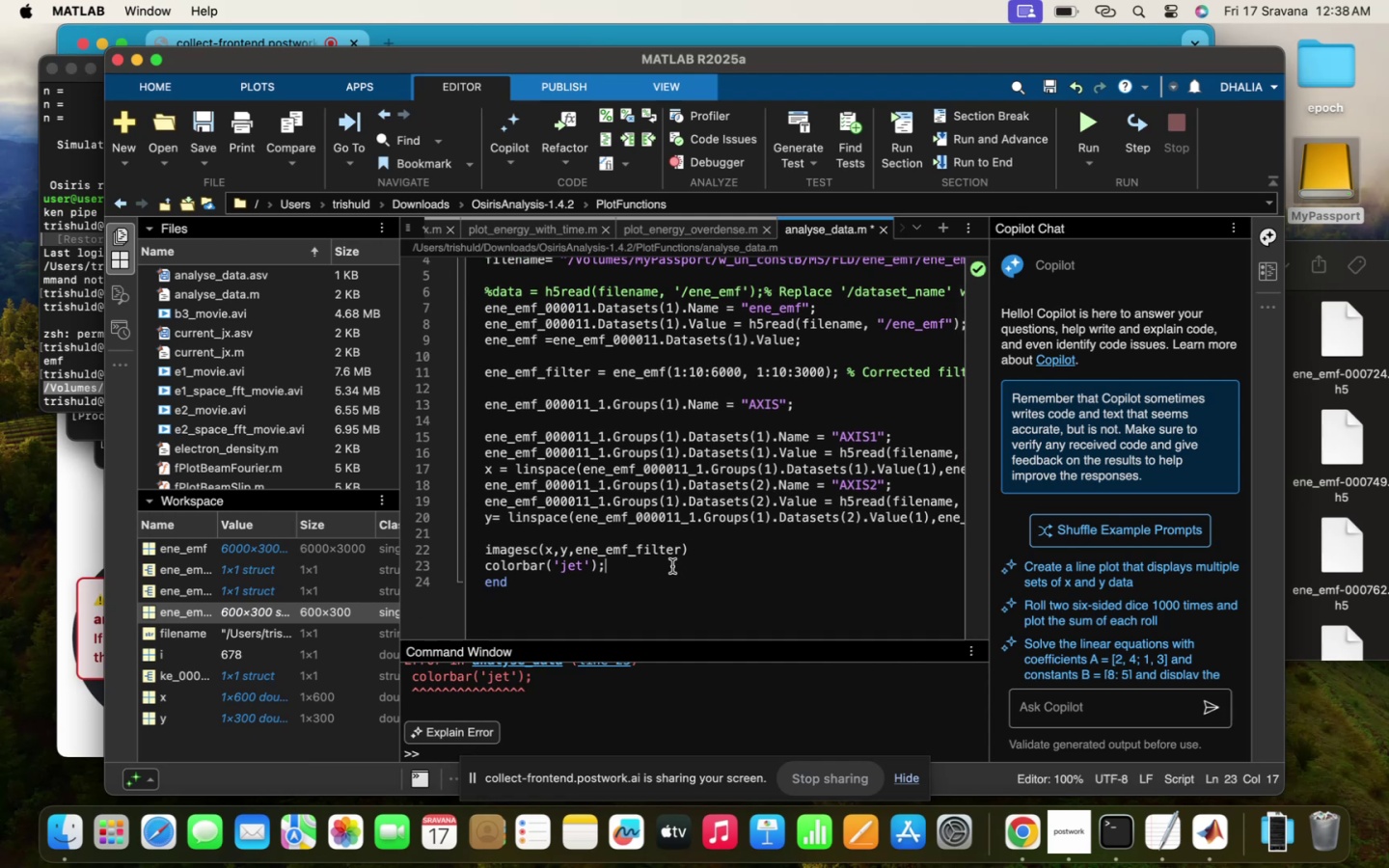 
key(Enter)
 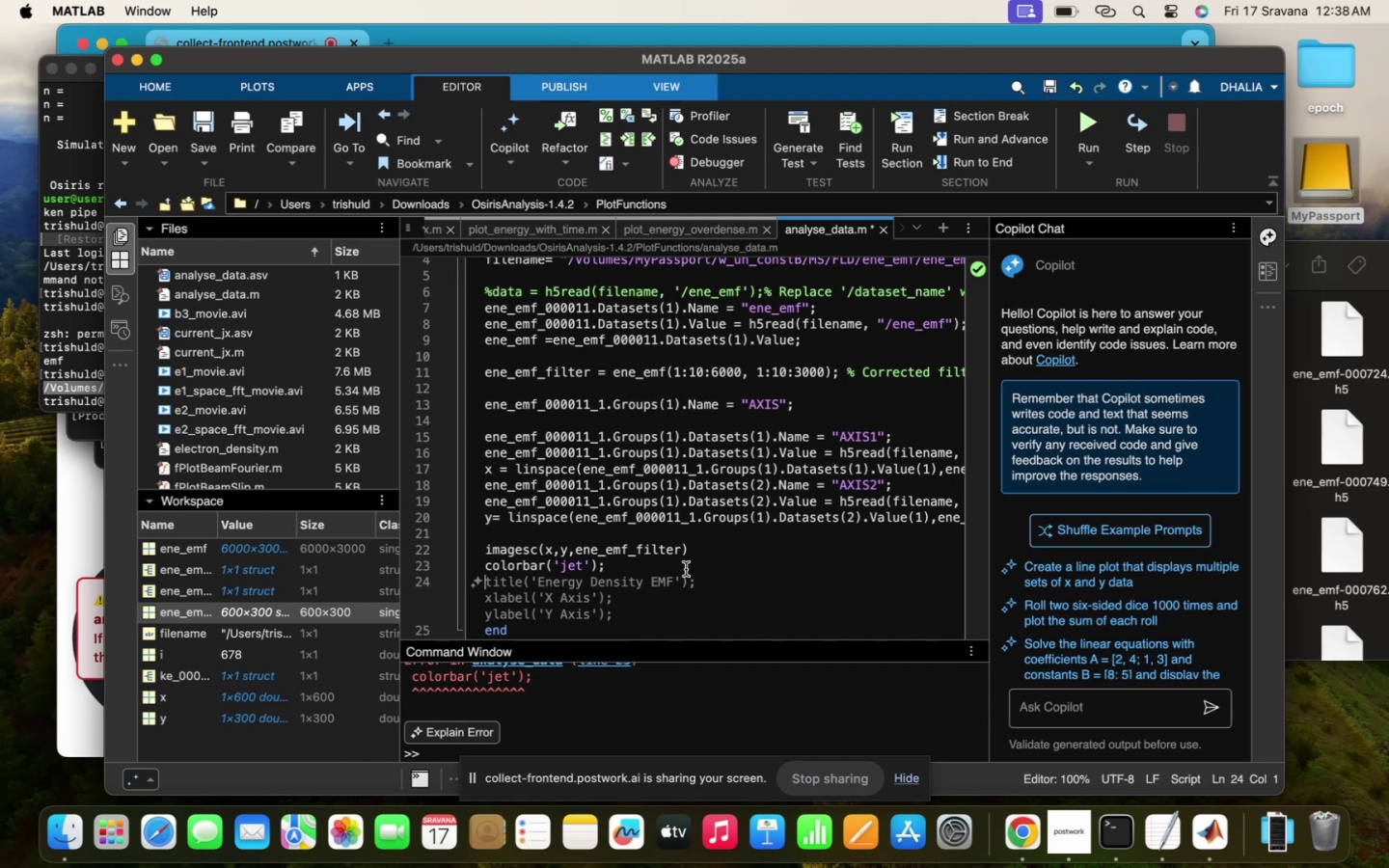 
key(Tab)
 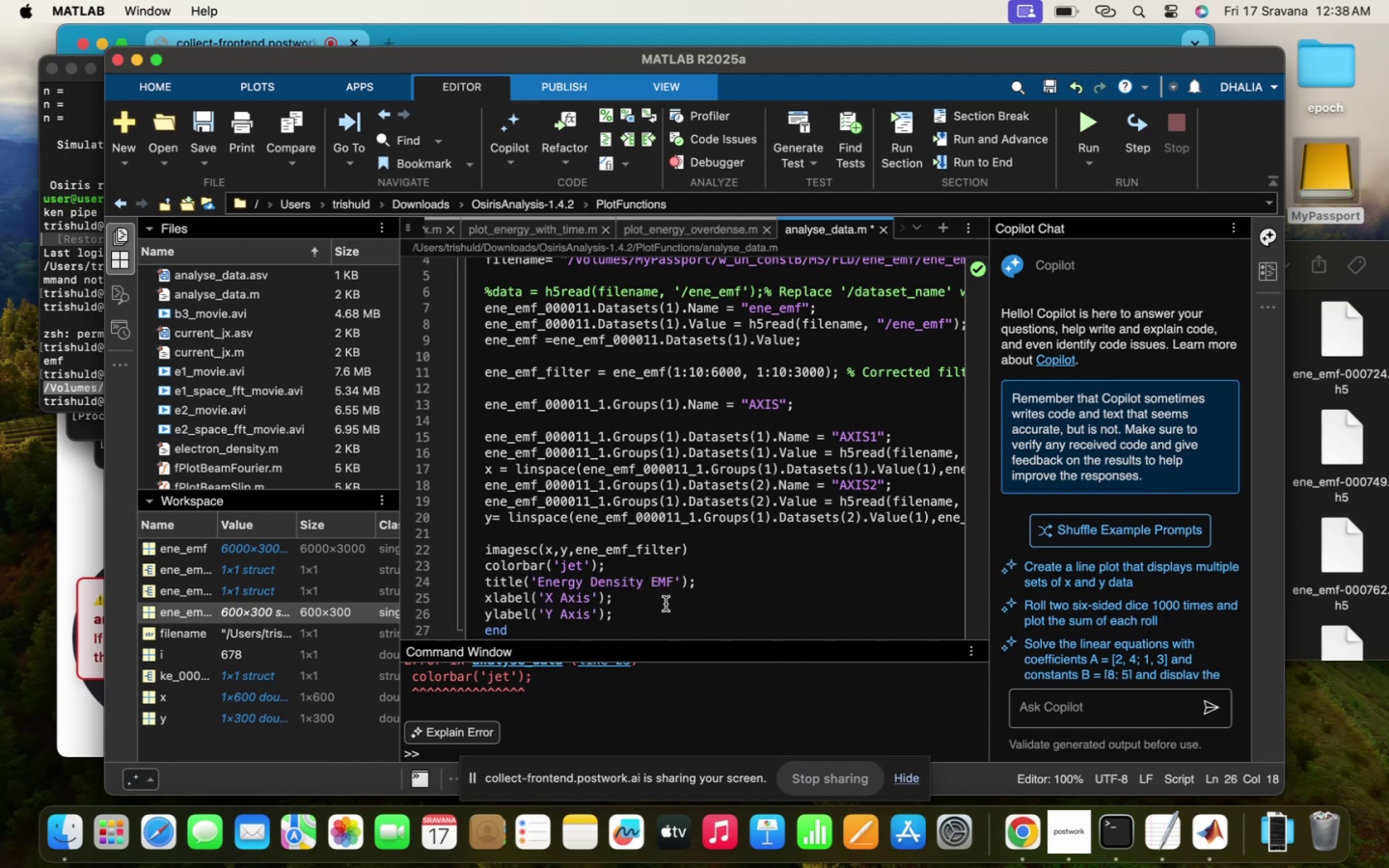 
key(Enter)
 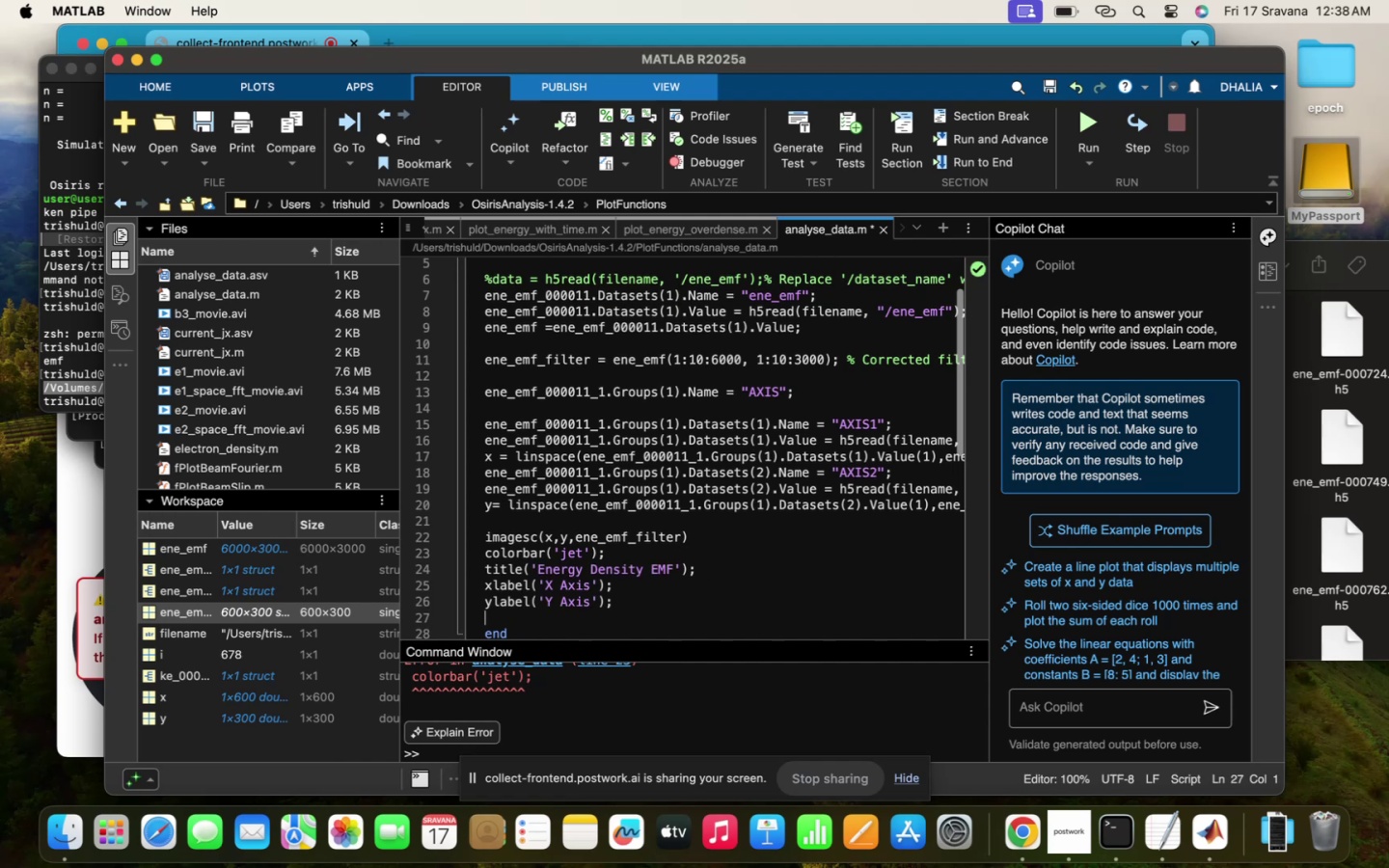 
key(Enter)
 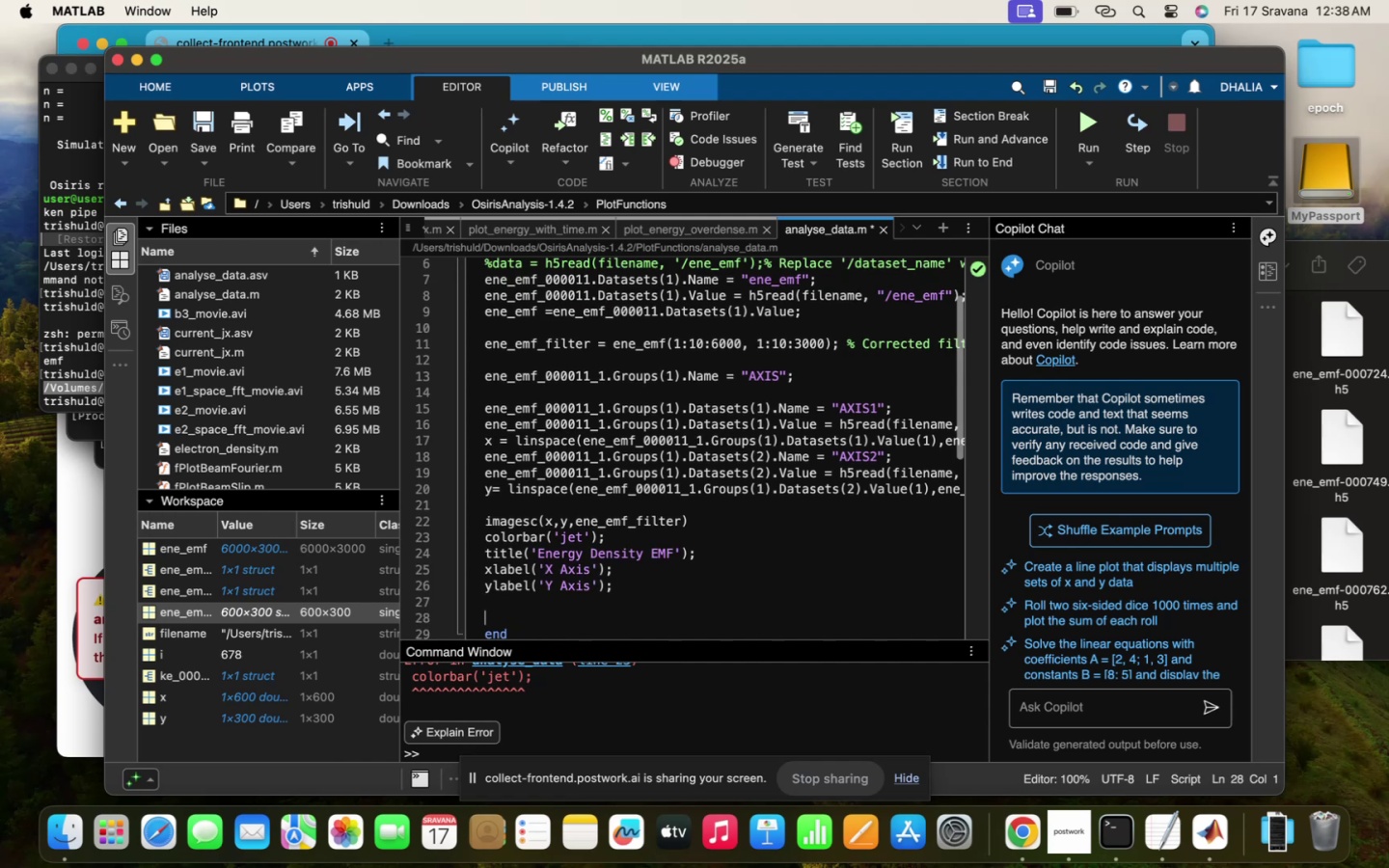 
key(ArrowUp)
 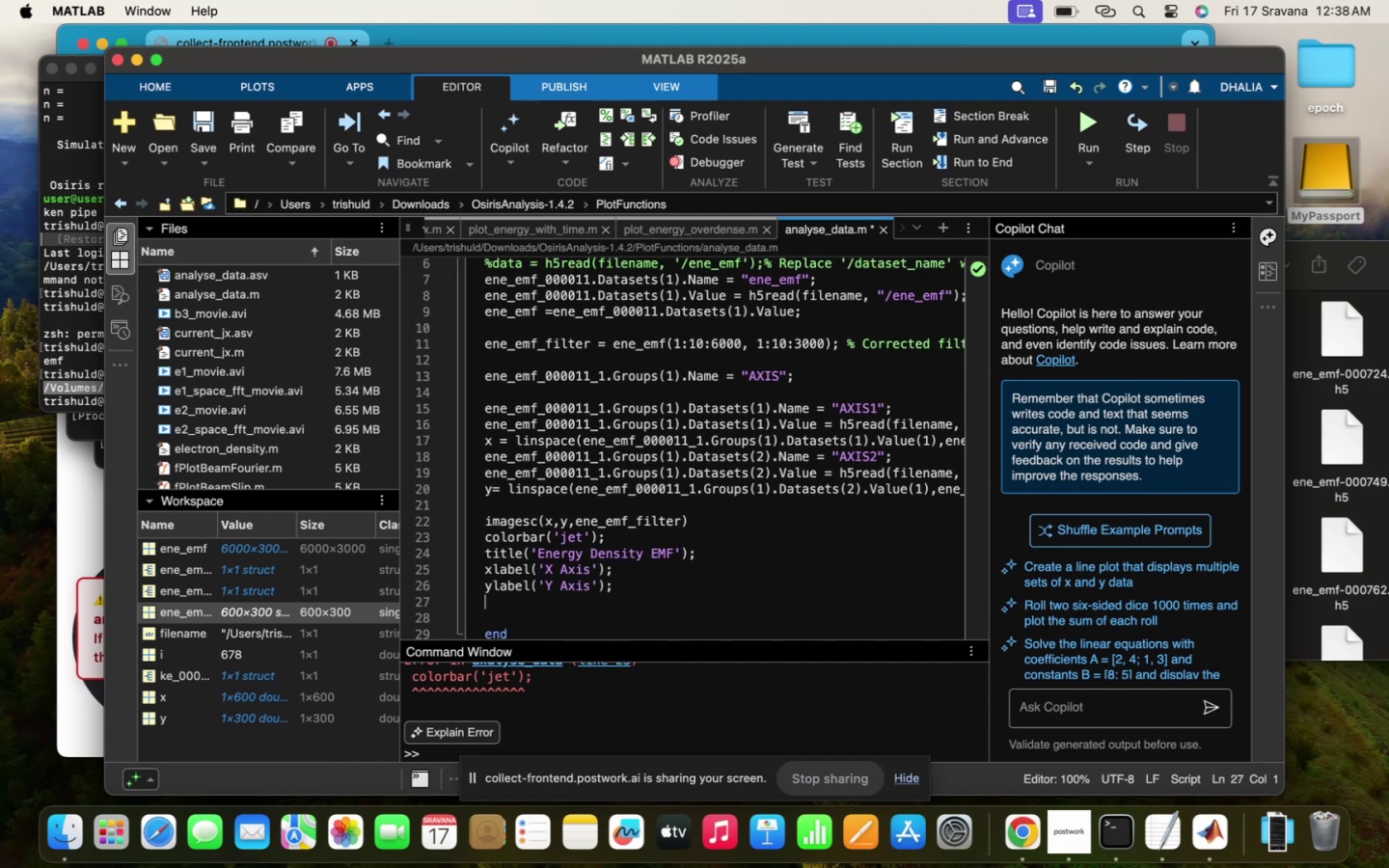 
key(ArrowDown)
 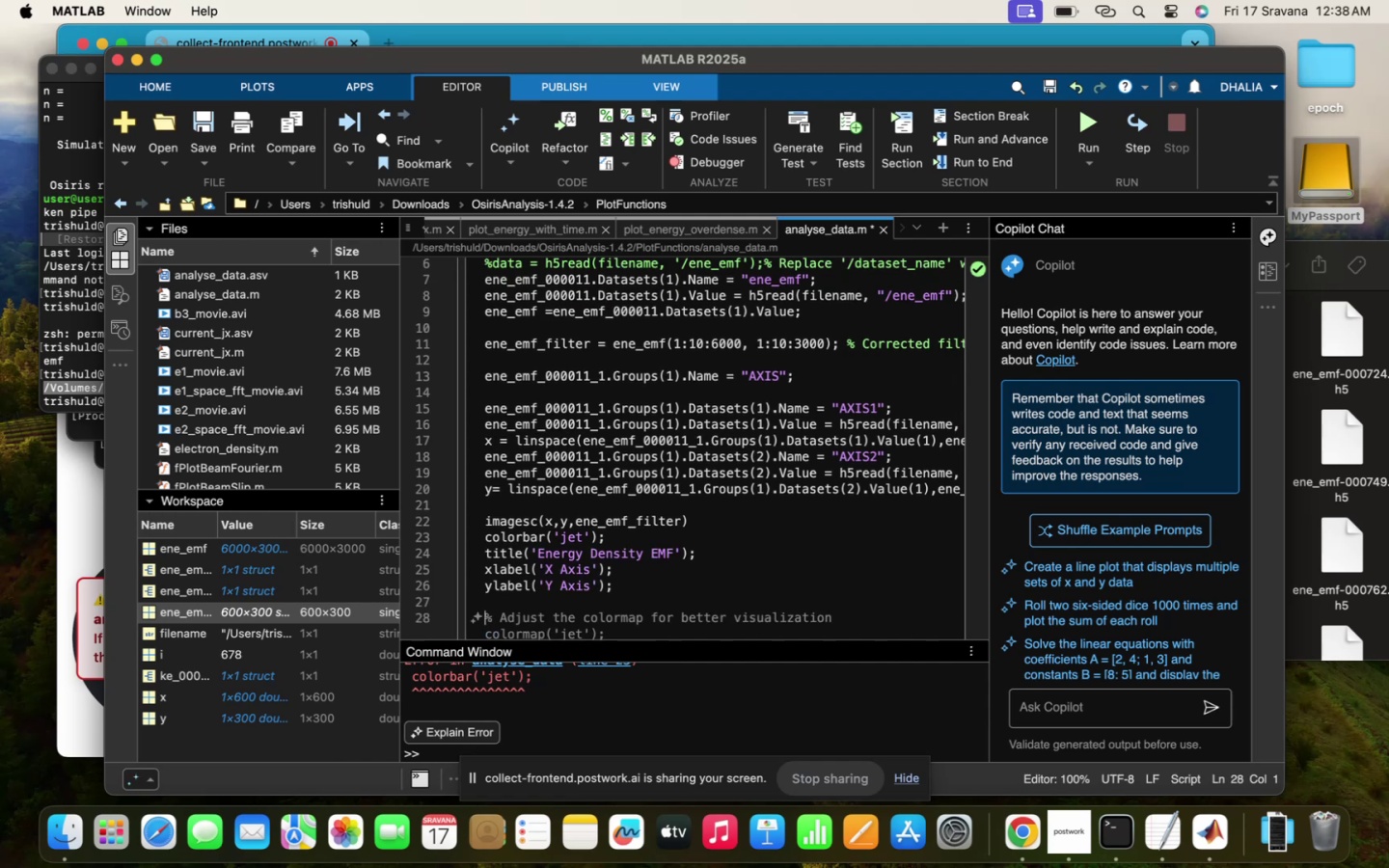 
scroll: coordinate [666, 604], scroll_direction: down, amount: 9.0
 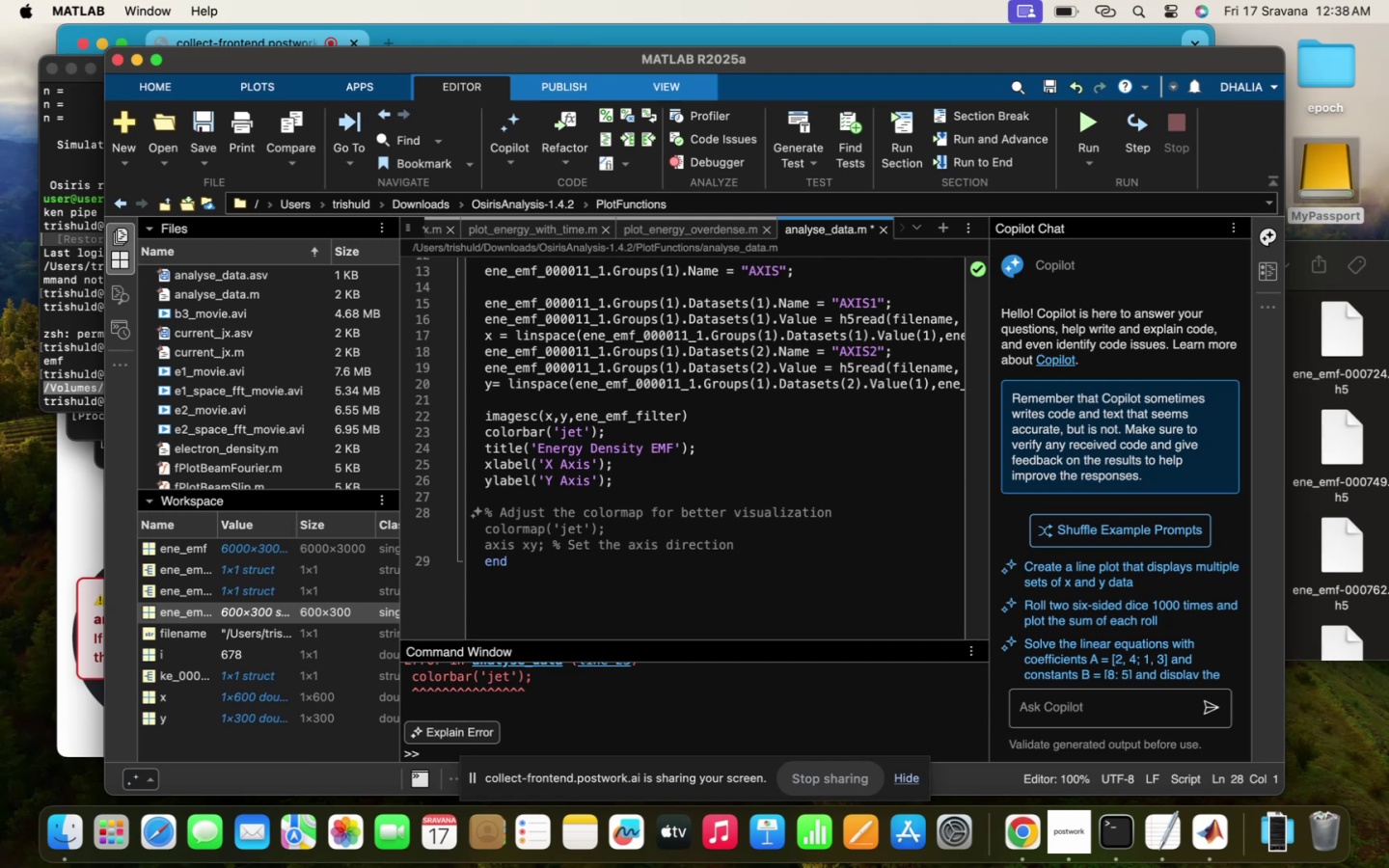 
key(Tab)
 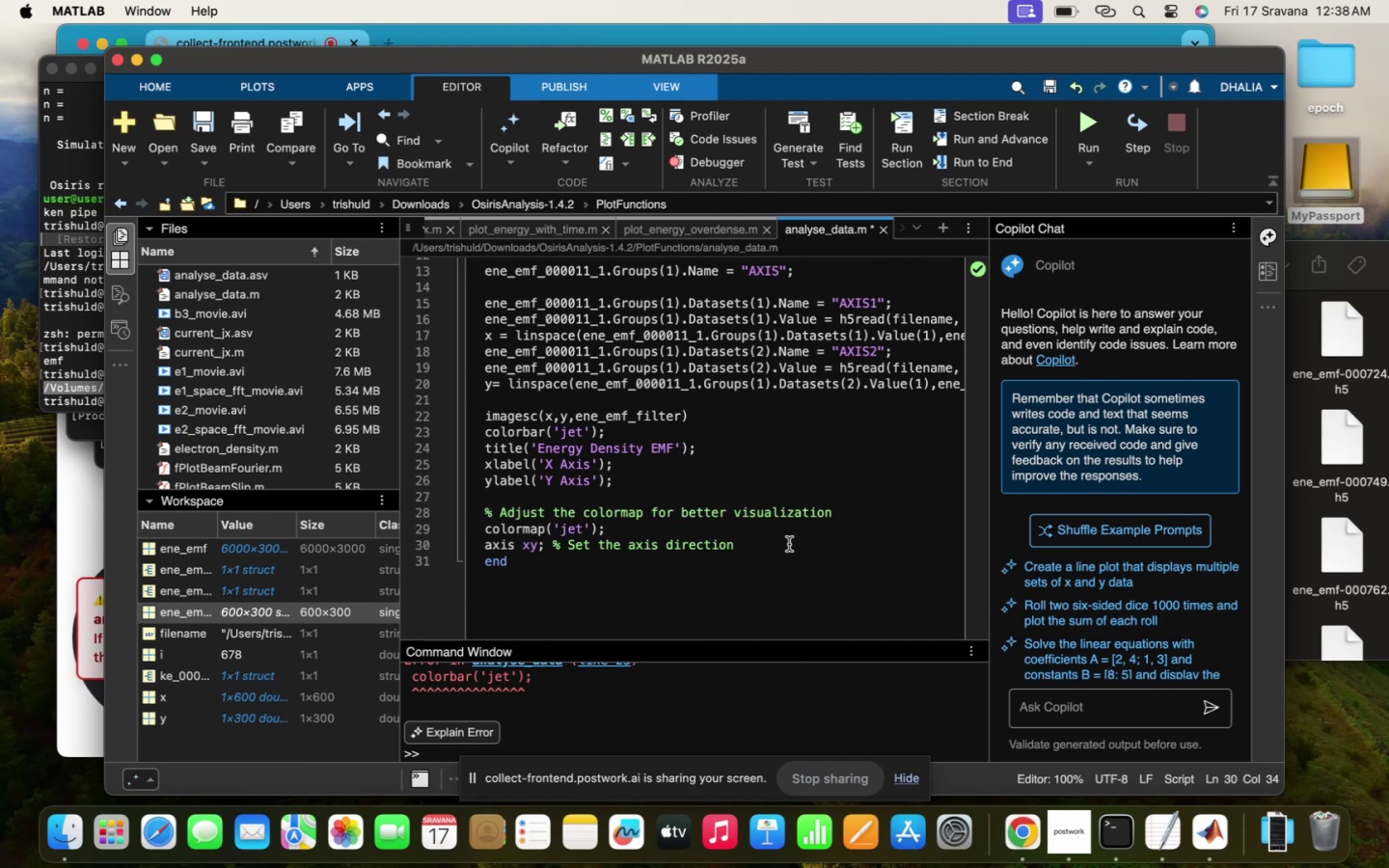 
key(Enter)
 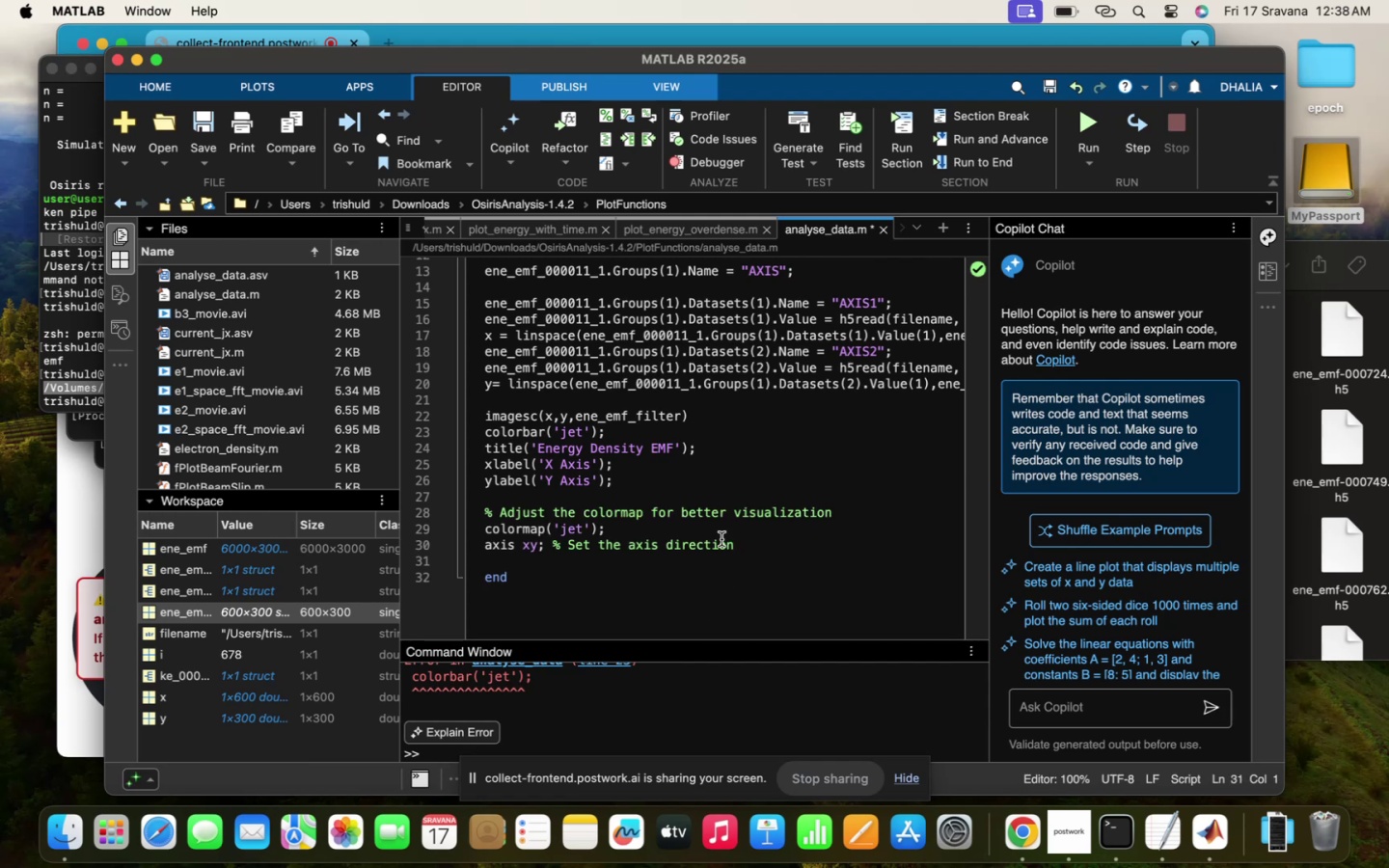 
mouse_move([598, 570])
 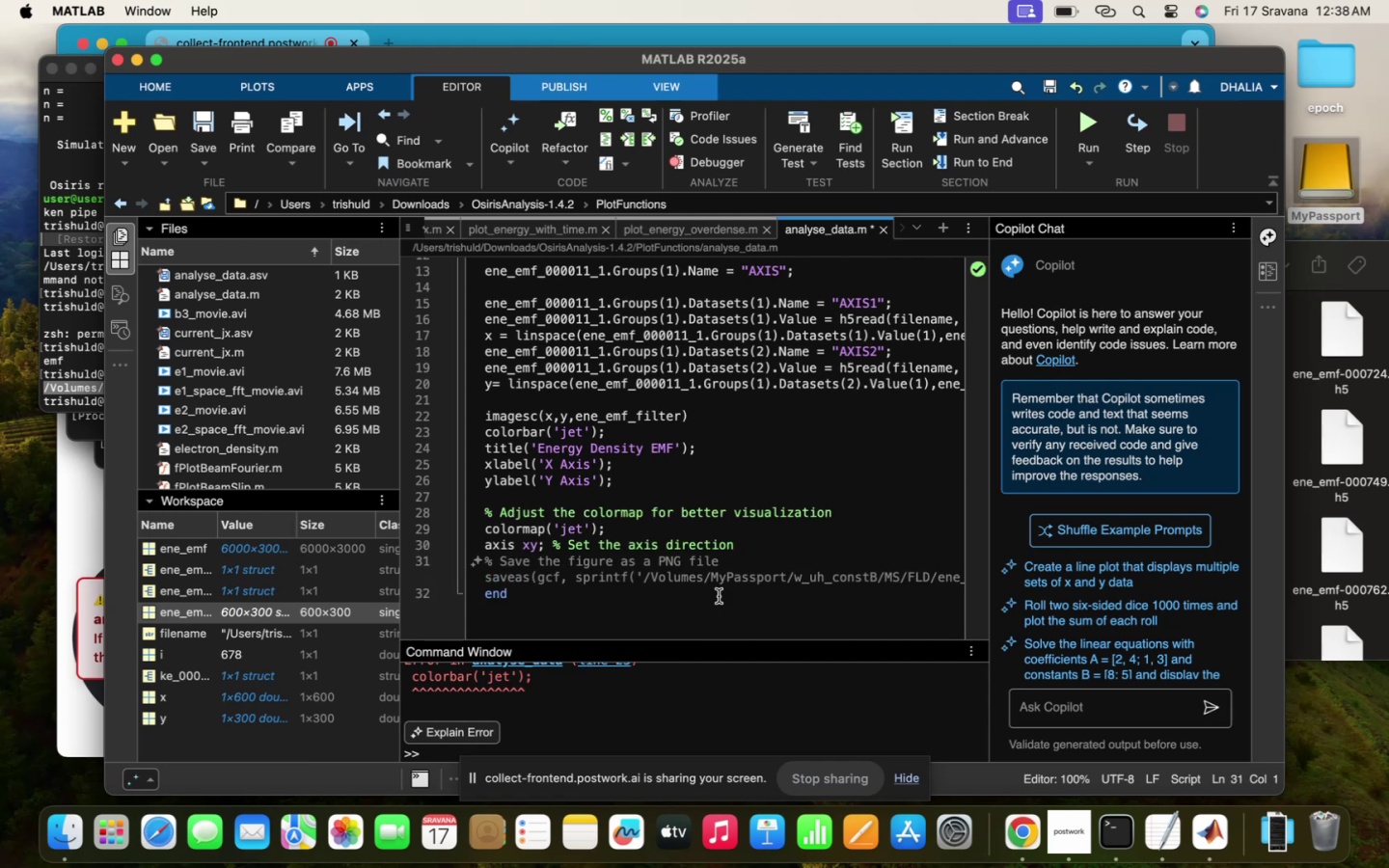 
scroll: coordinate [803, 610], scroll_direction: down, amount: 47.0
 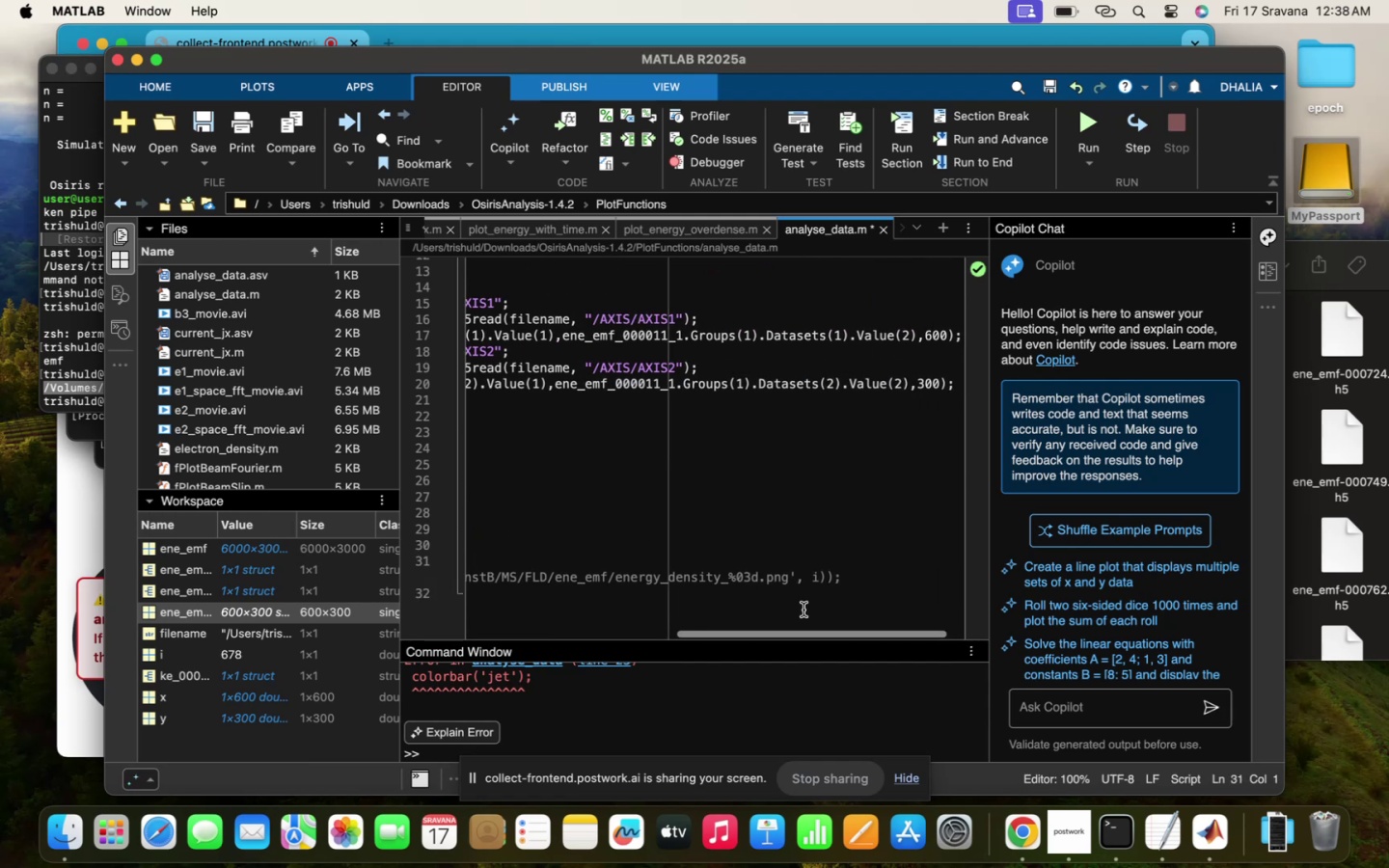 
scroll: coordinate [803, 610], scroll_direction: up, amount: 197.0
 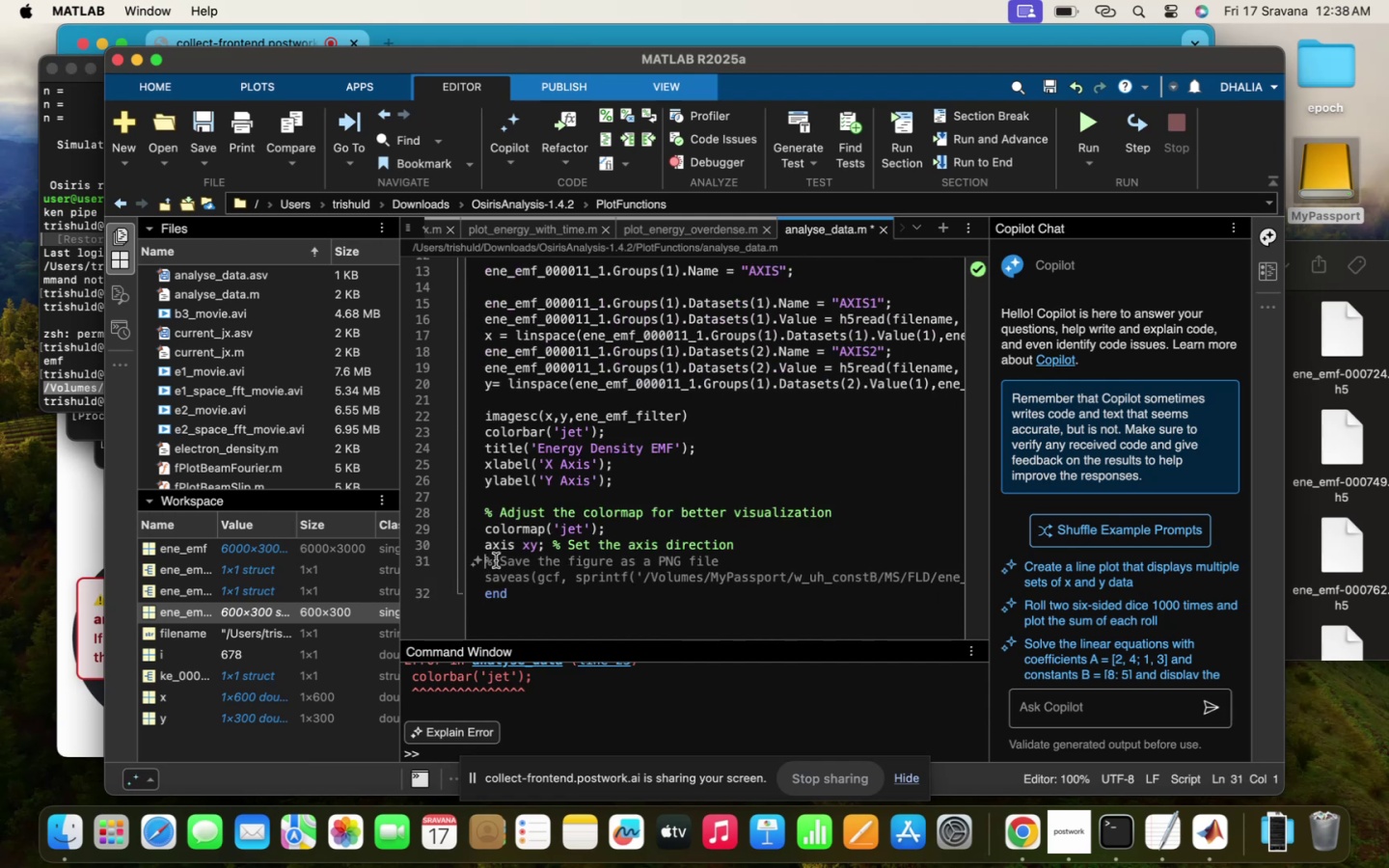 
right_click([496, 560])
 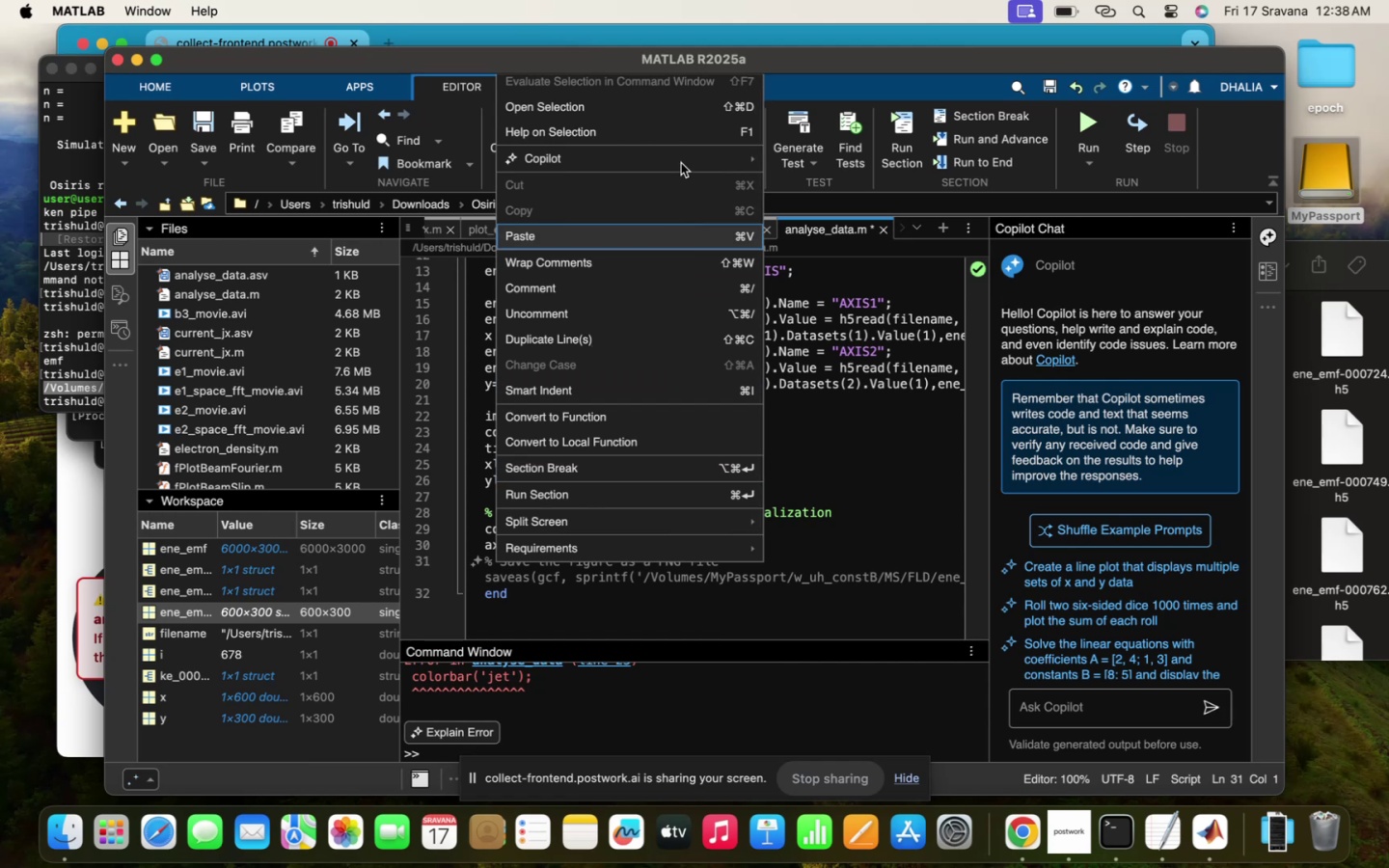 
left_click([681, 158])
 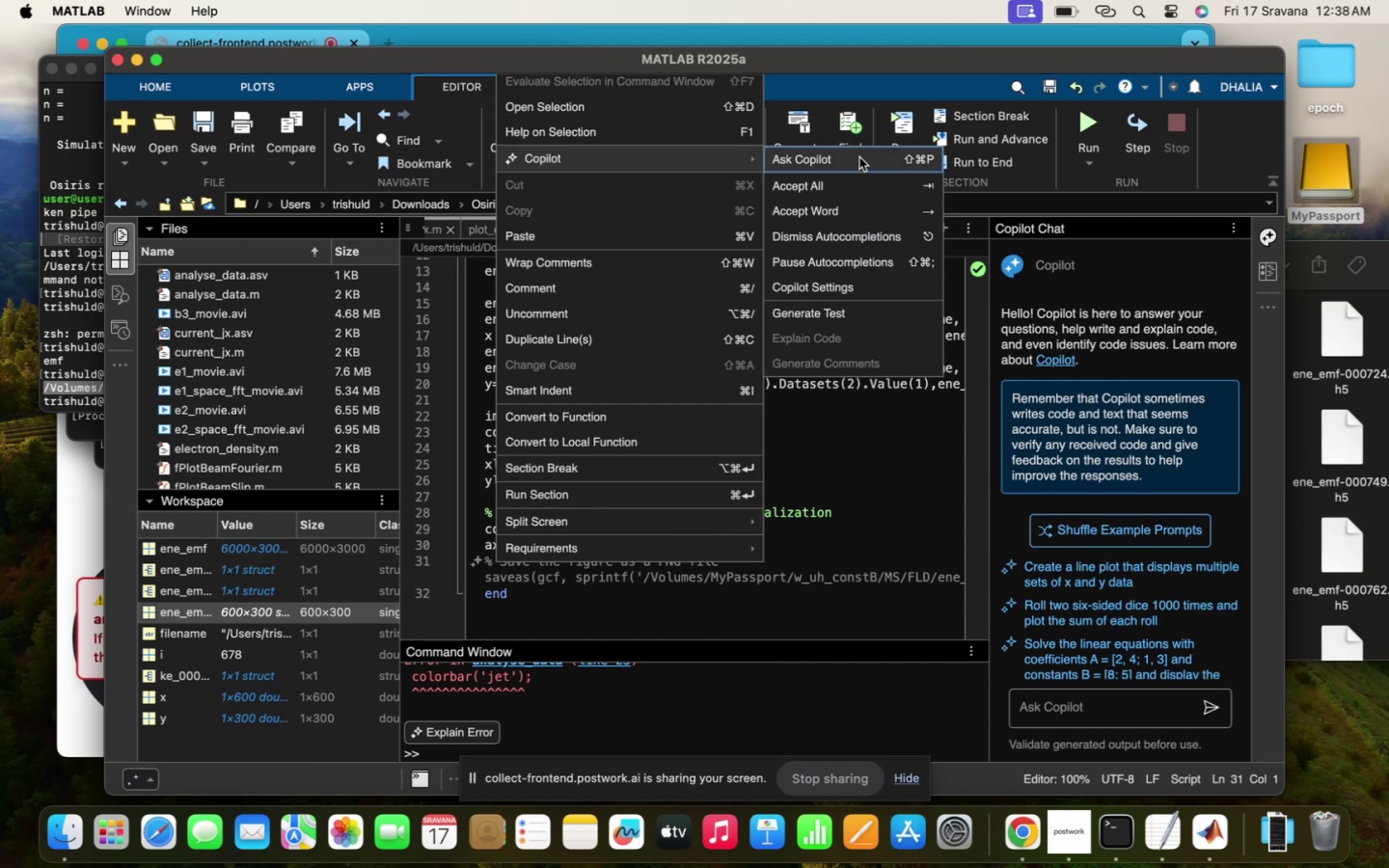 
left_click([859, 157])
 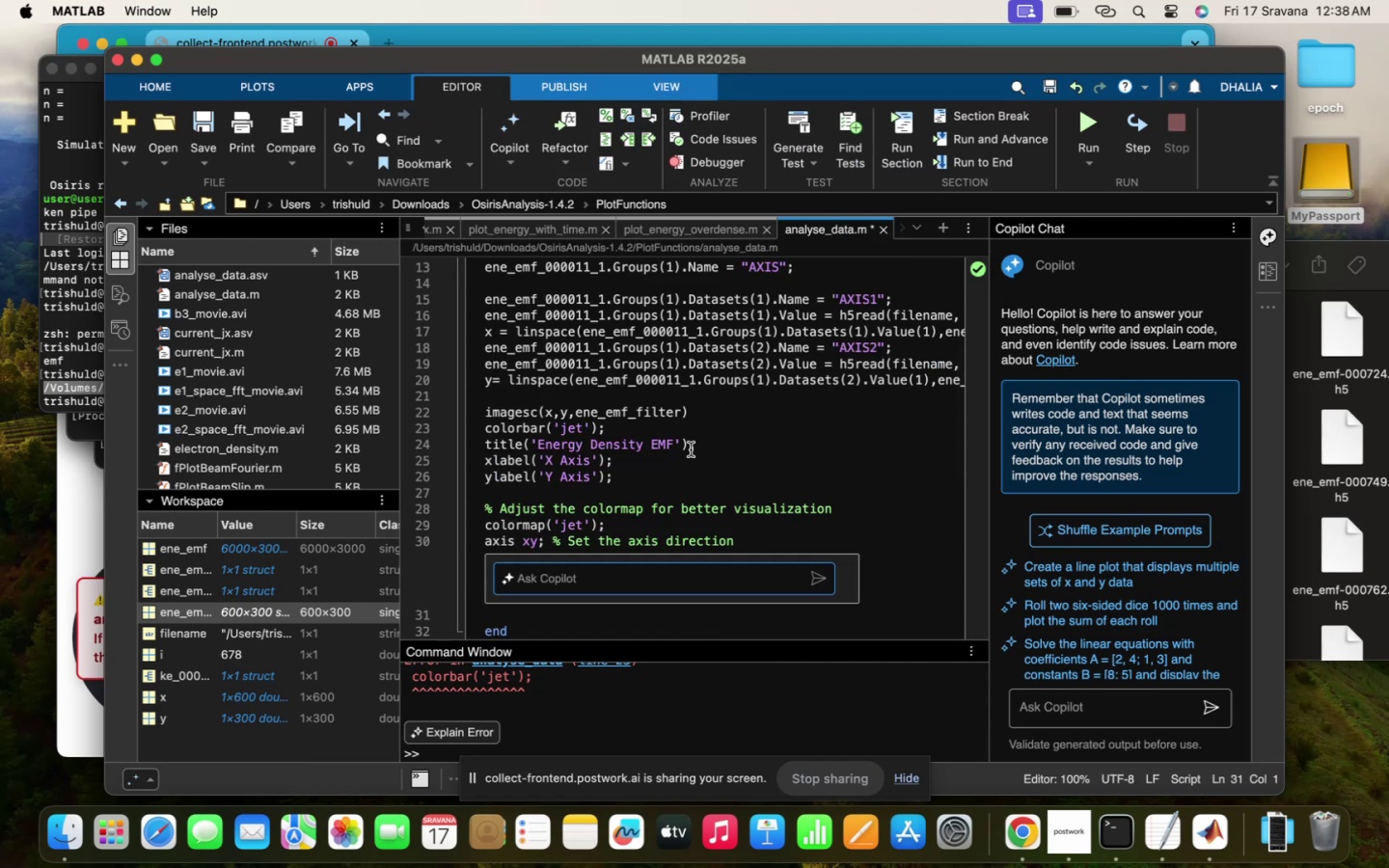 
type(make a mv)
key(Backspace)
type(ovie i)
key(Backspace)
type(all figure )
key(Backspace)
type(s and show with a pause of 1 s)
key(Backspace)
key(Backspace)
key(Backspace)
type(2 sec)
 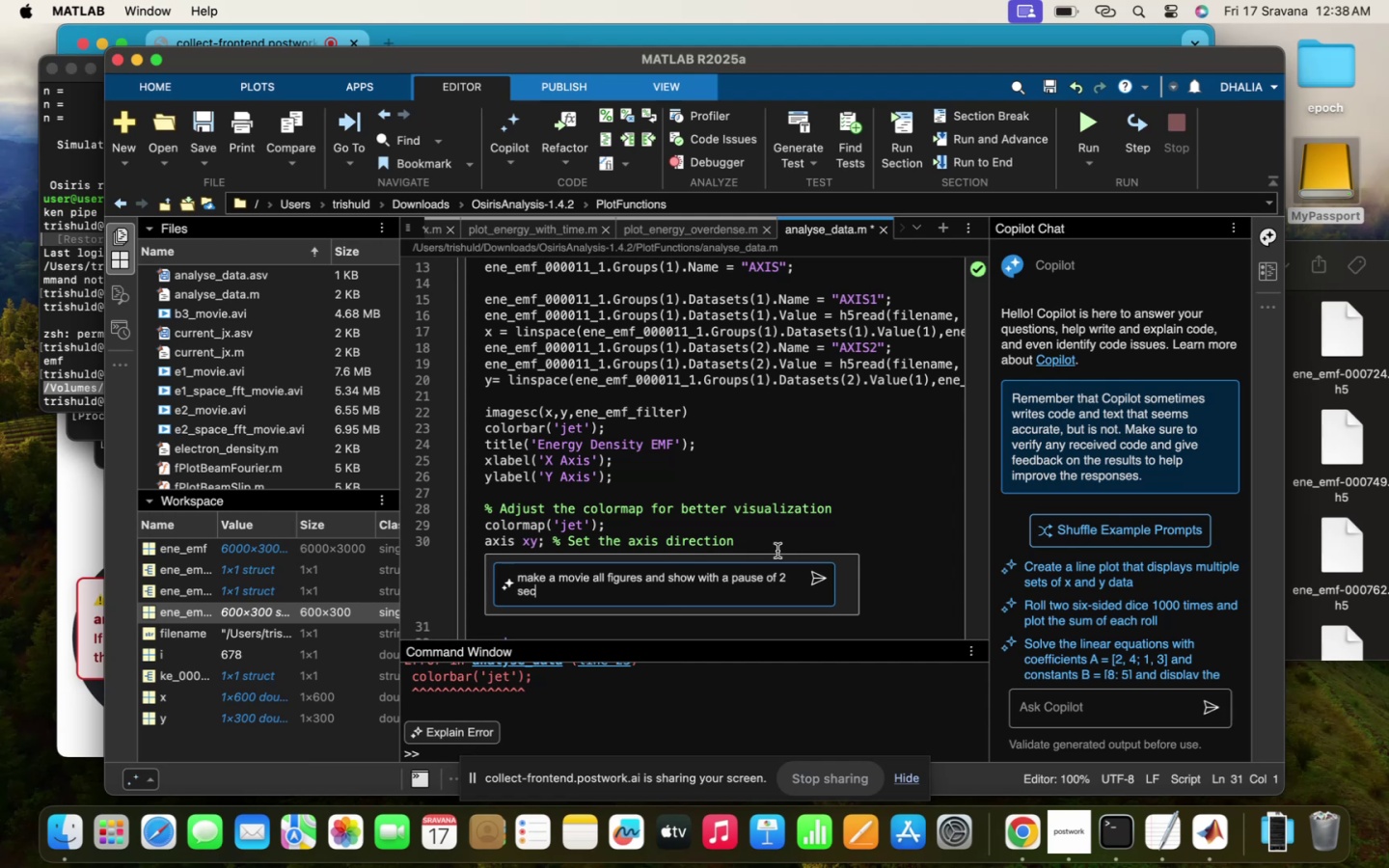 
left_click([812, 574])
 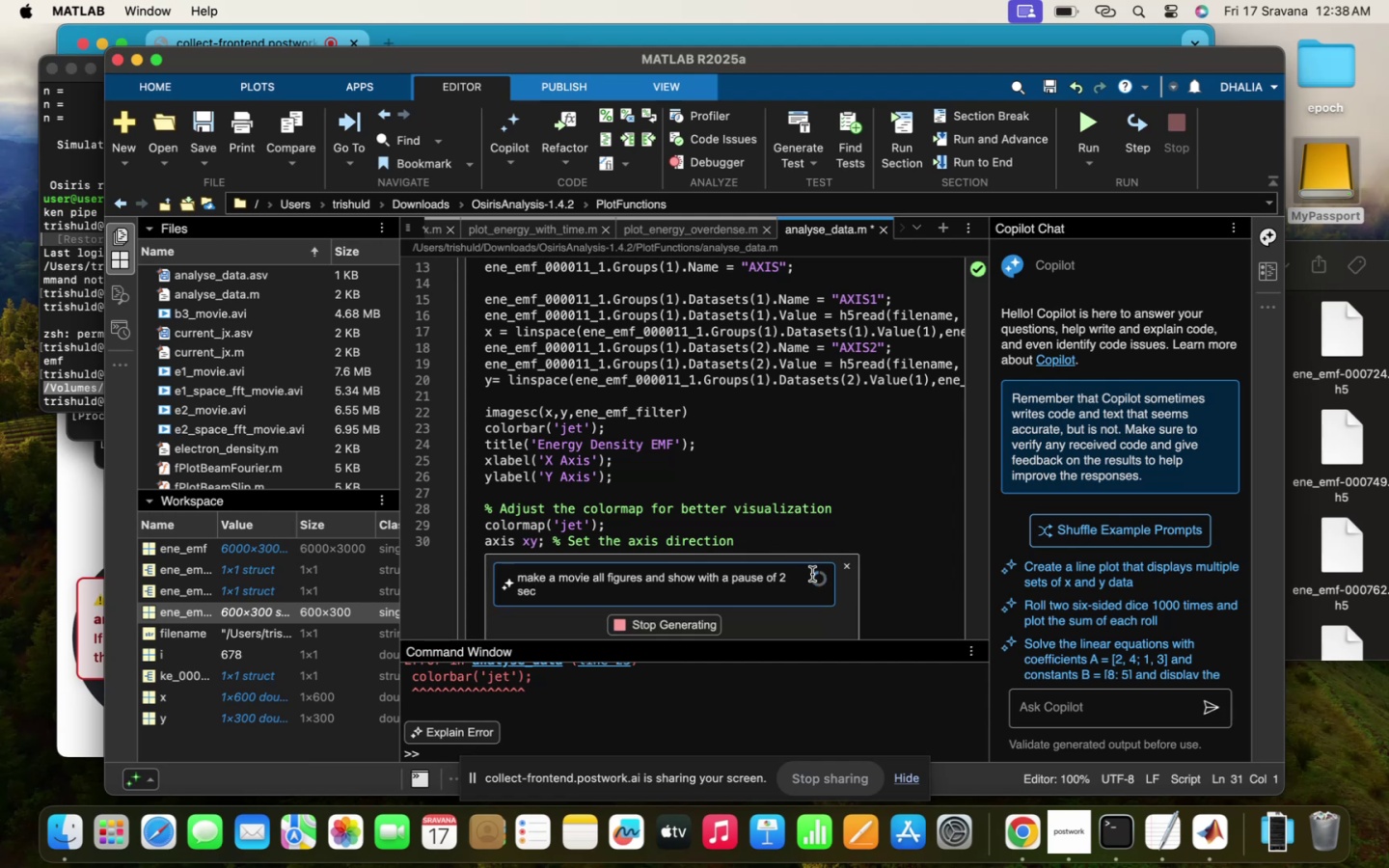 
scroll: coordinate [812, 574], scroll_direction: down, amount: 20.0
 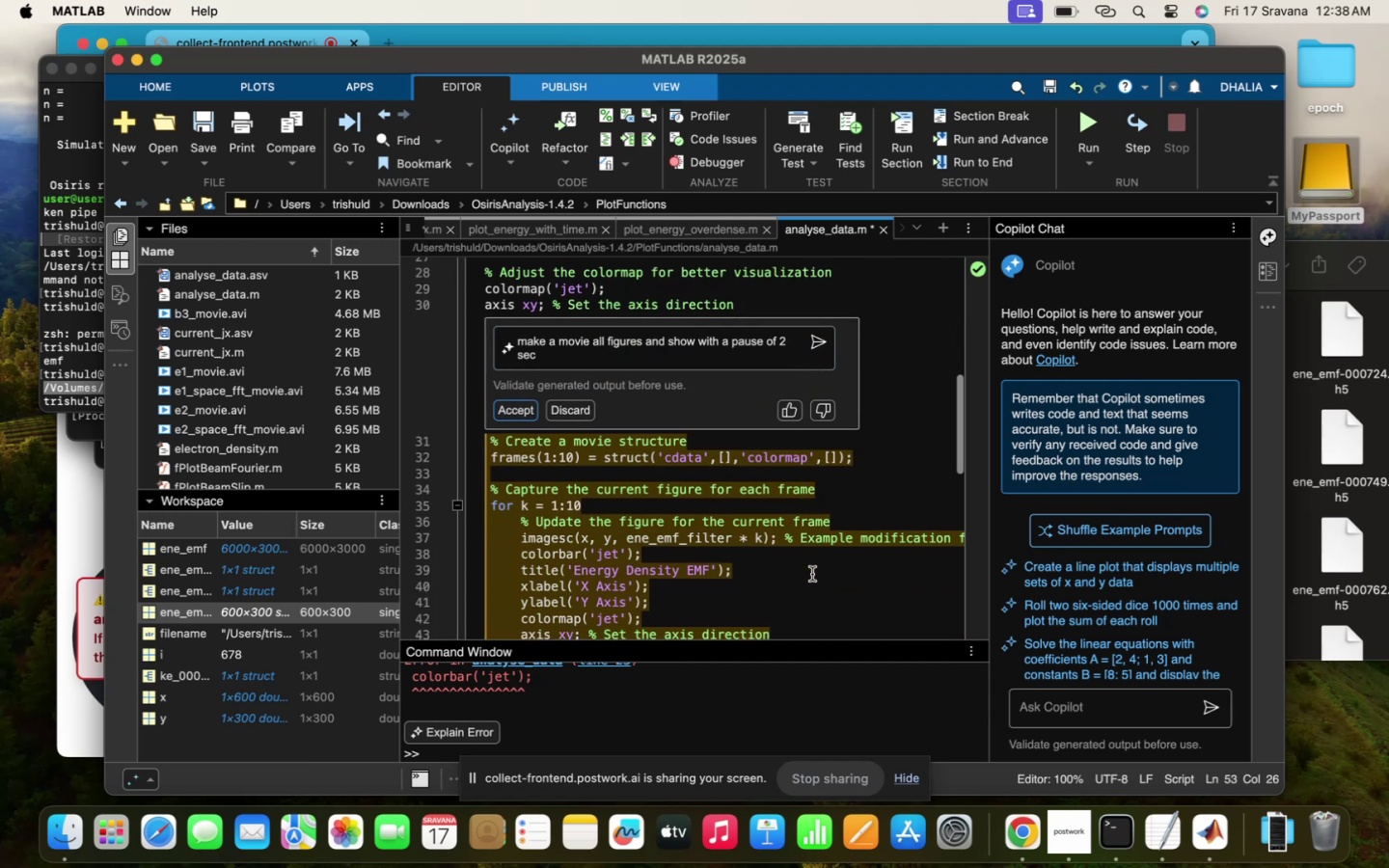 
left_click([812, 574])
 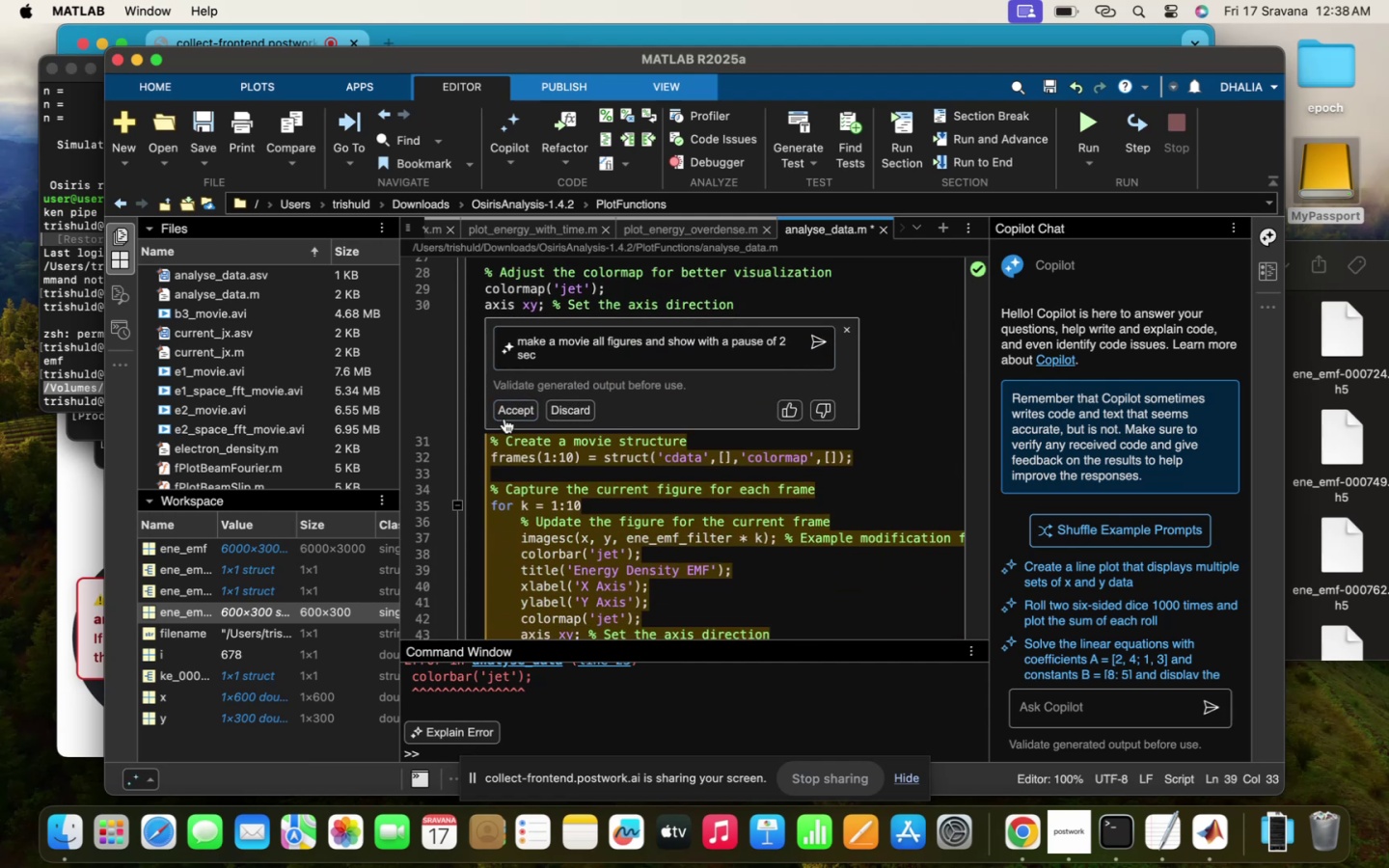 
left_click([504, 419])
 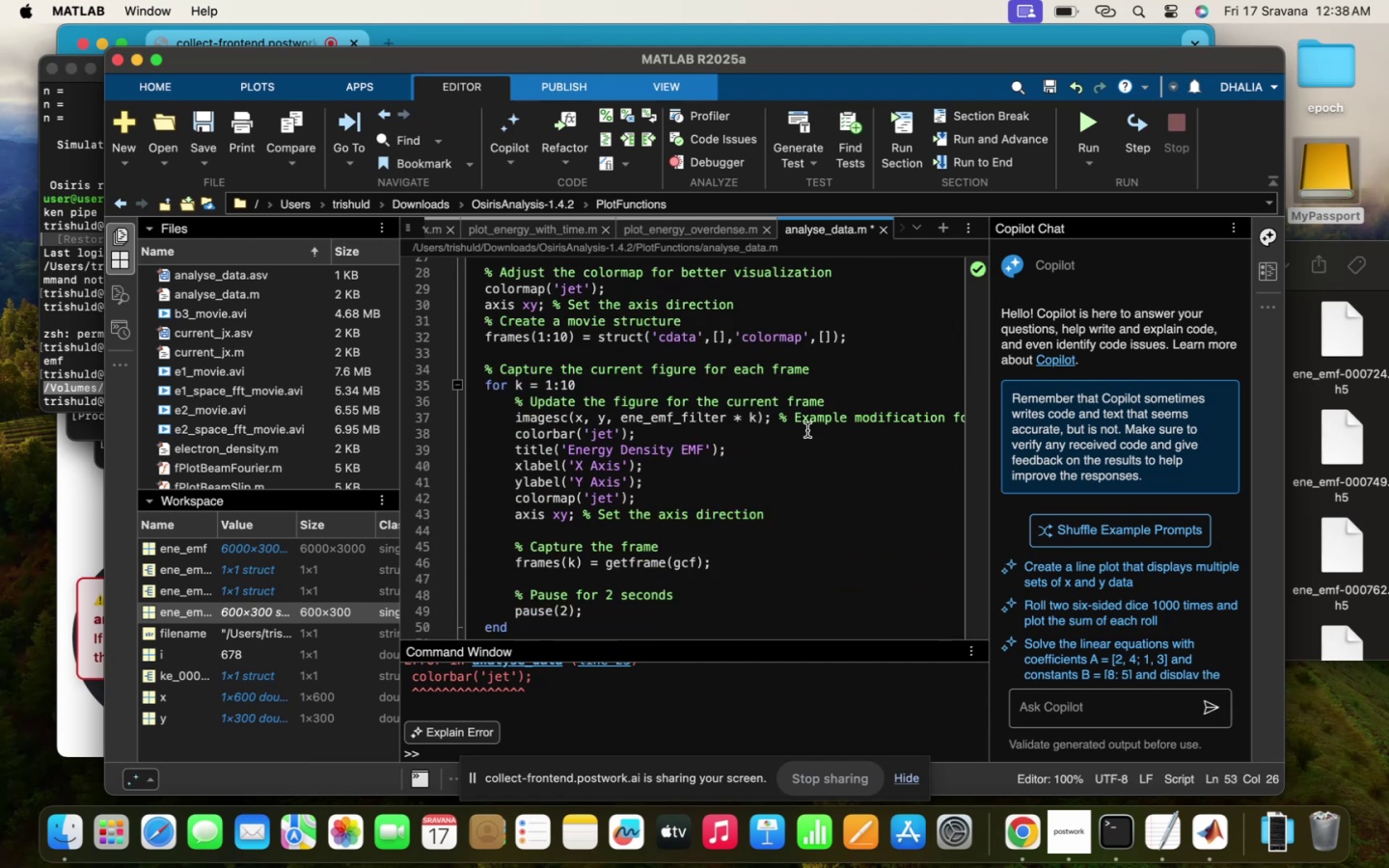 
scroll: coordinate [807, 430], scroll_direction: up, amount: 8.0
 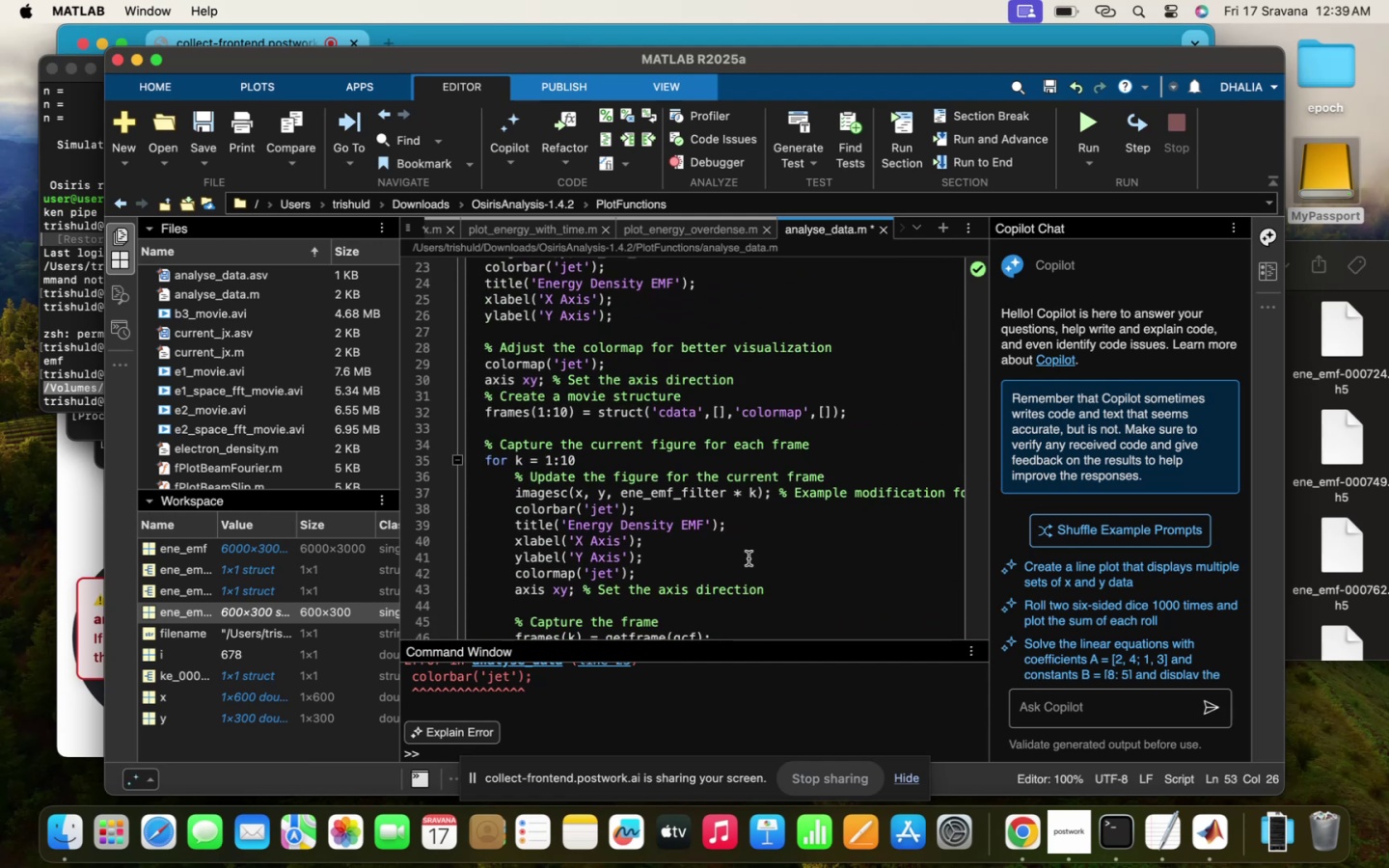 
scroll: coordinate [749, 558], scroll_direction: down, amount: 14.0
 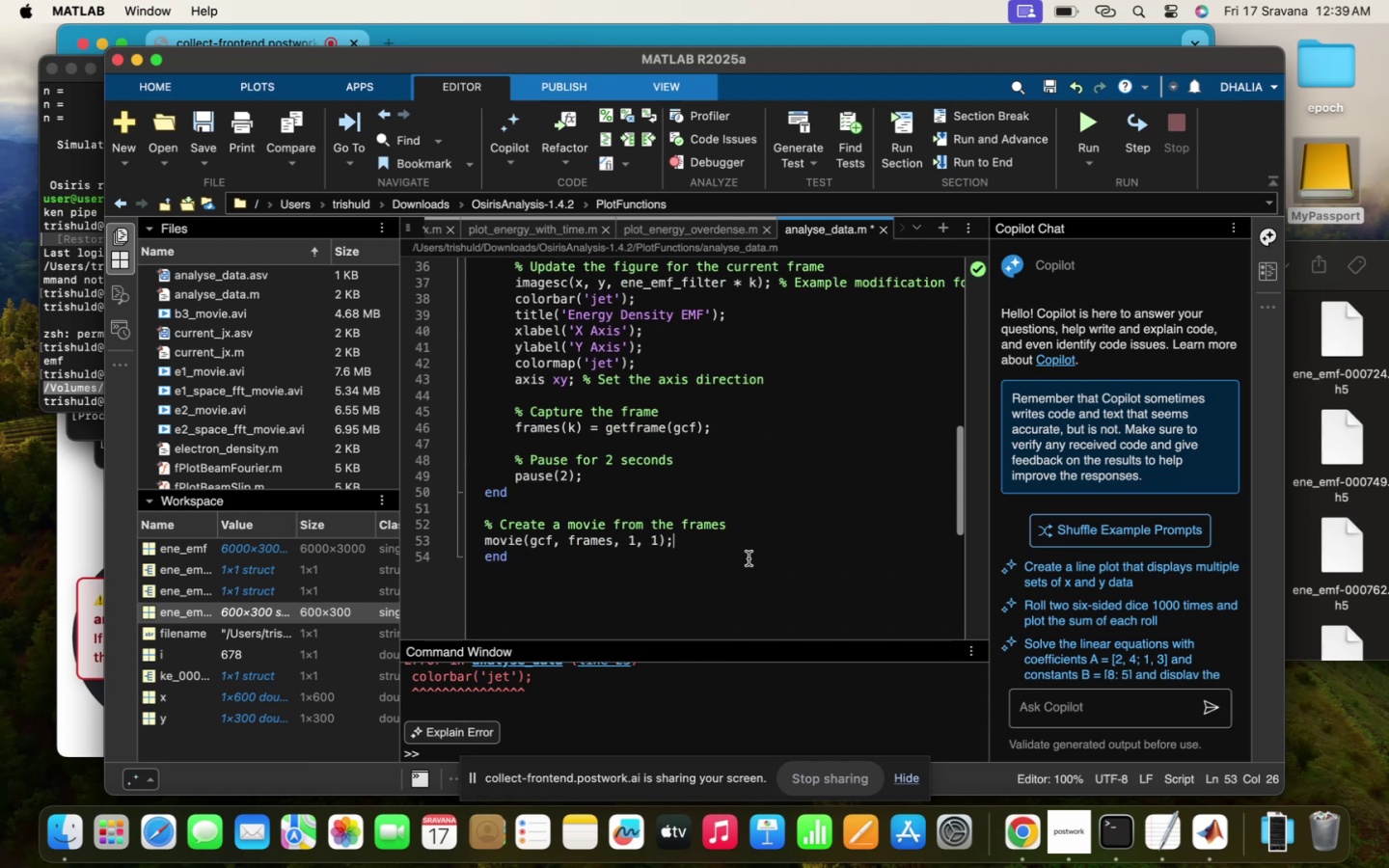 
scroll: coordinate [749, 558], scroll_direction: up, amount: 36.0
 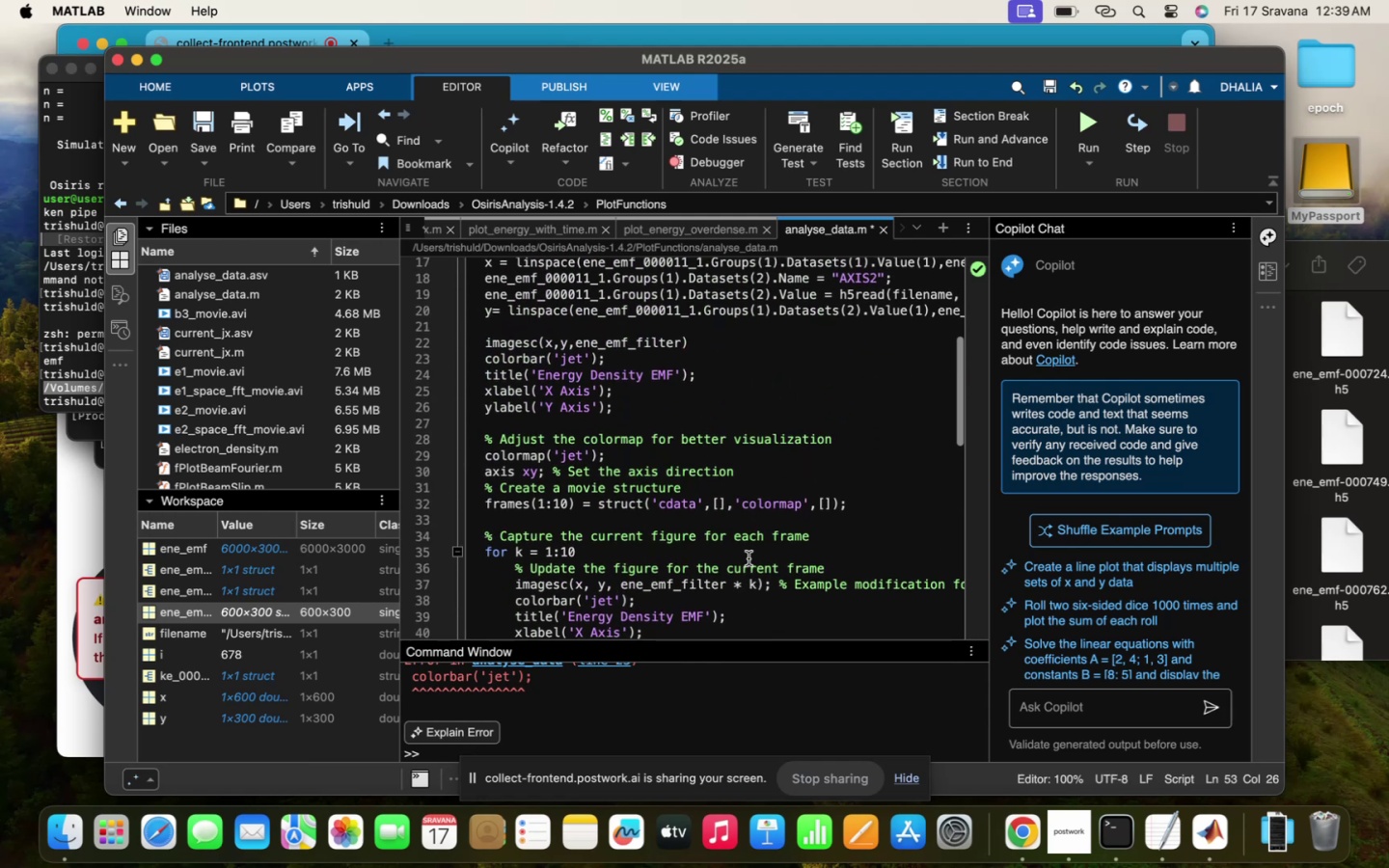 
scroll: coordinate [749, 558], scroll_direction: down, amount: 7.0
 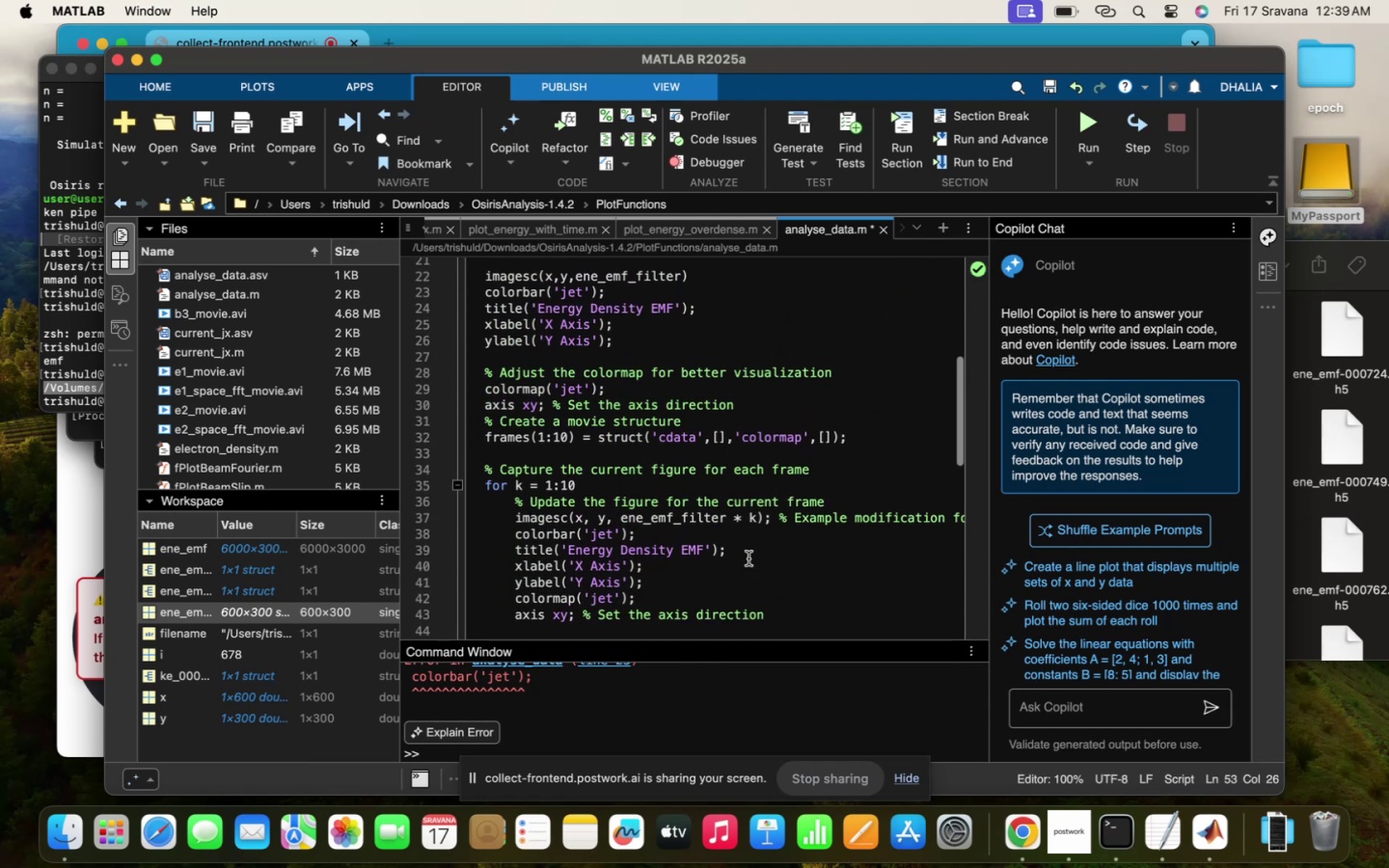 
scroll: coordinate [749, 558], scroll_direction: up, amount: 8.0
 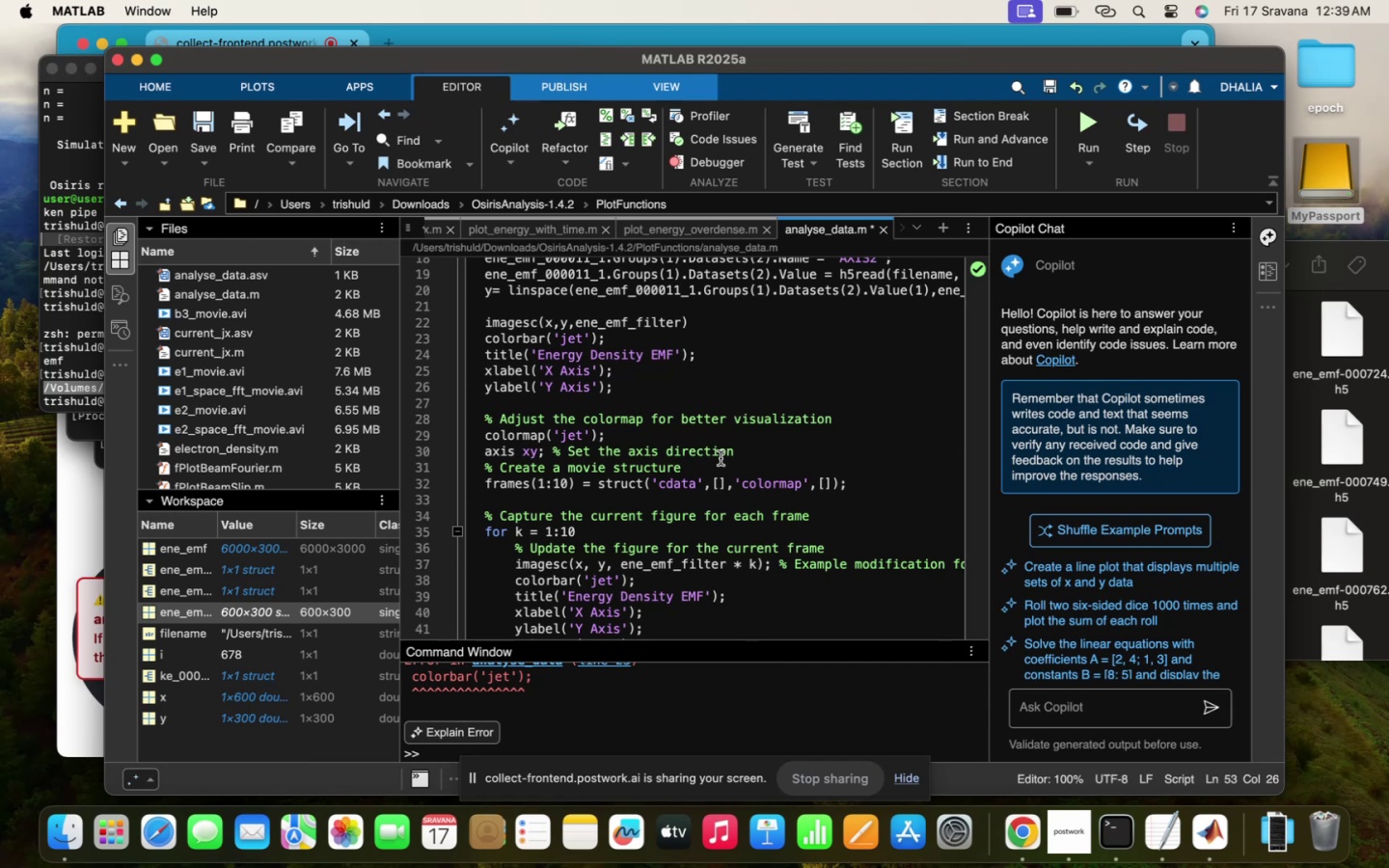 
left_click_drag(start_coordinate=[746, 446], to_coordinate=[422, 324])
 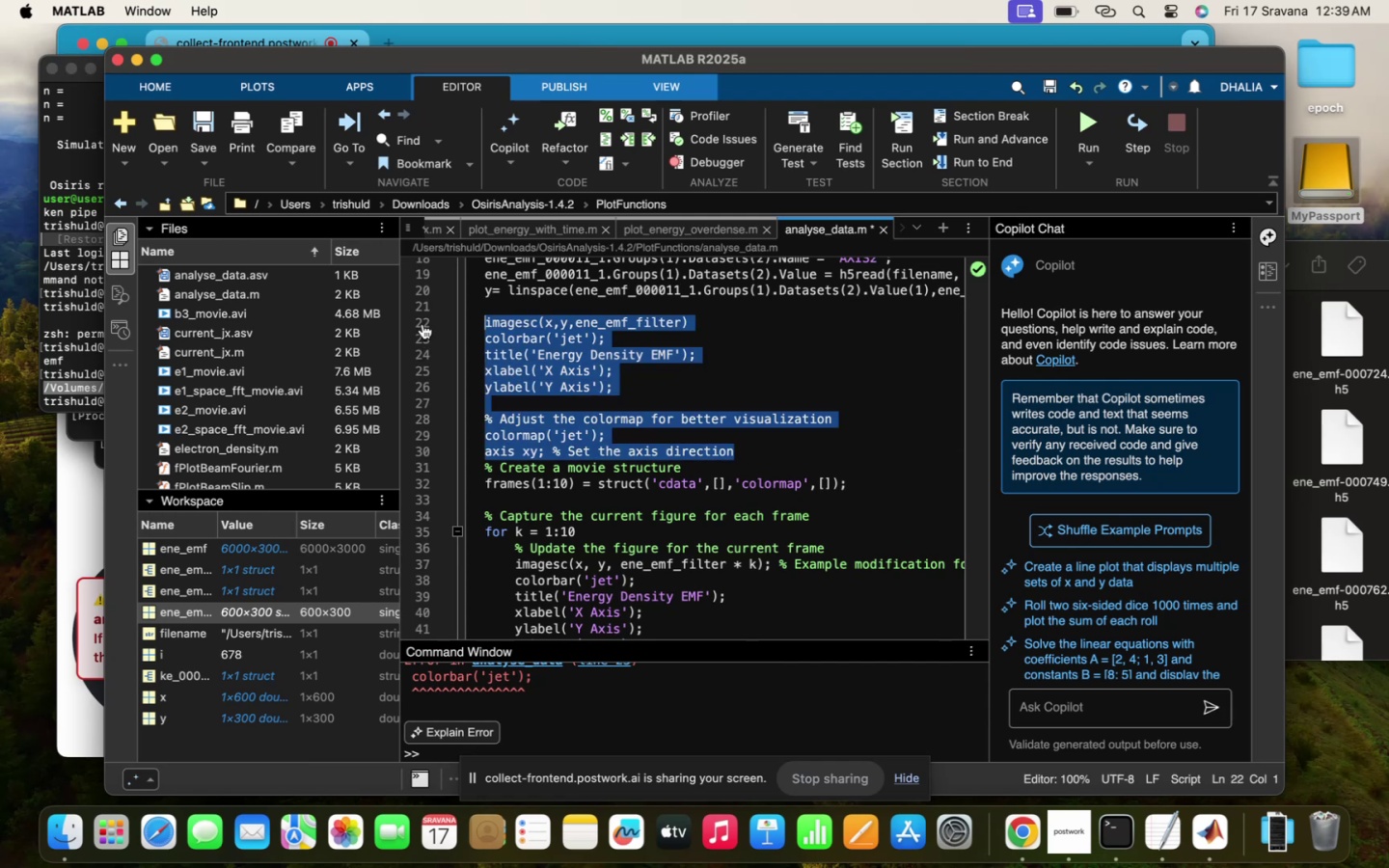 
key(Alt+Slash)
 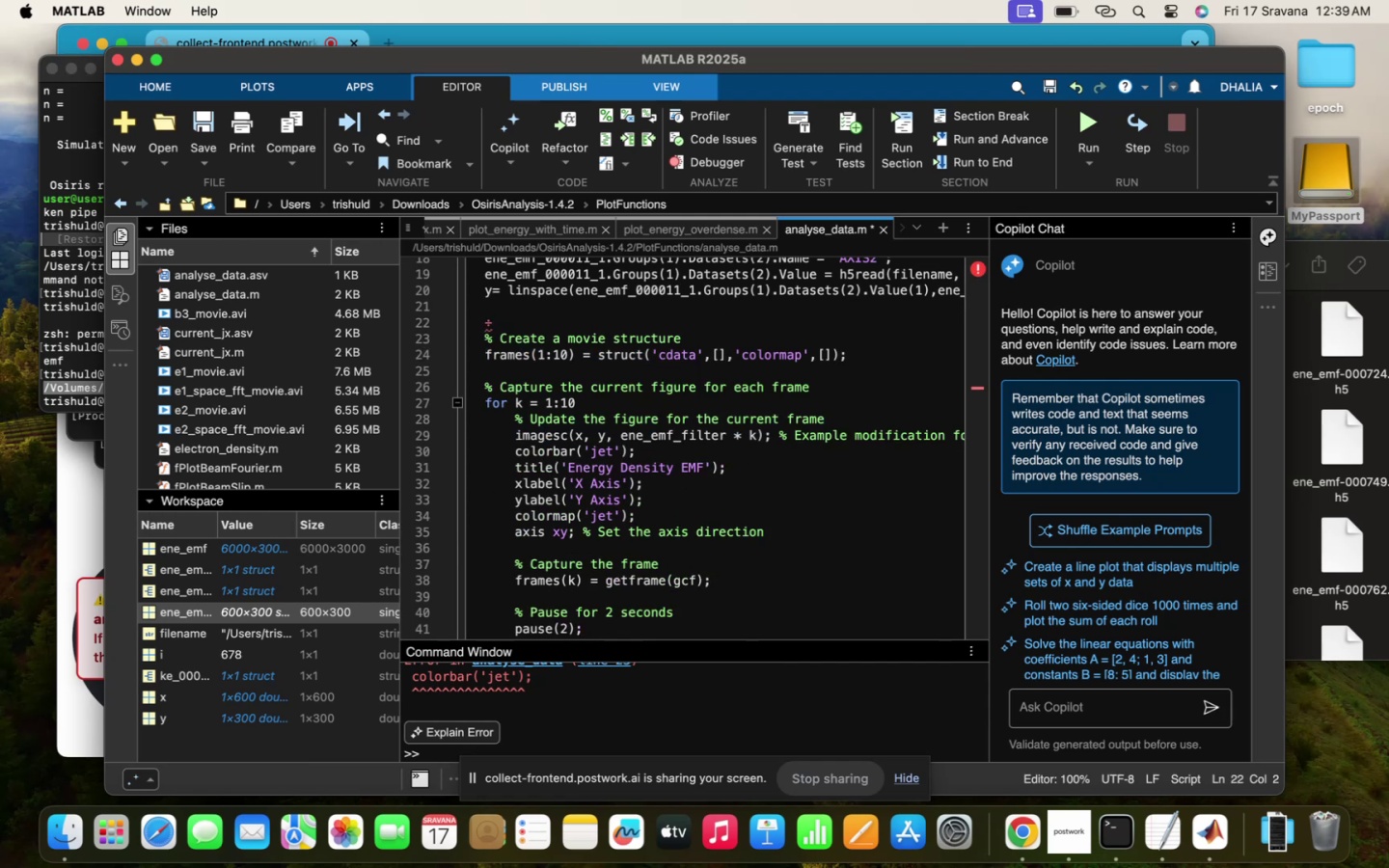 
key(Meta+Z)
 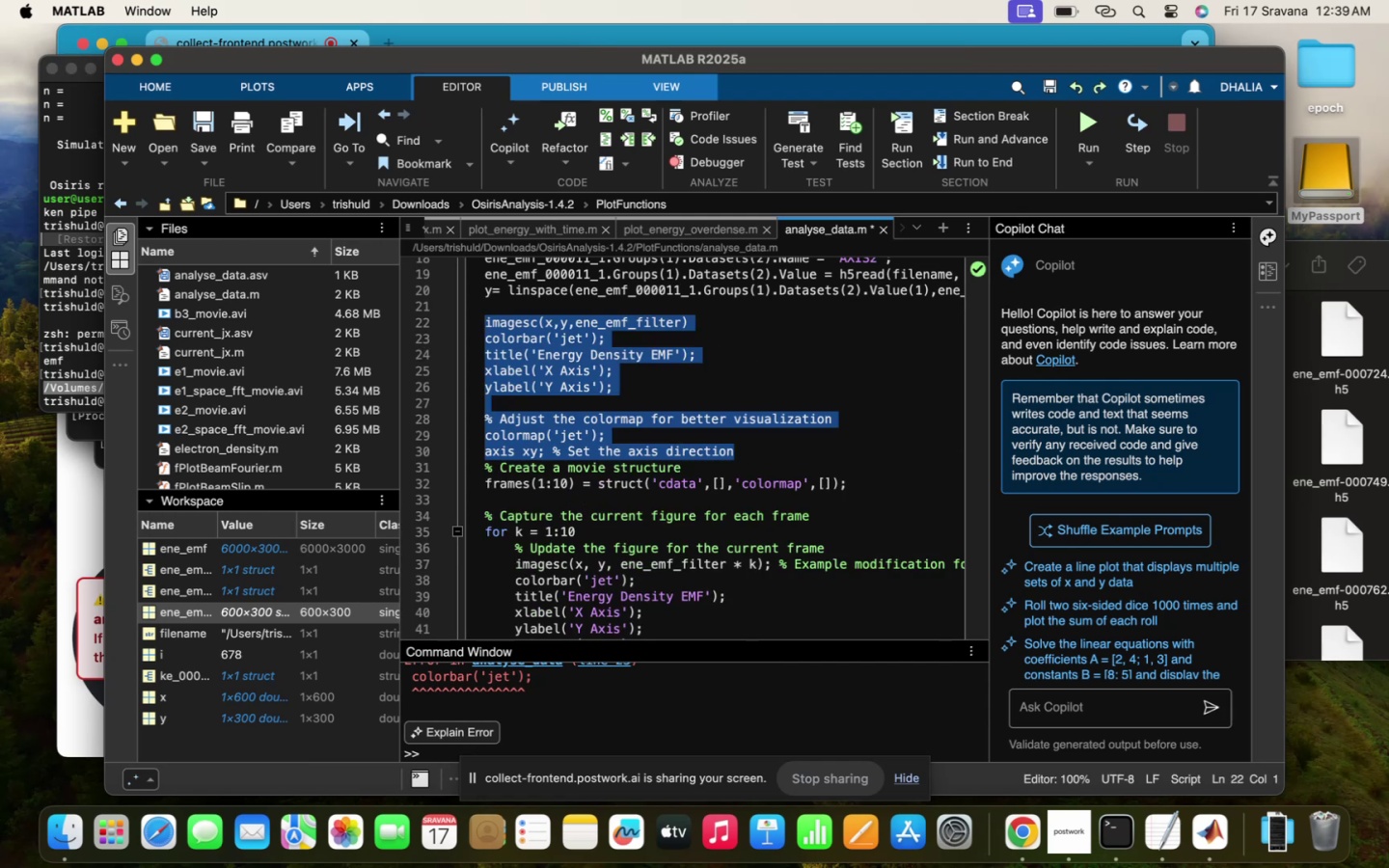 
key(Meta+Slash)
 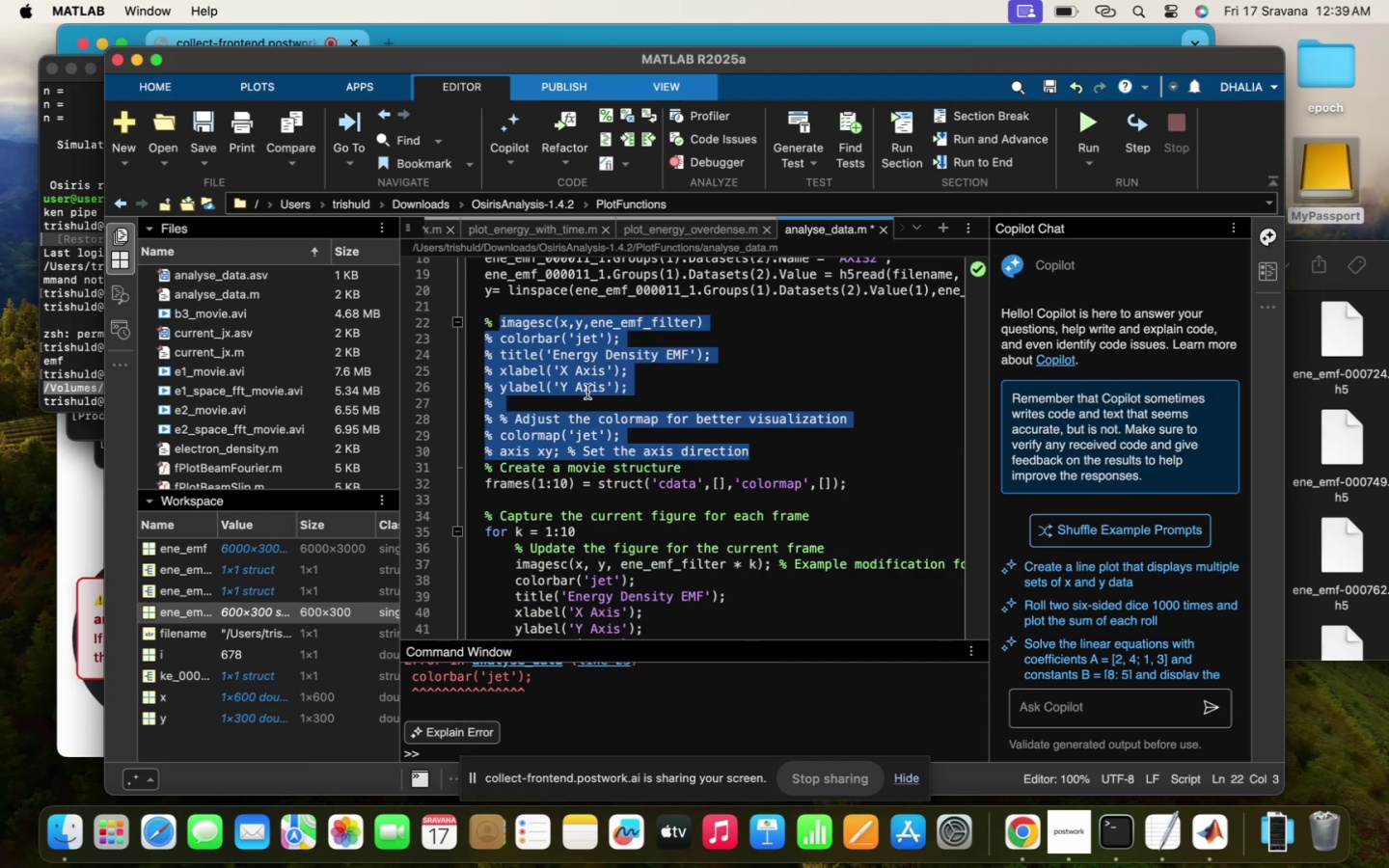 
left_click([599, 544])
 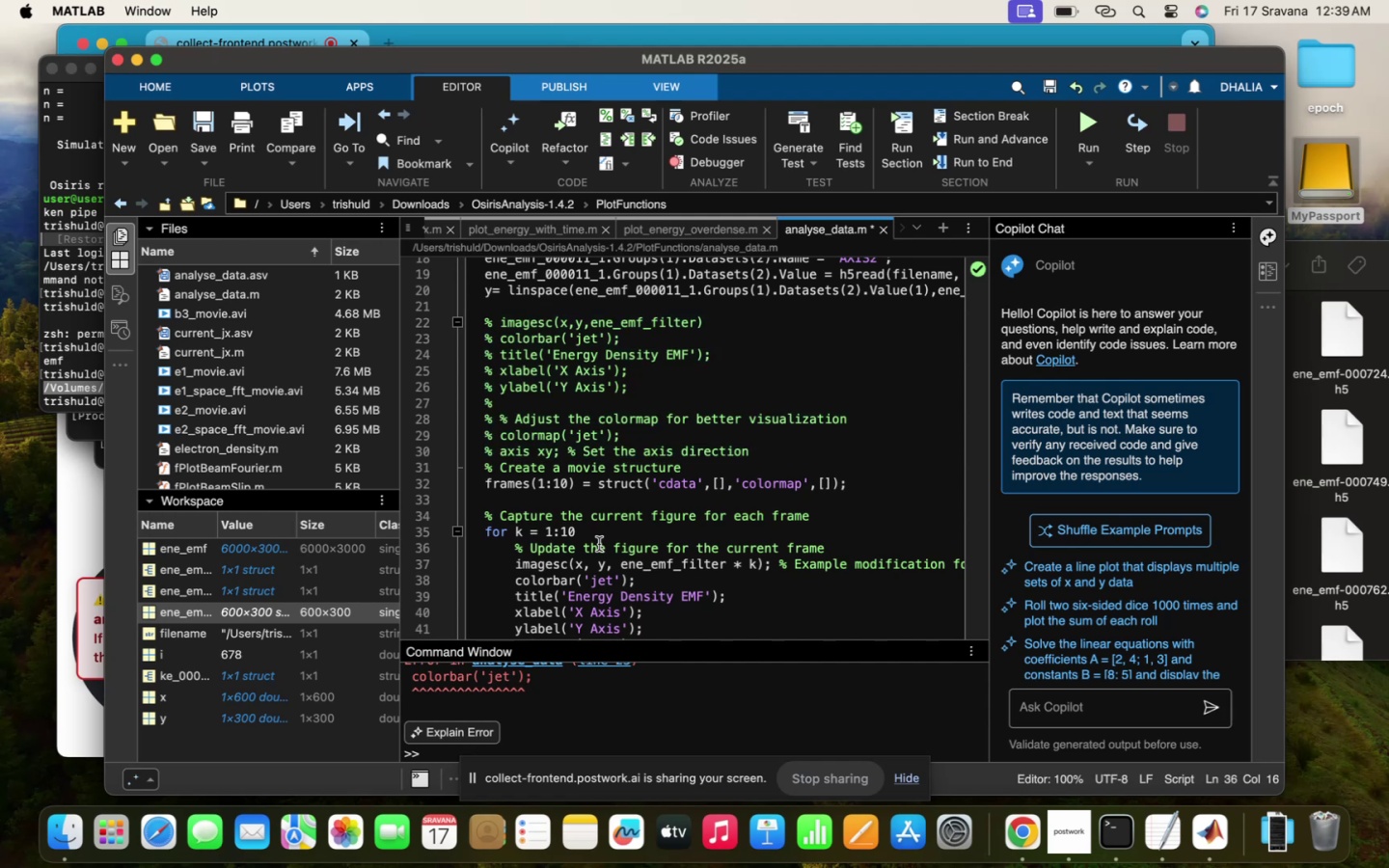 
scroll: coordinate [601, 543], scroll_direction: down, amount: 20.0
 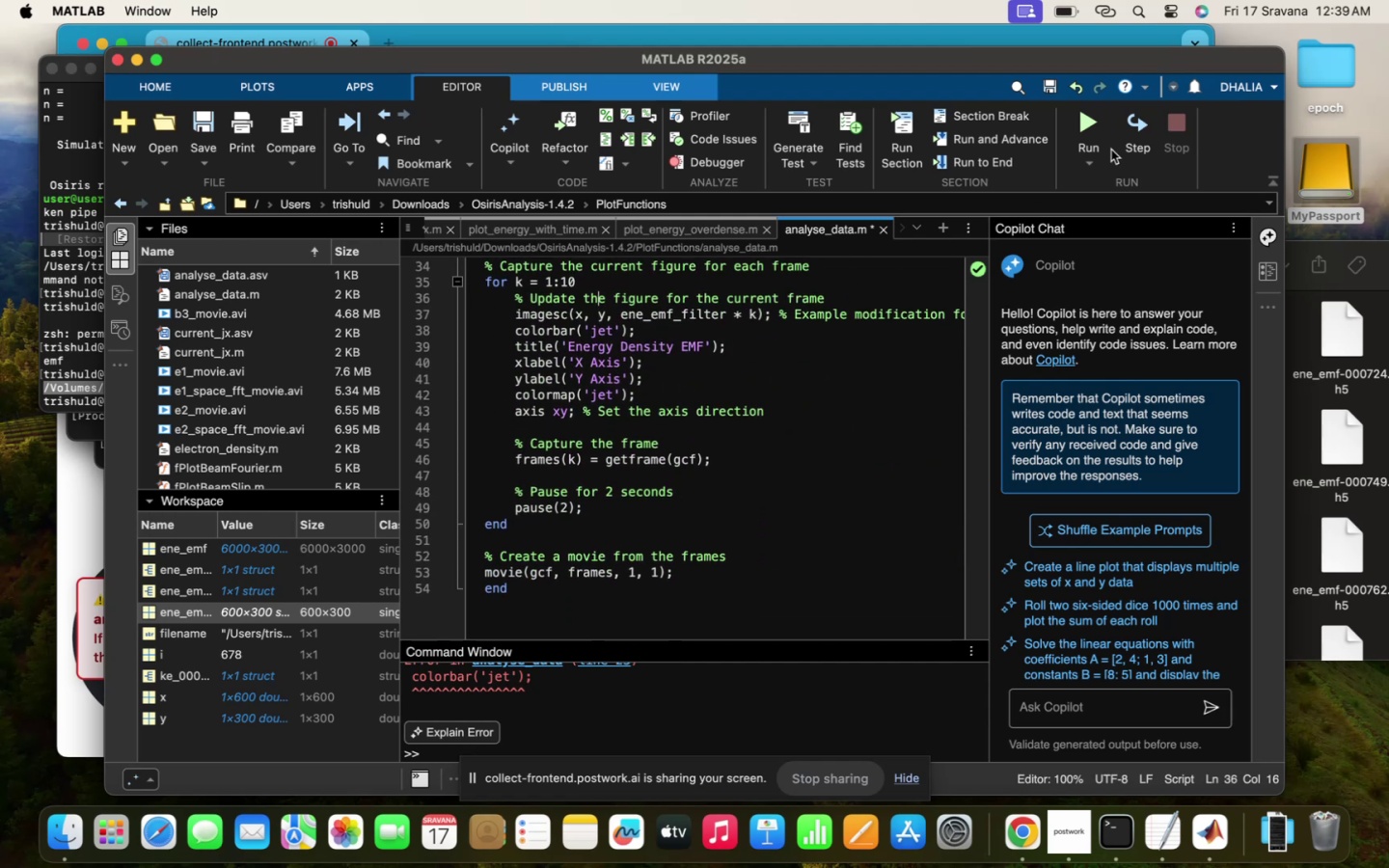 
left_click([1087, 126])
 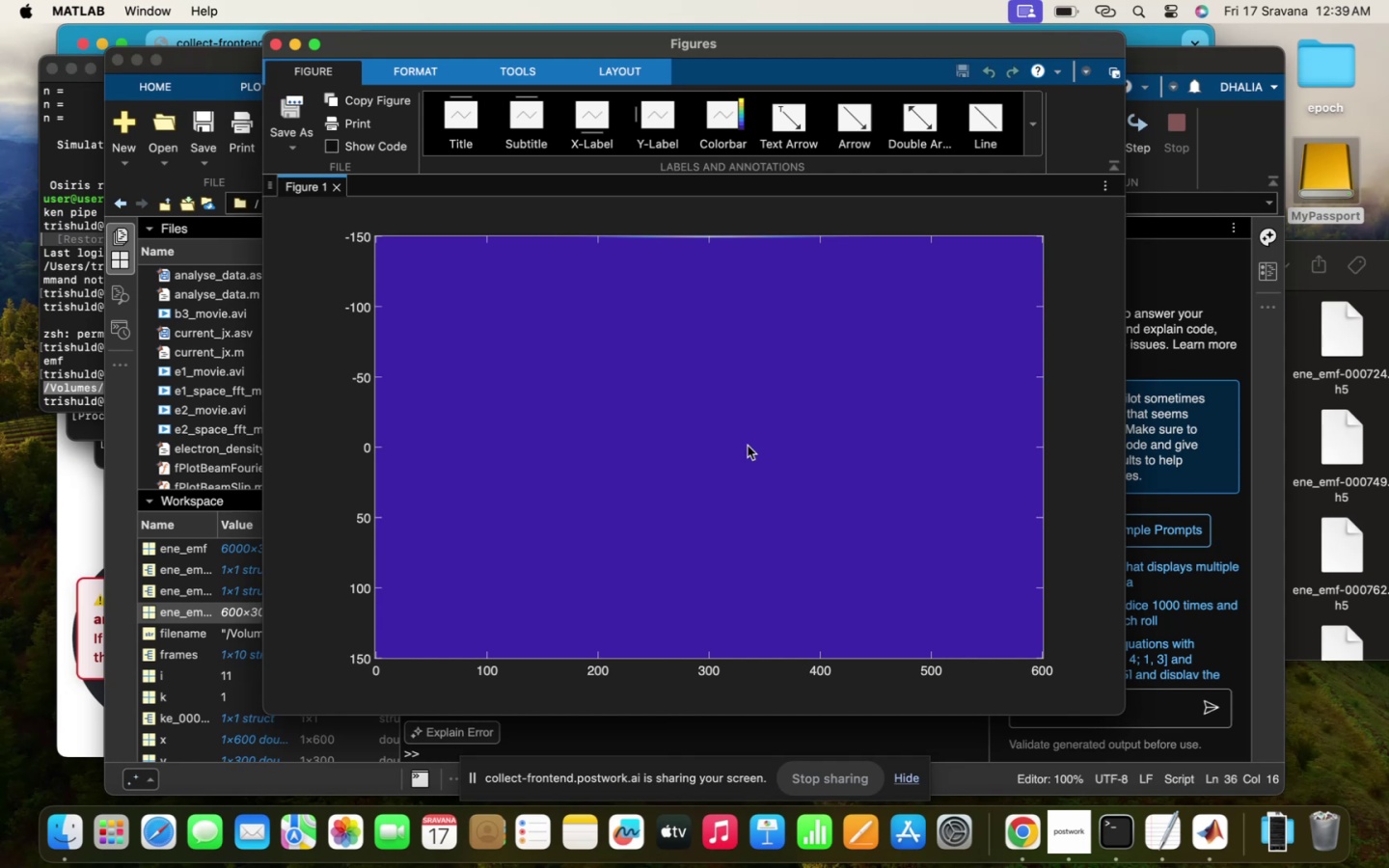 
wait(11.65)
 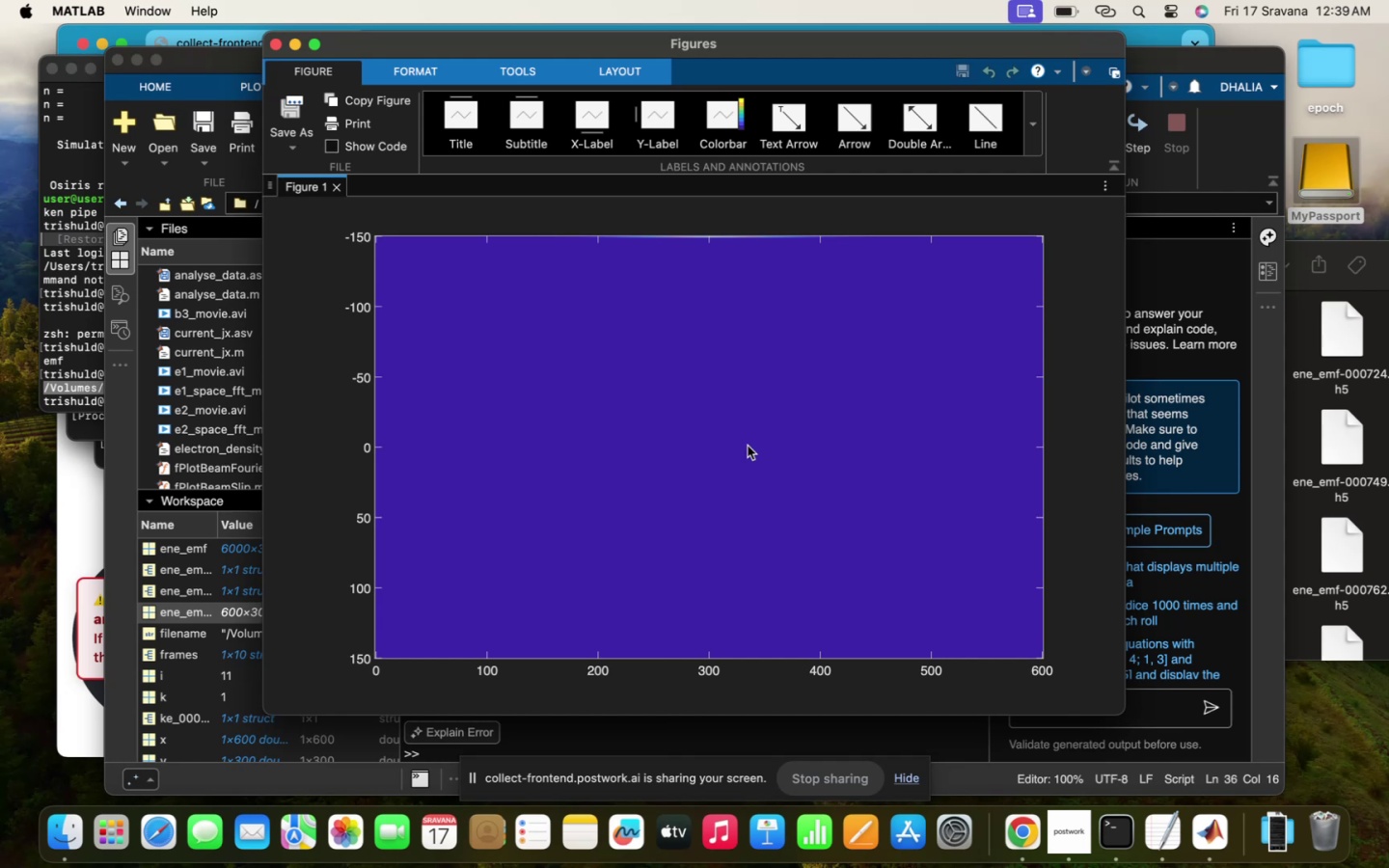 
scroll: coordinate [527, 733], scroll_direction: up, amount: 5.0
 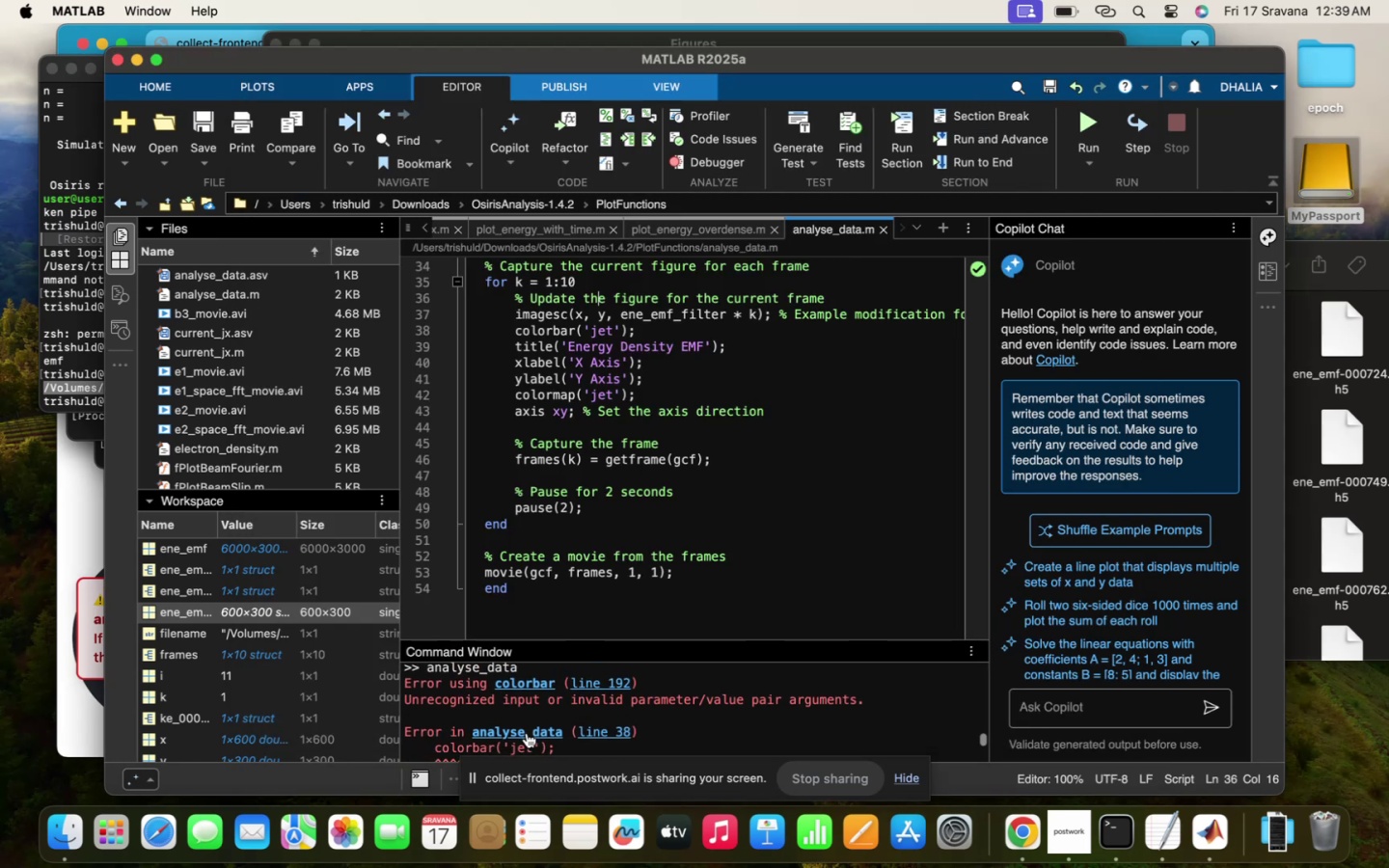 
scroll: coordinate [527, 733], scroll_direction: down, amount: 5.0
 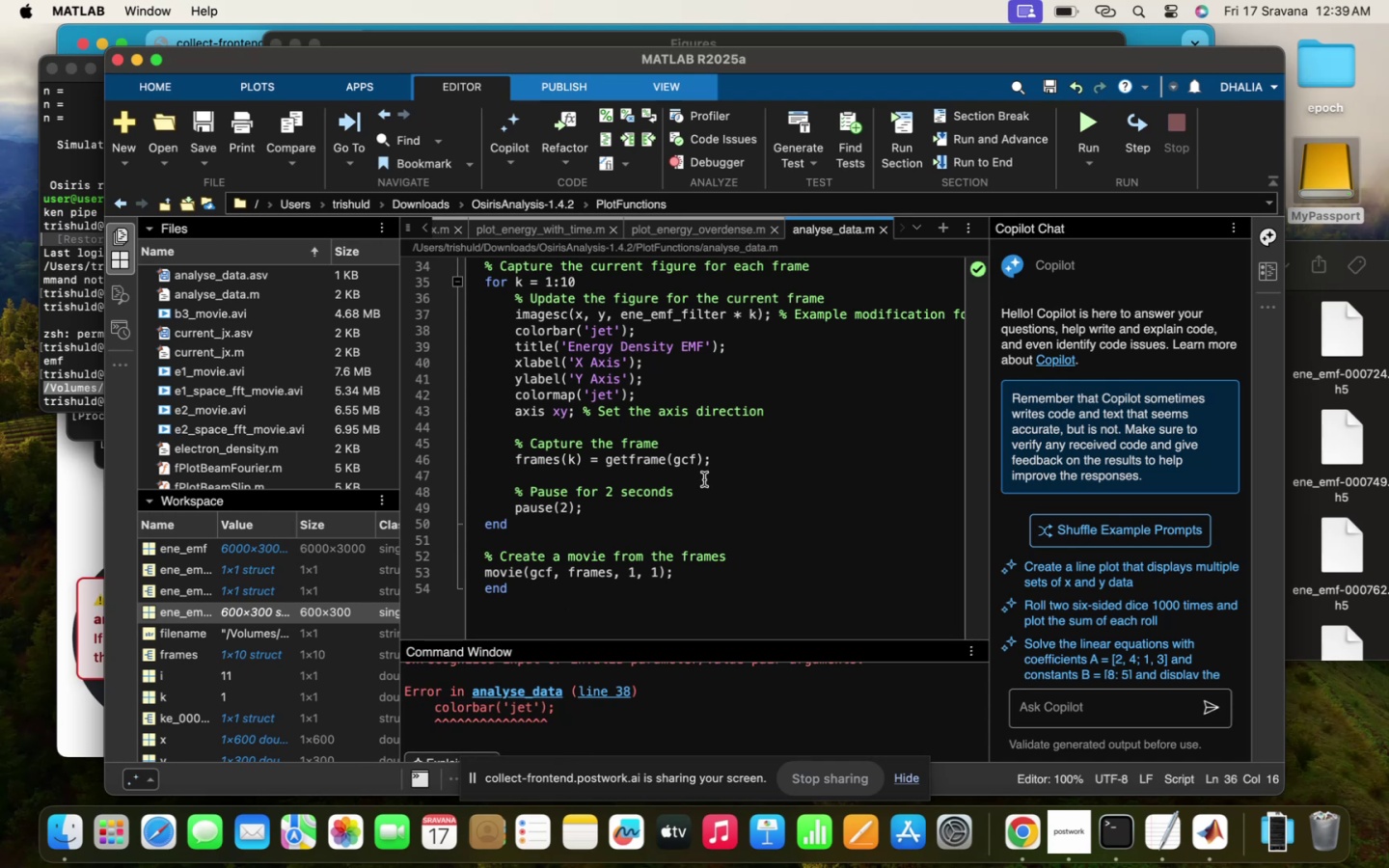 
wait(5.47)
 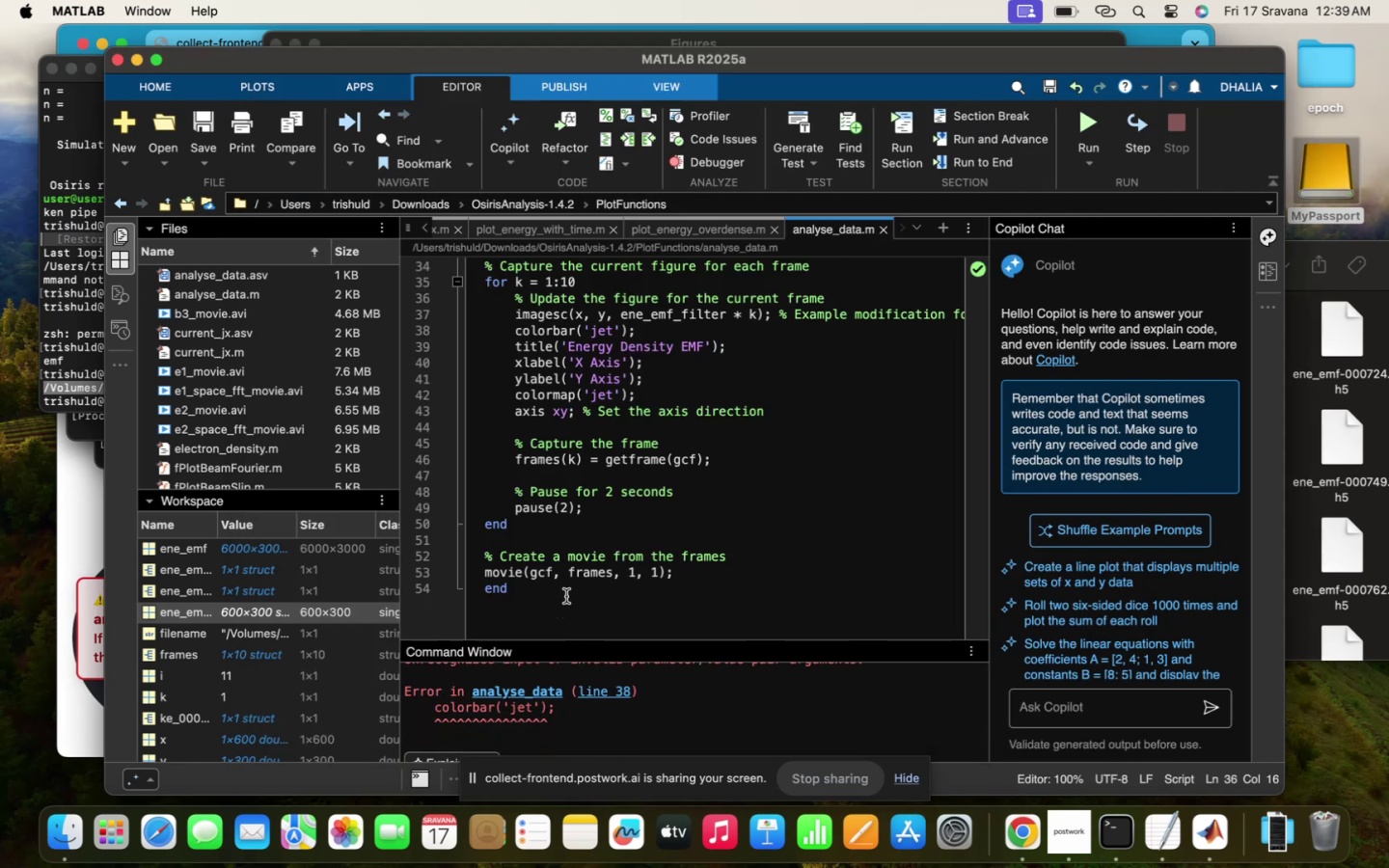 
scroll: coordinate [683, 472], scroll_direction: up, amount: 9.0
 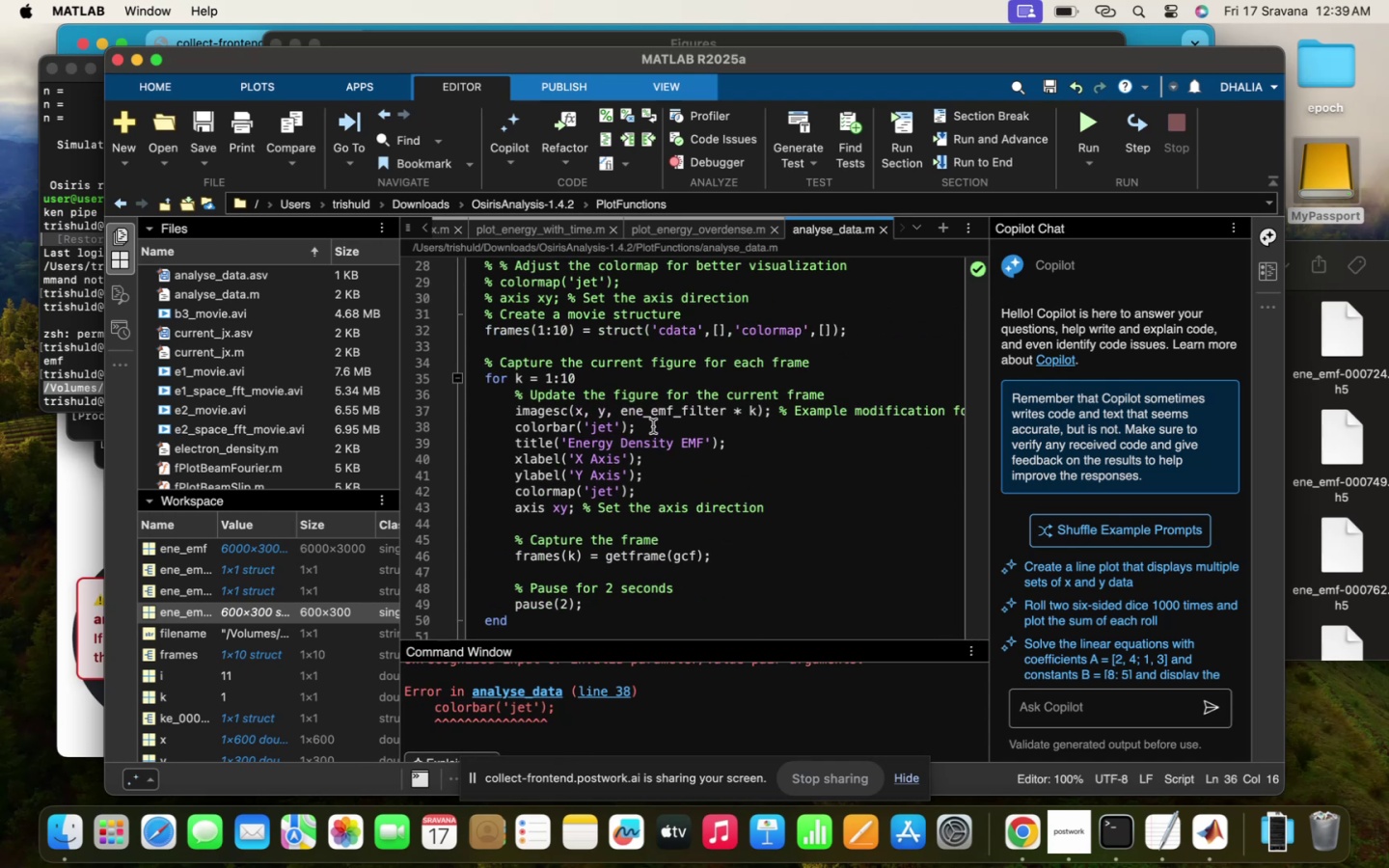 
left_click([654, 426])
 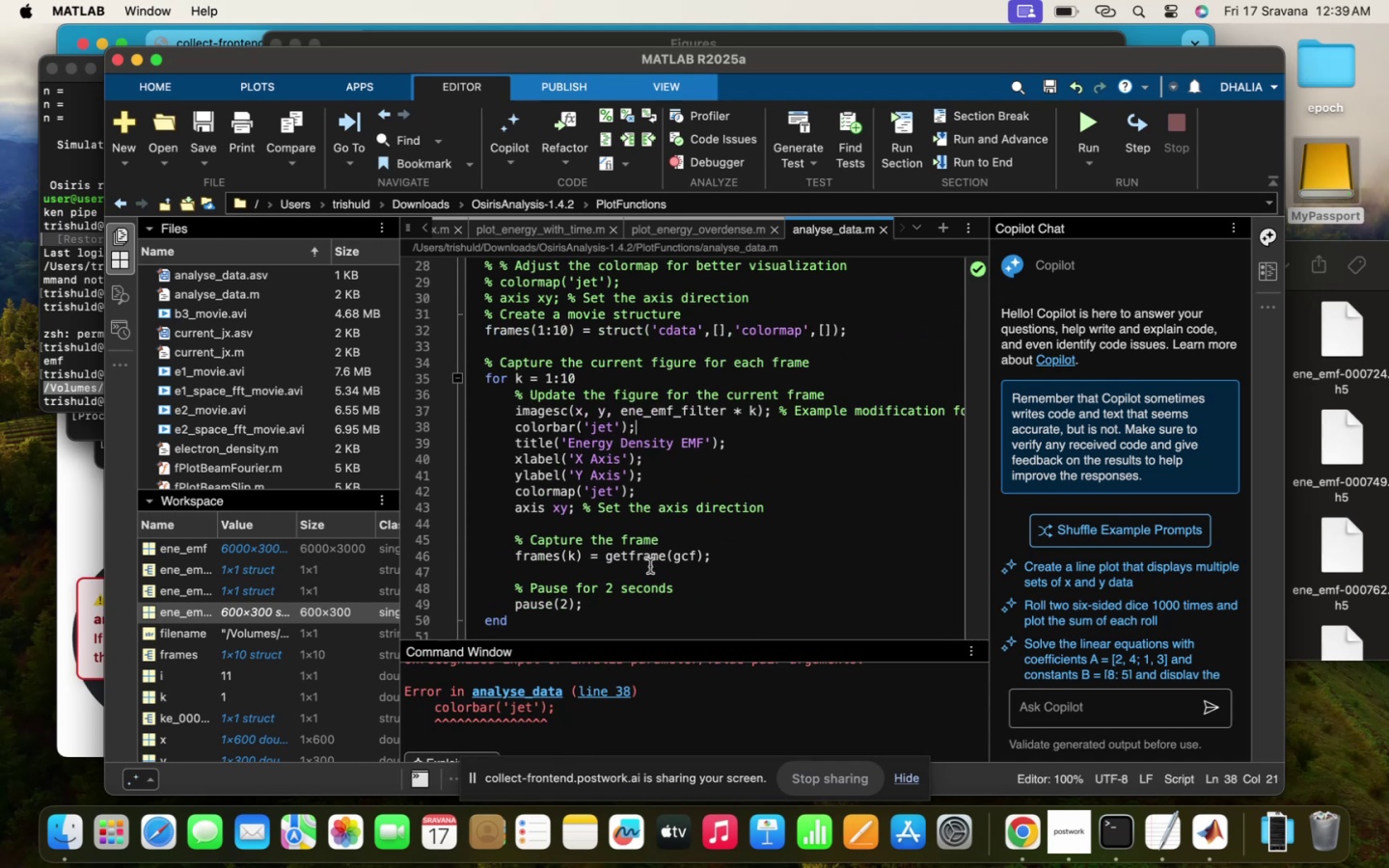 
scroll: coordinate [610, 695], scroll_direction: up, amount: 3.0
 